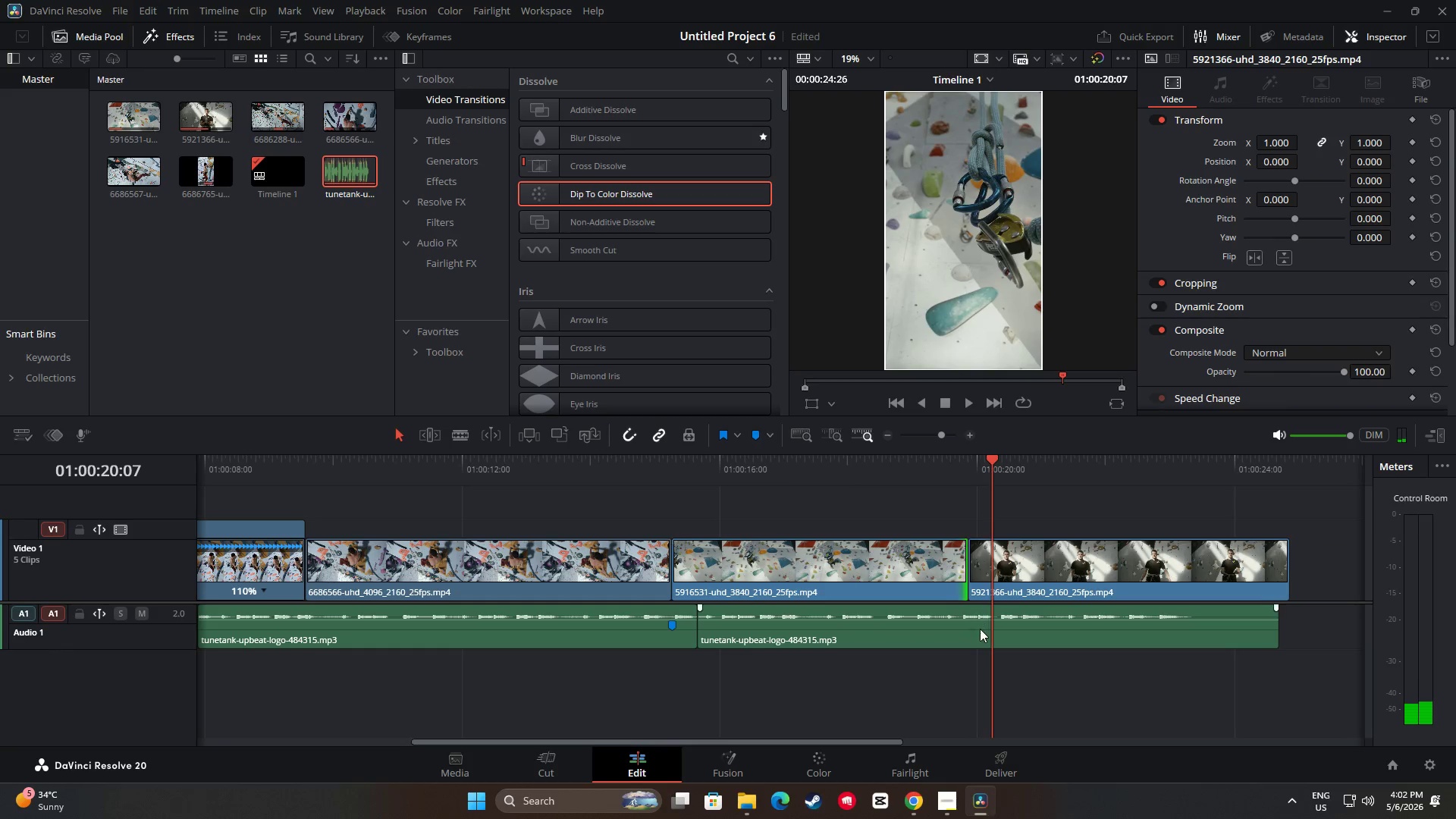 
left_click([981, 629])
 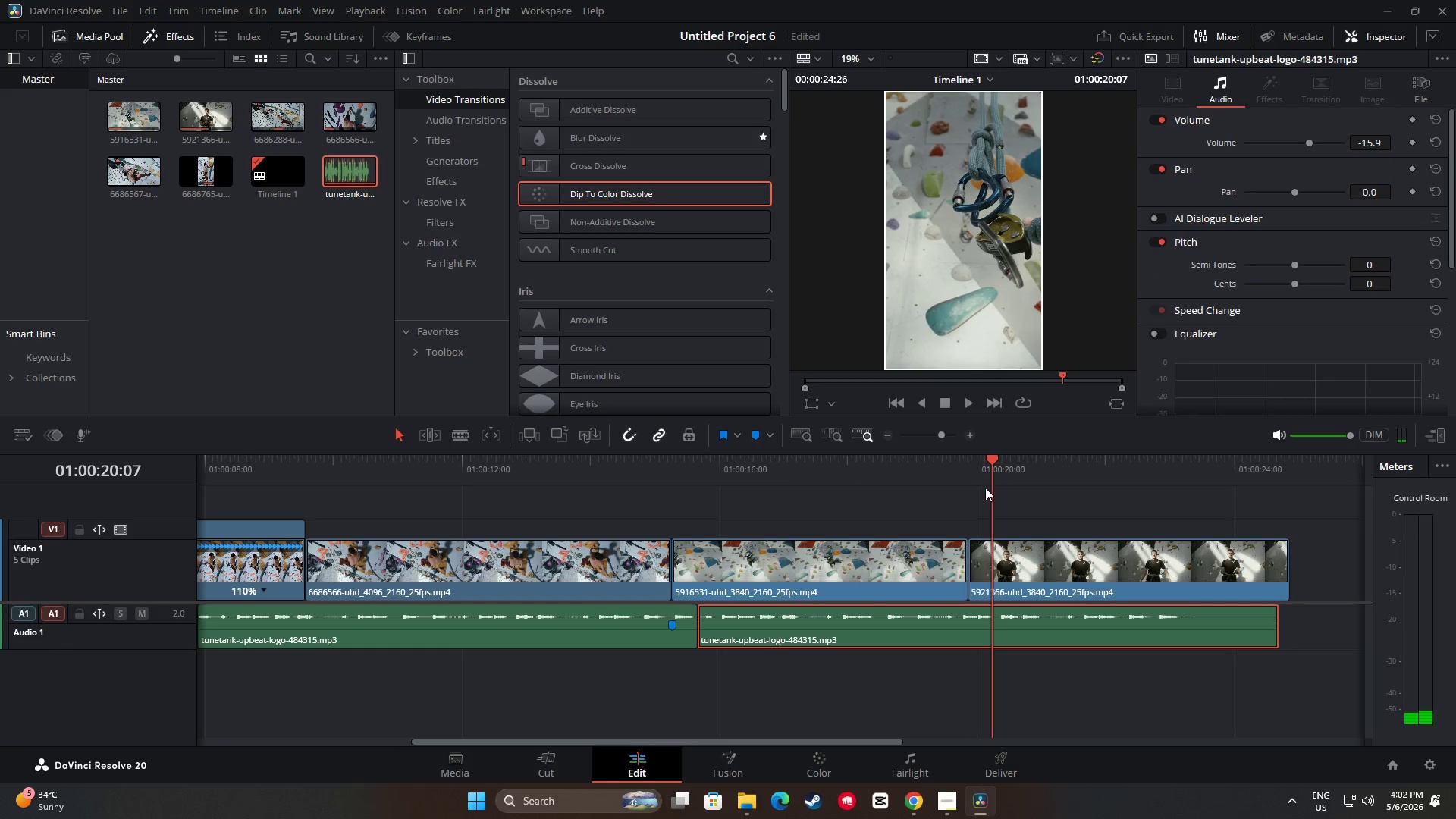 
left_click_drag(start_coordinate=[998, 466], to_coordinate=[959, 470])
 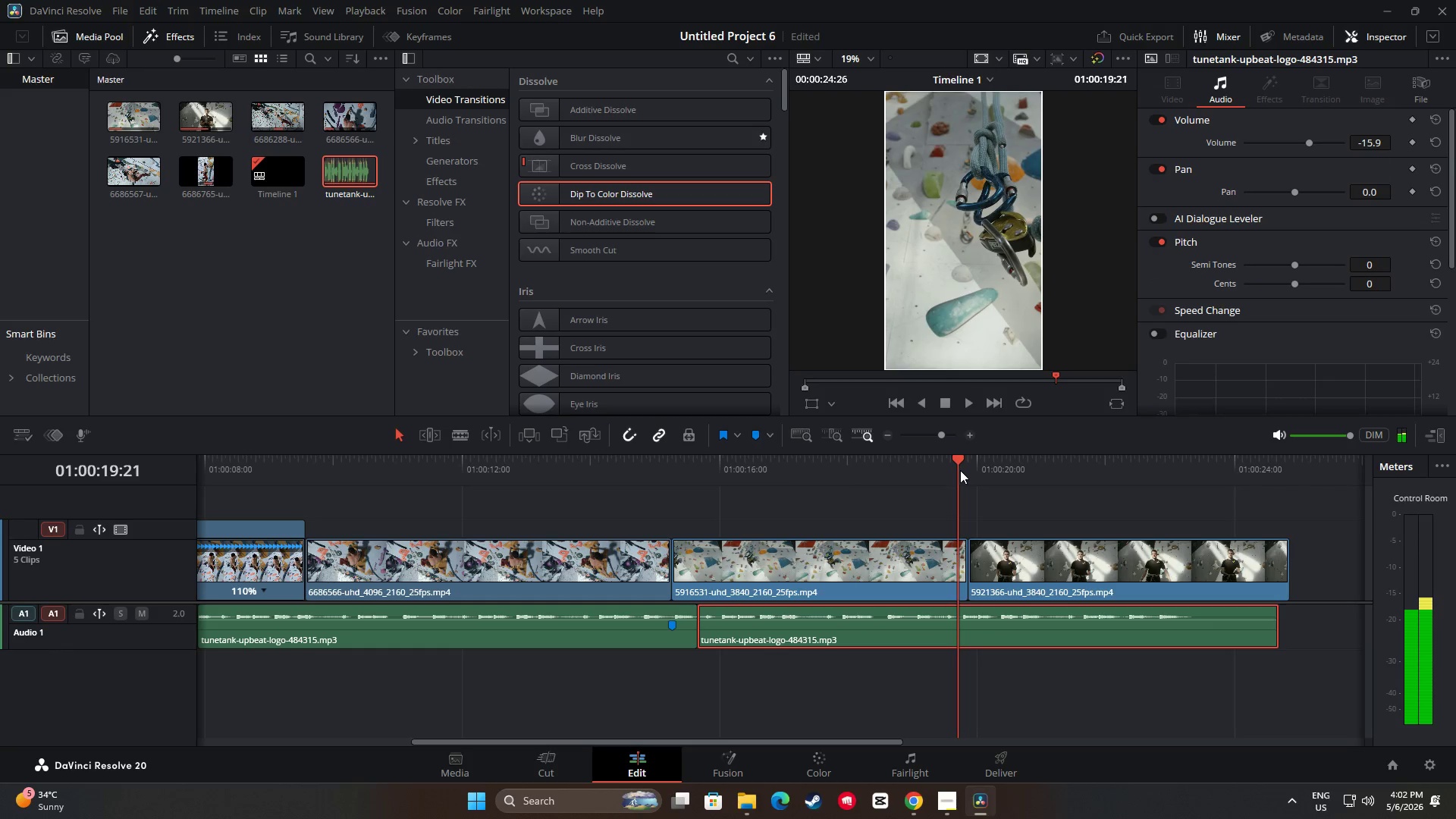 
left_click_drag(start_coordinate=[957, 469], to_coordinate=[961, 471])
 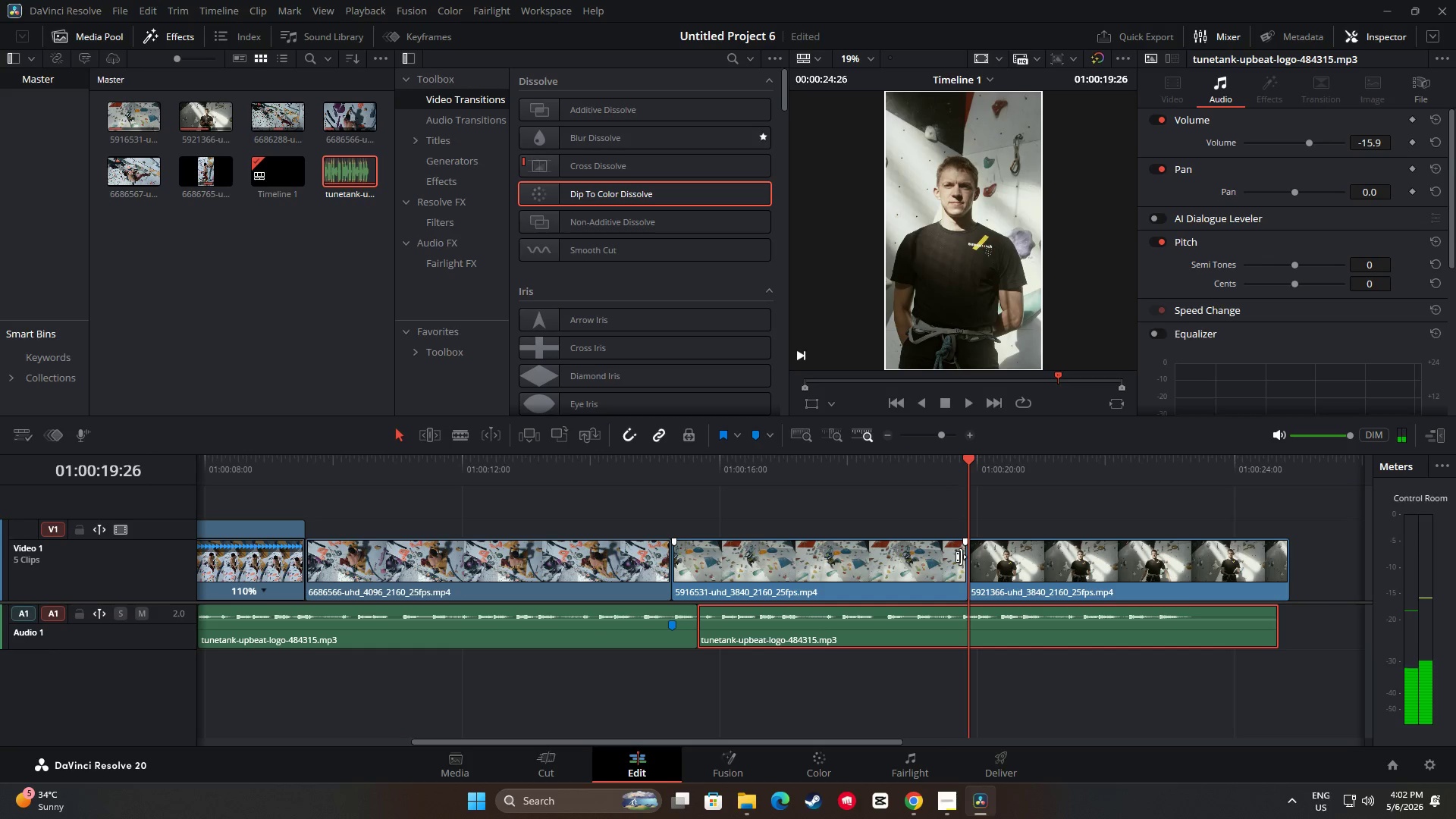 
left_click_drag(start_coordinate=[961, 557], to_coordinate=[943, 557])
 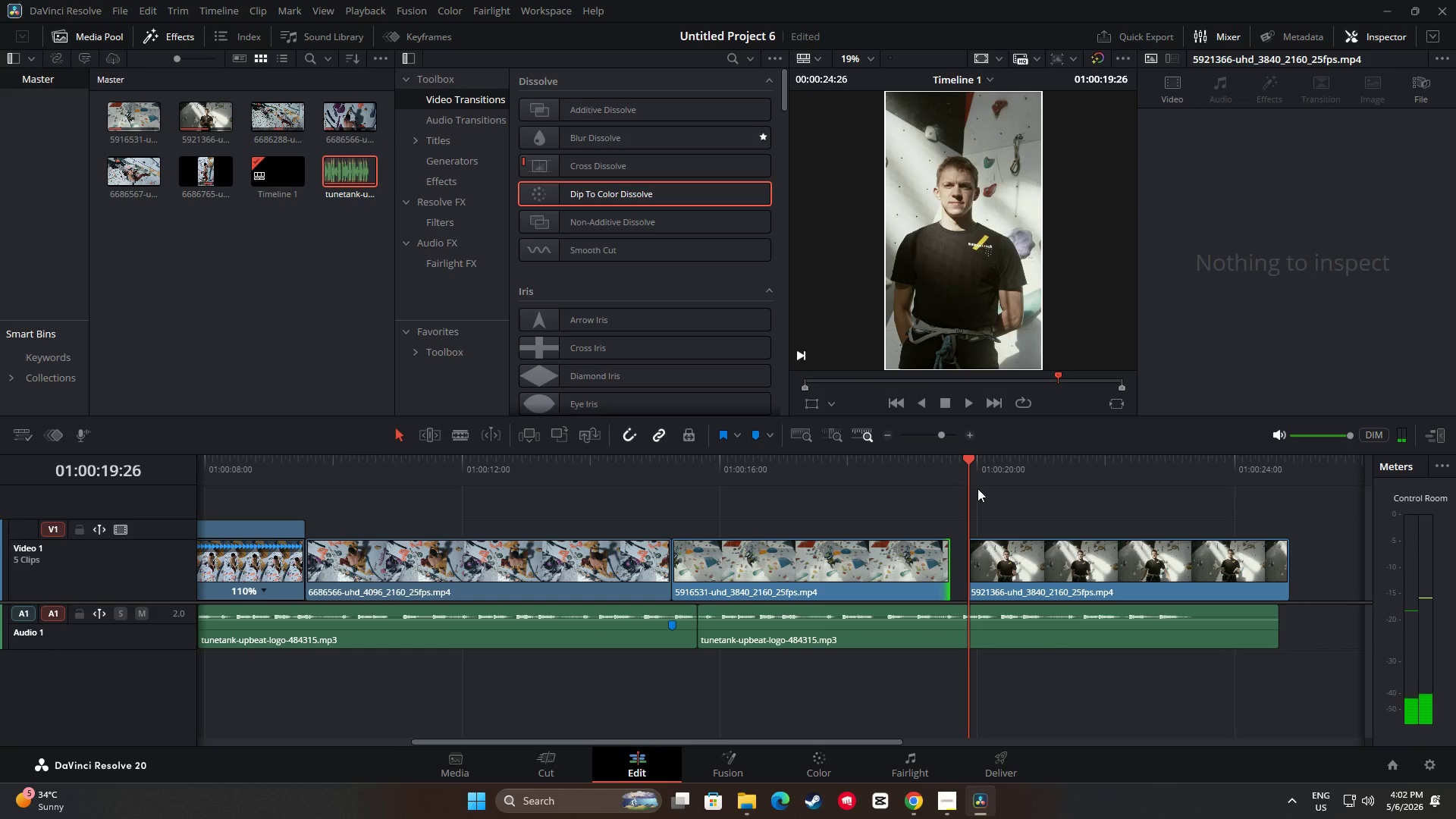 
left_click_drag(start_coordinate=[968, 466], to_coordinate=[959, 468])
 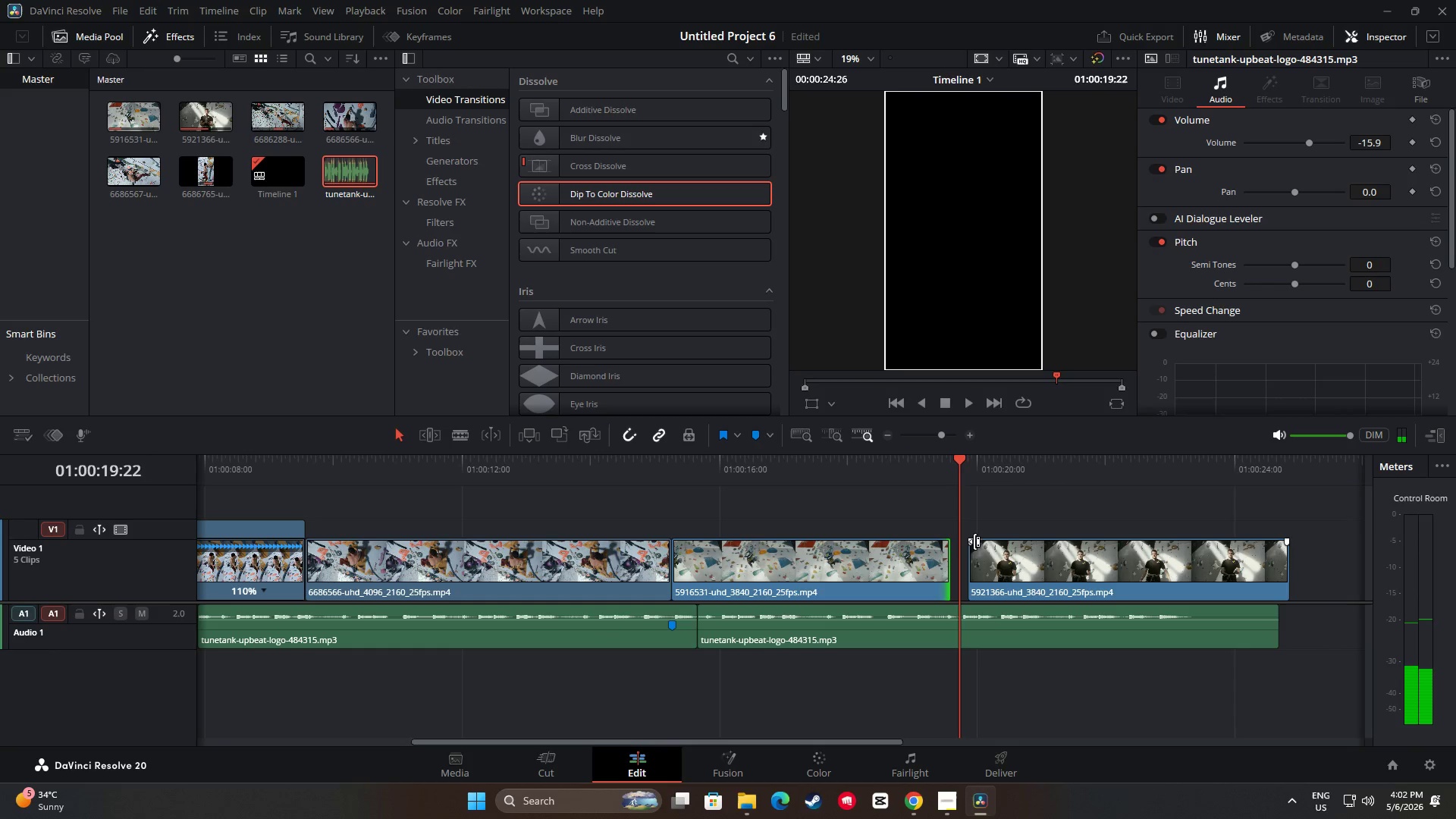 
left_click([989, 611])
 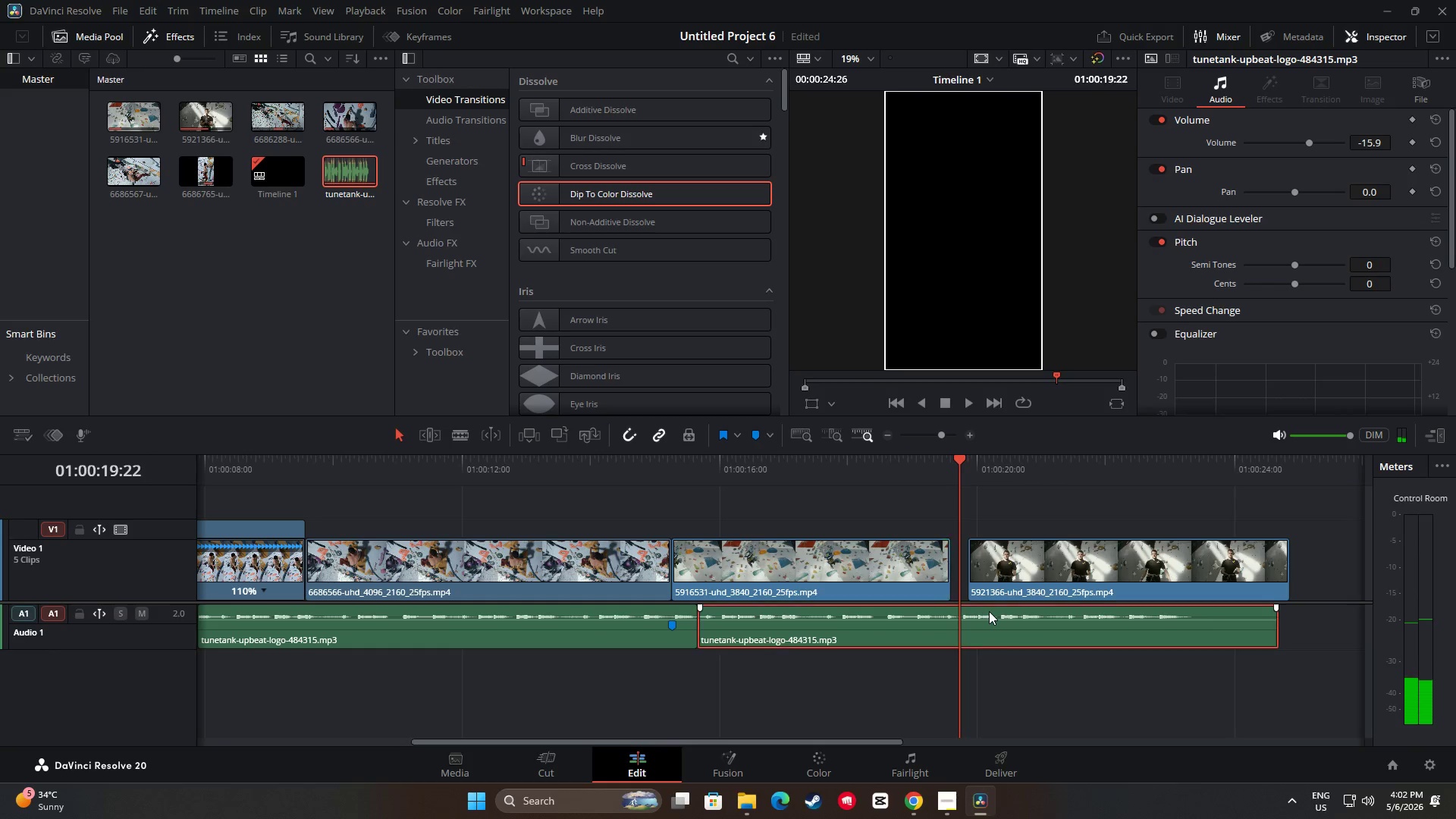 
key(M)
 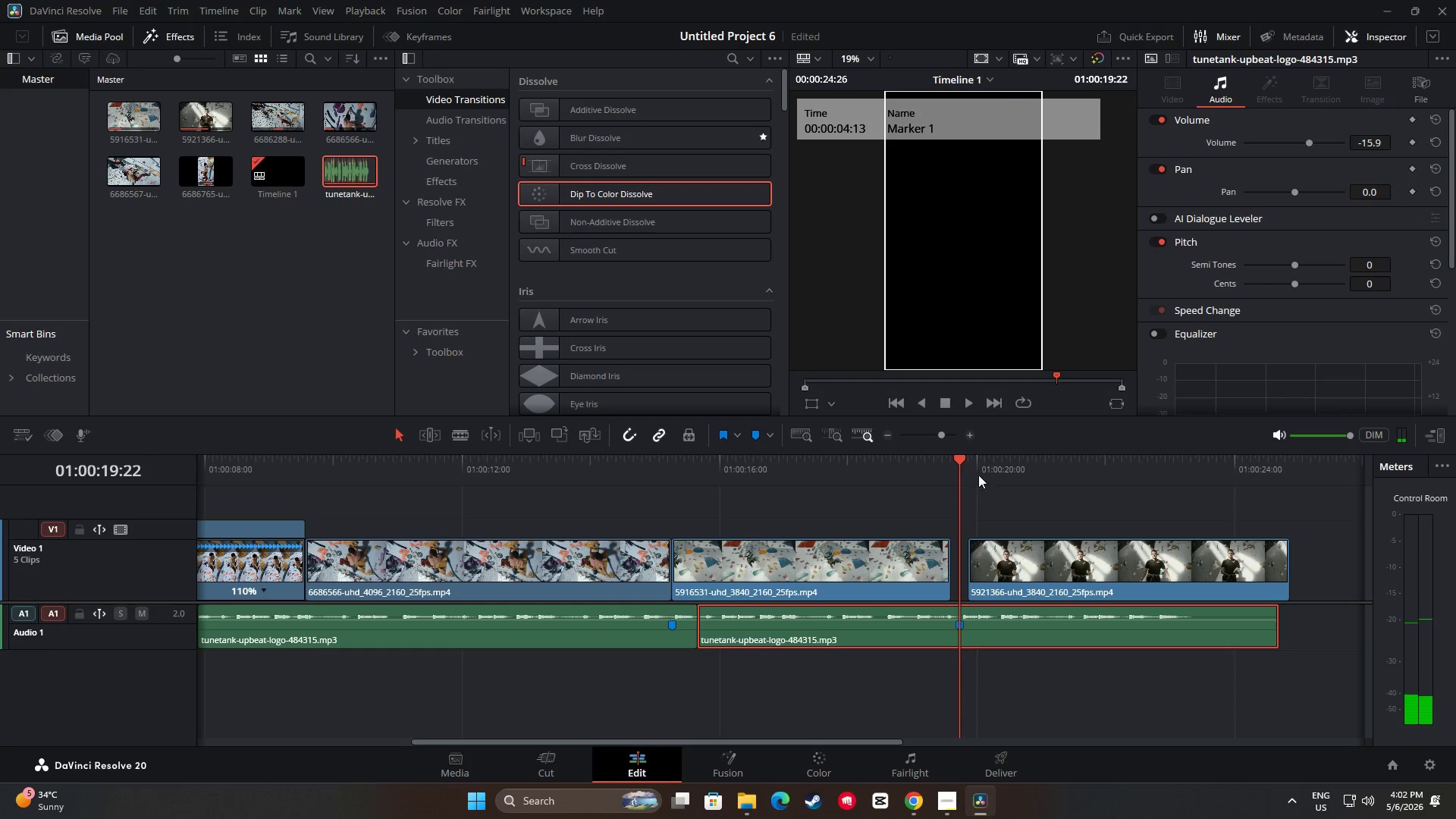 
left_click_drag(start_coordinate=[964, 458], to_coordinate=[893, 468])
 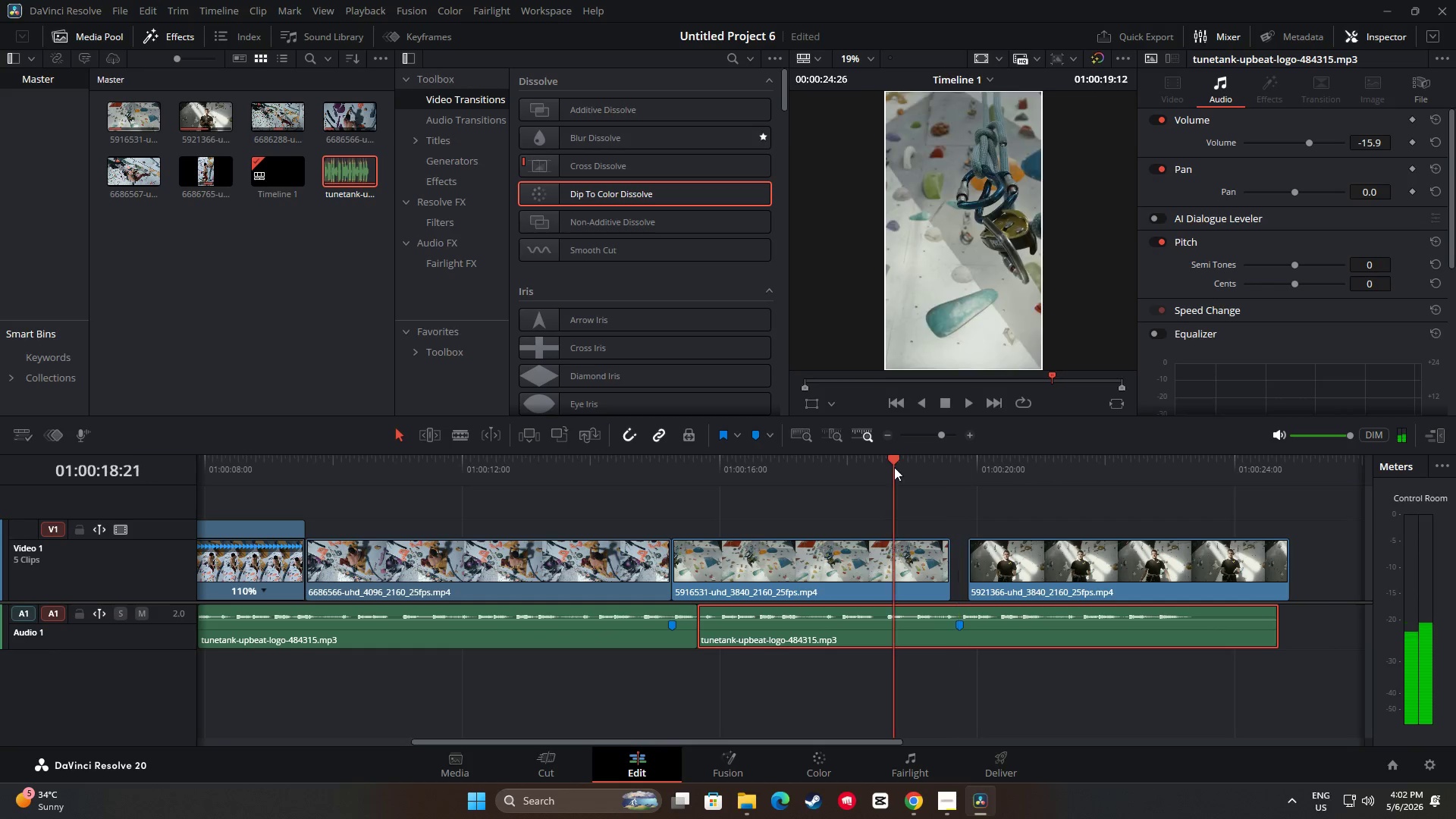 
key(Space)
 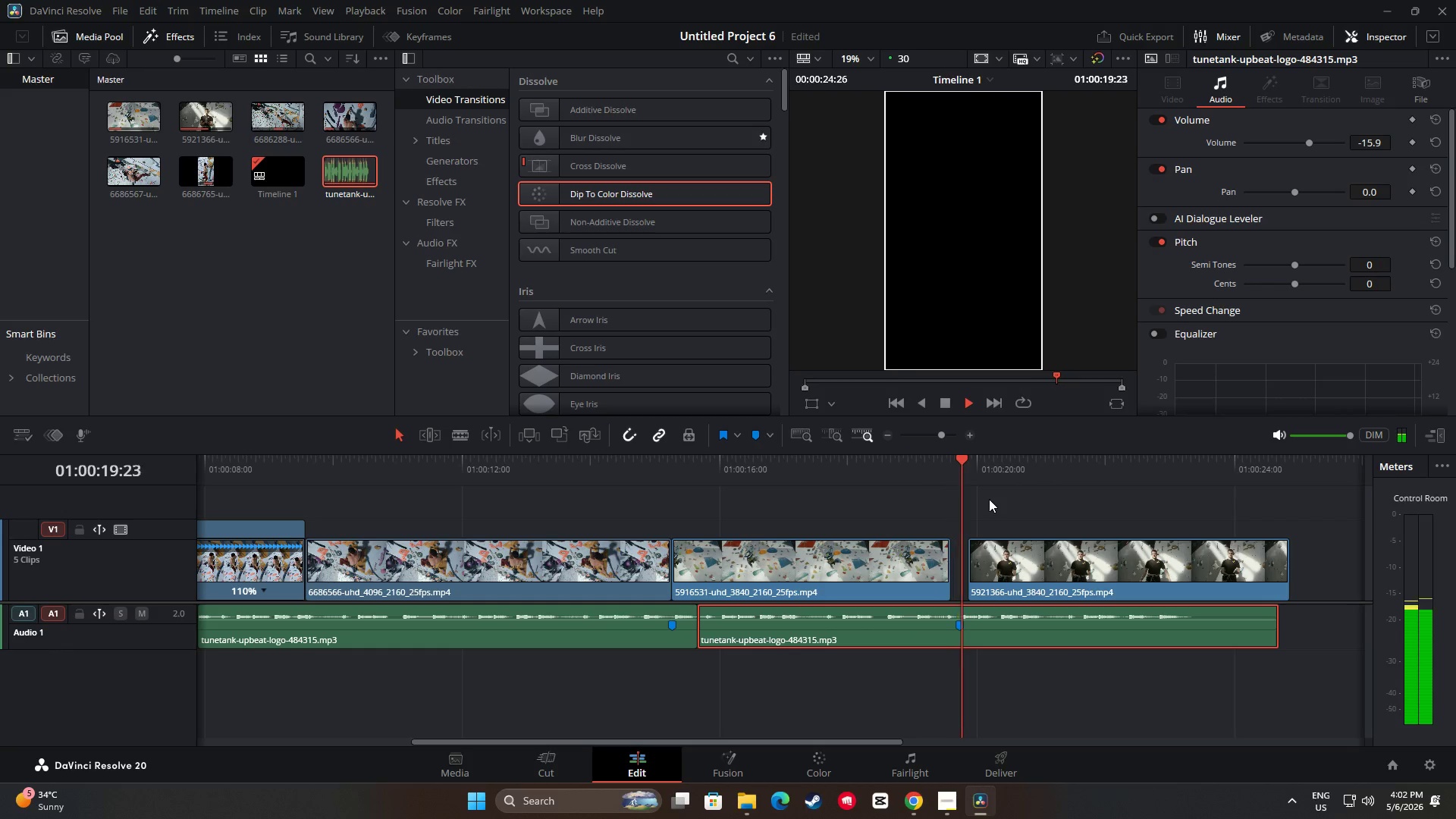 
key(Space)
 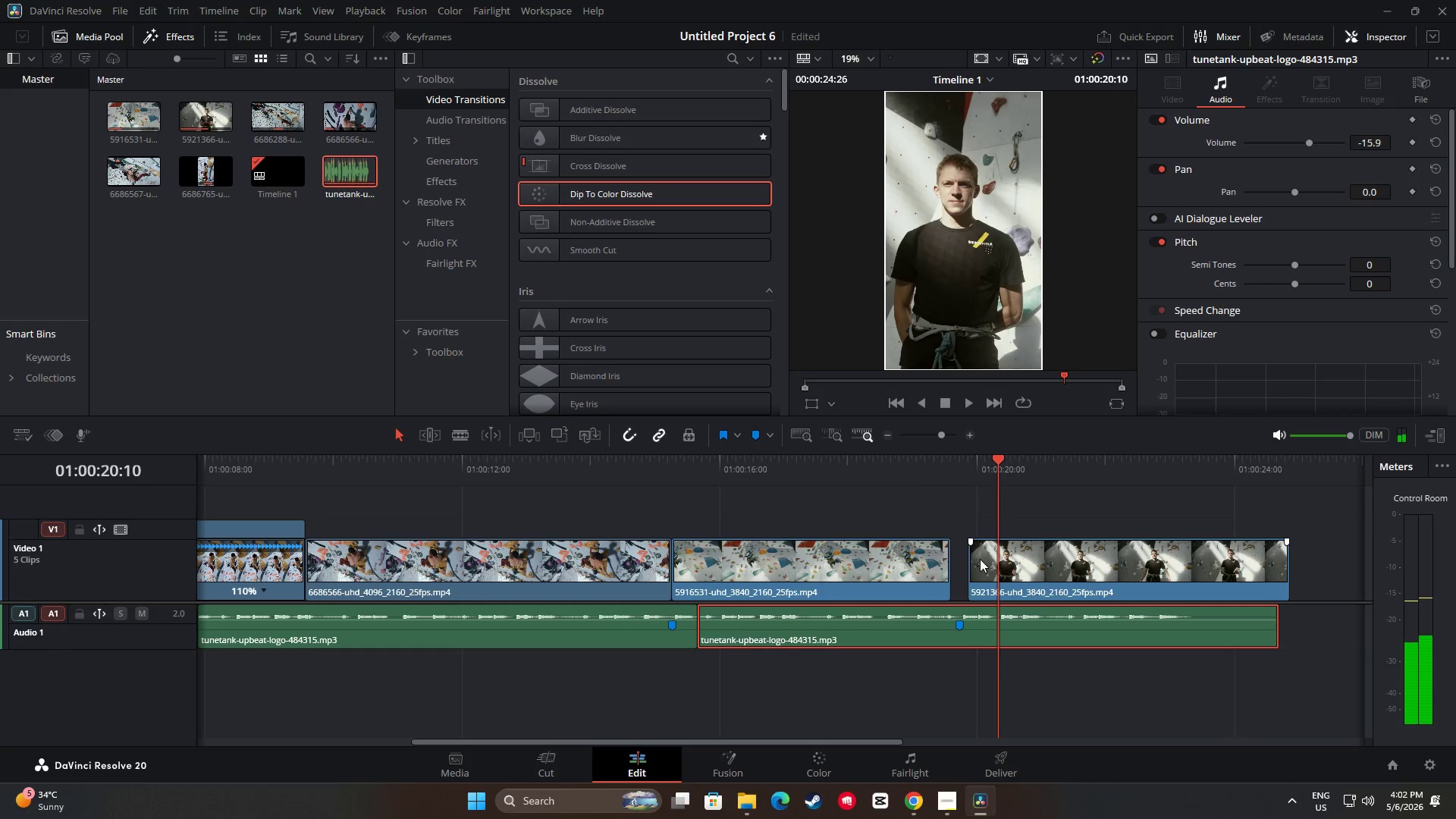 
left_click_drag(start_coordinate=[977, 556], to_coordinate=[959, 557])
 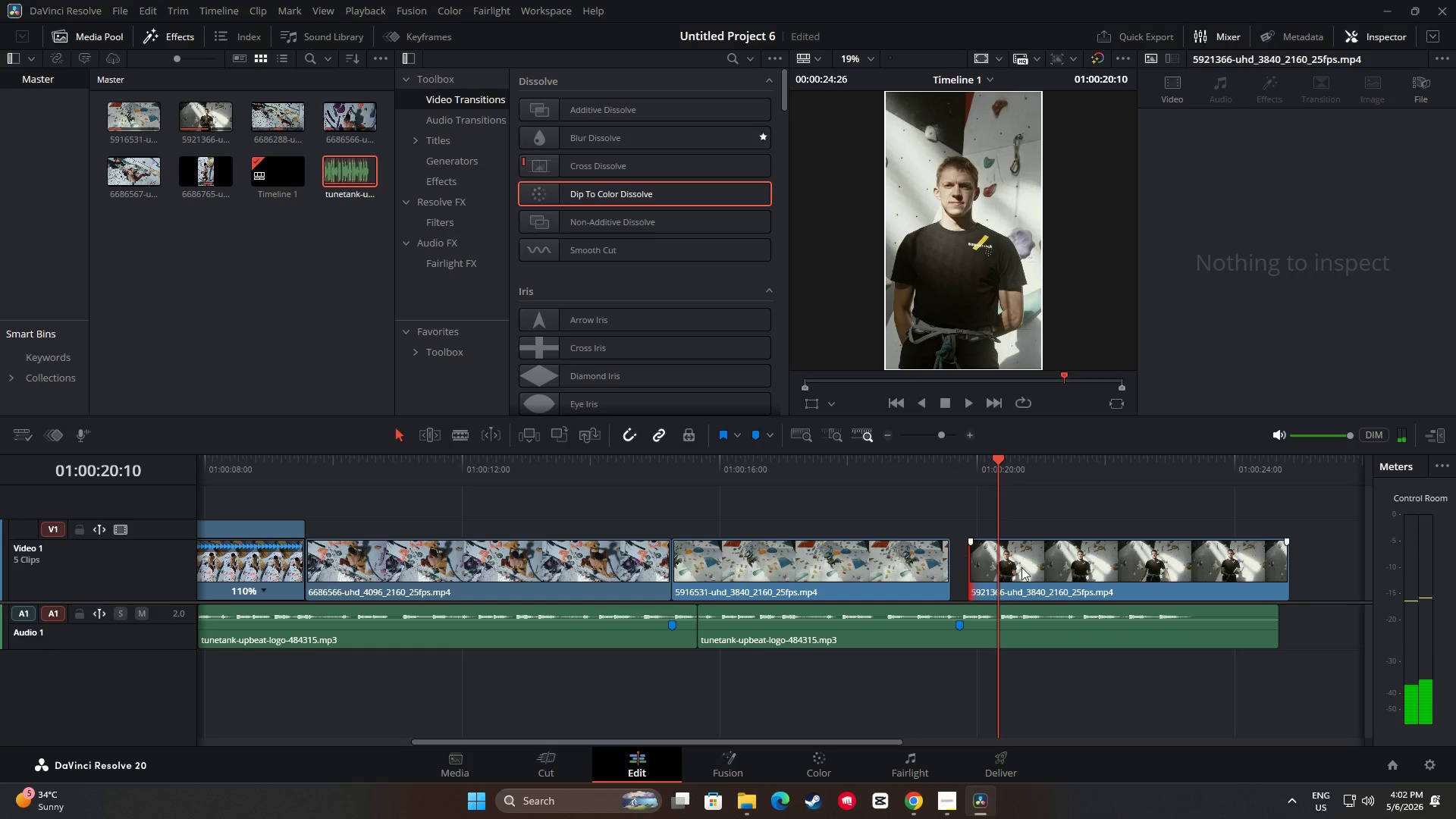 
left_click_drag(start_coordinate=[1020, 567], to_coordinate=[999, 565])
 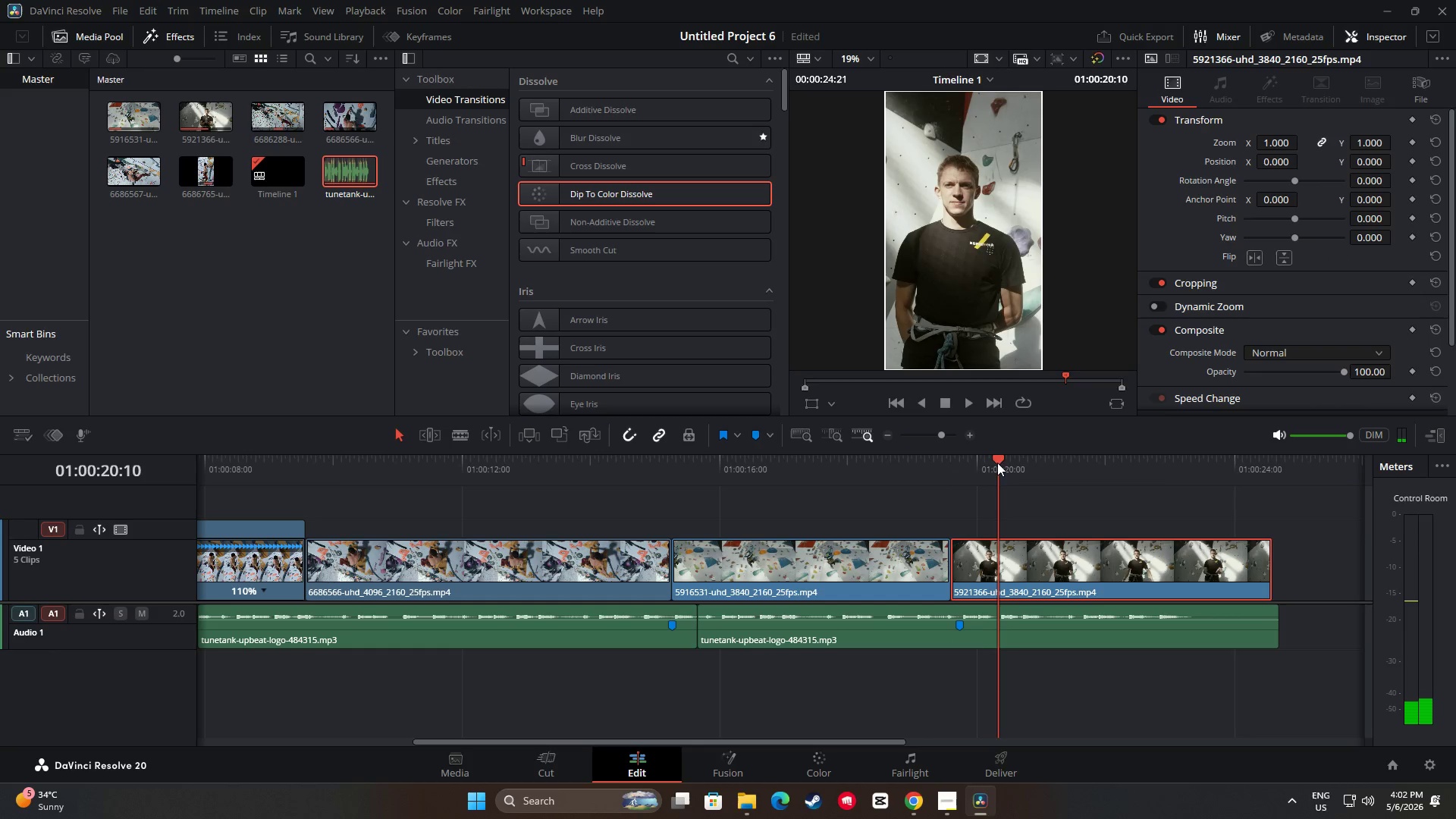 
left_click_drag(start_coordinate=[997, 461], to_coordinate=[894, 471])
 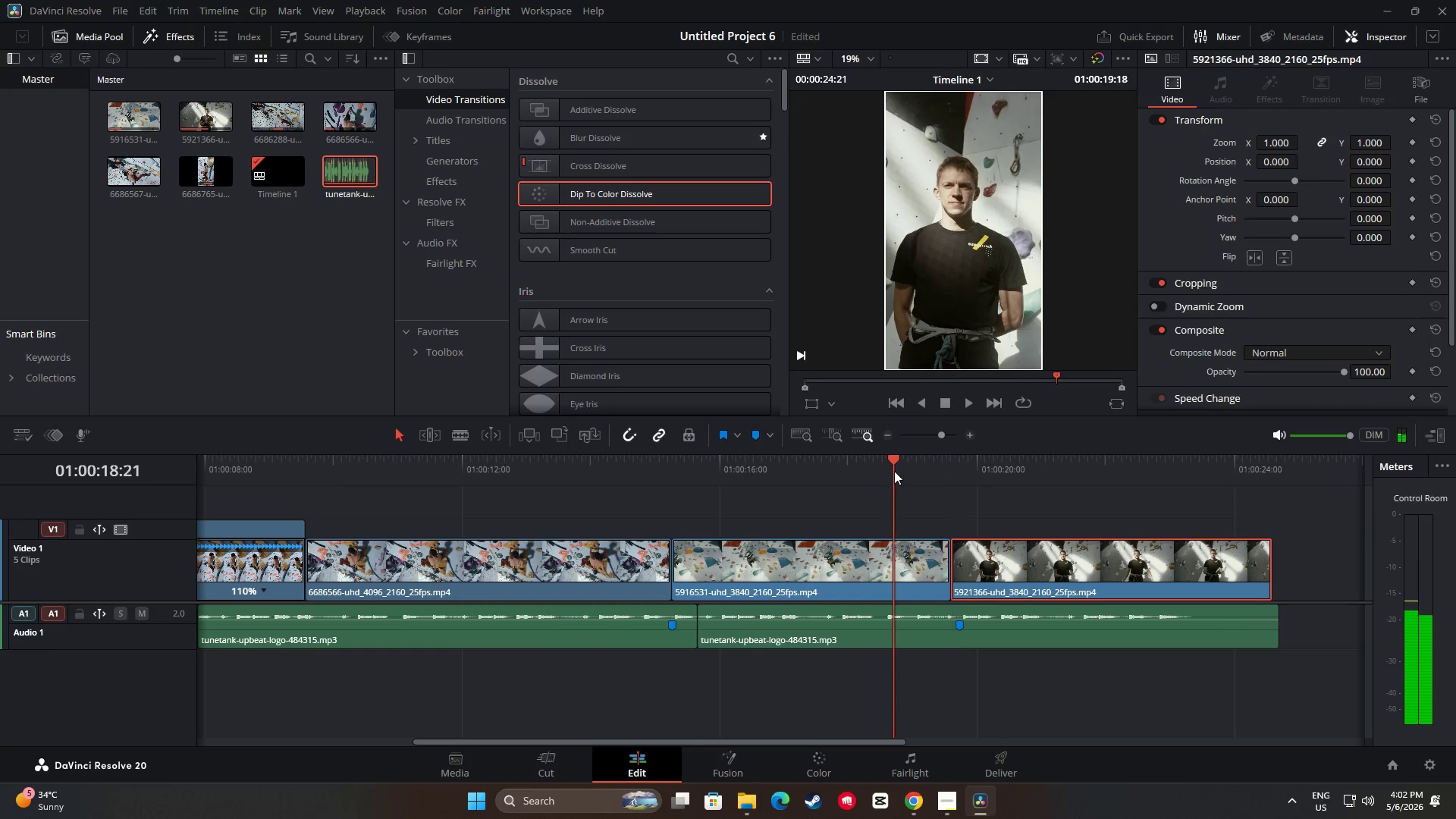 
key(Space)
 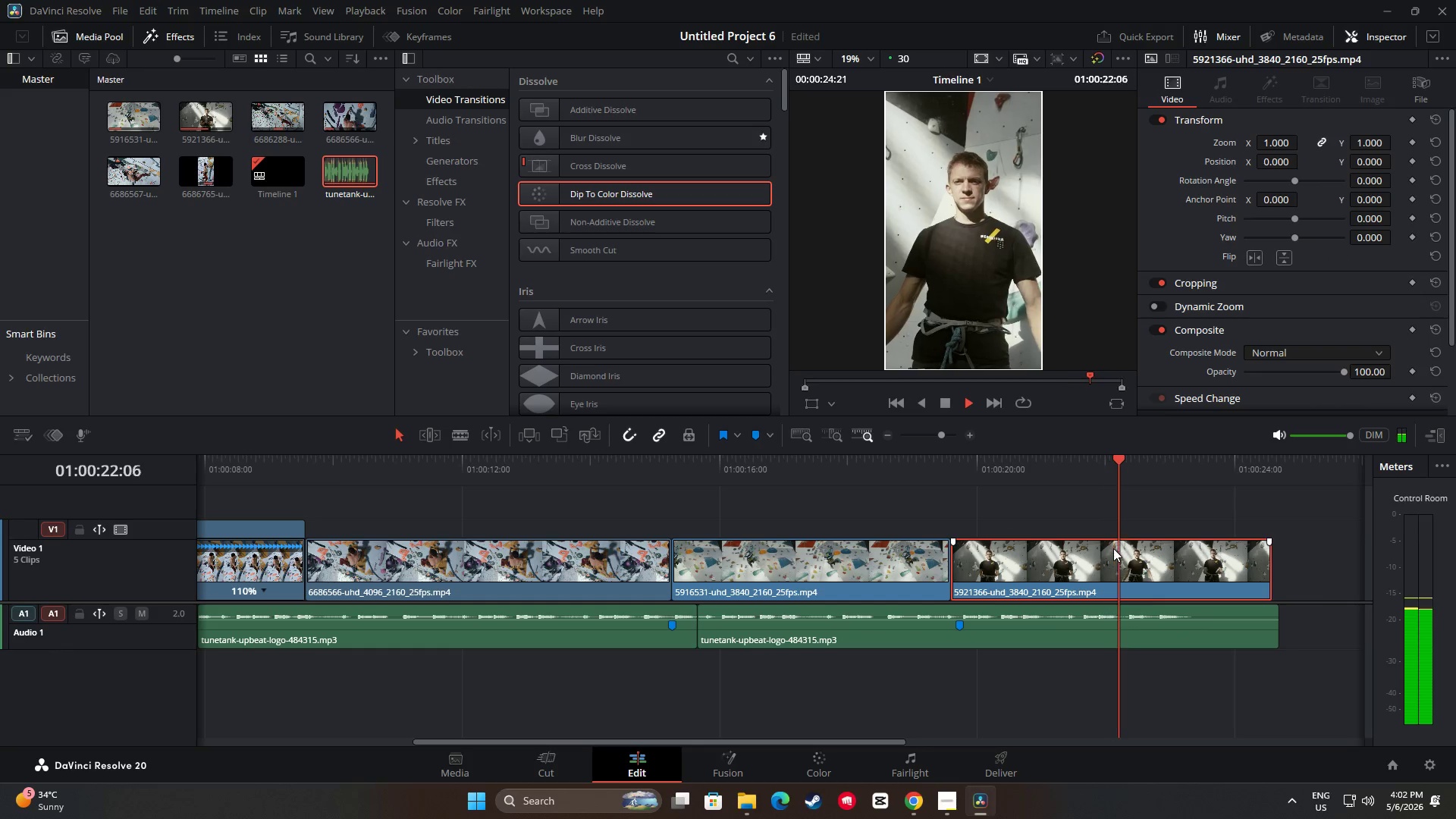 
key(Space)
 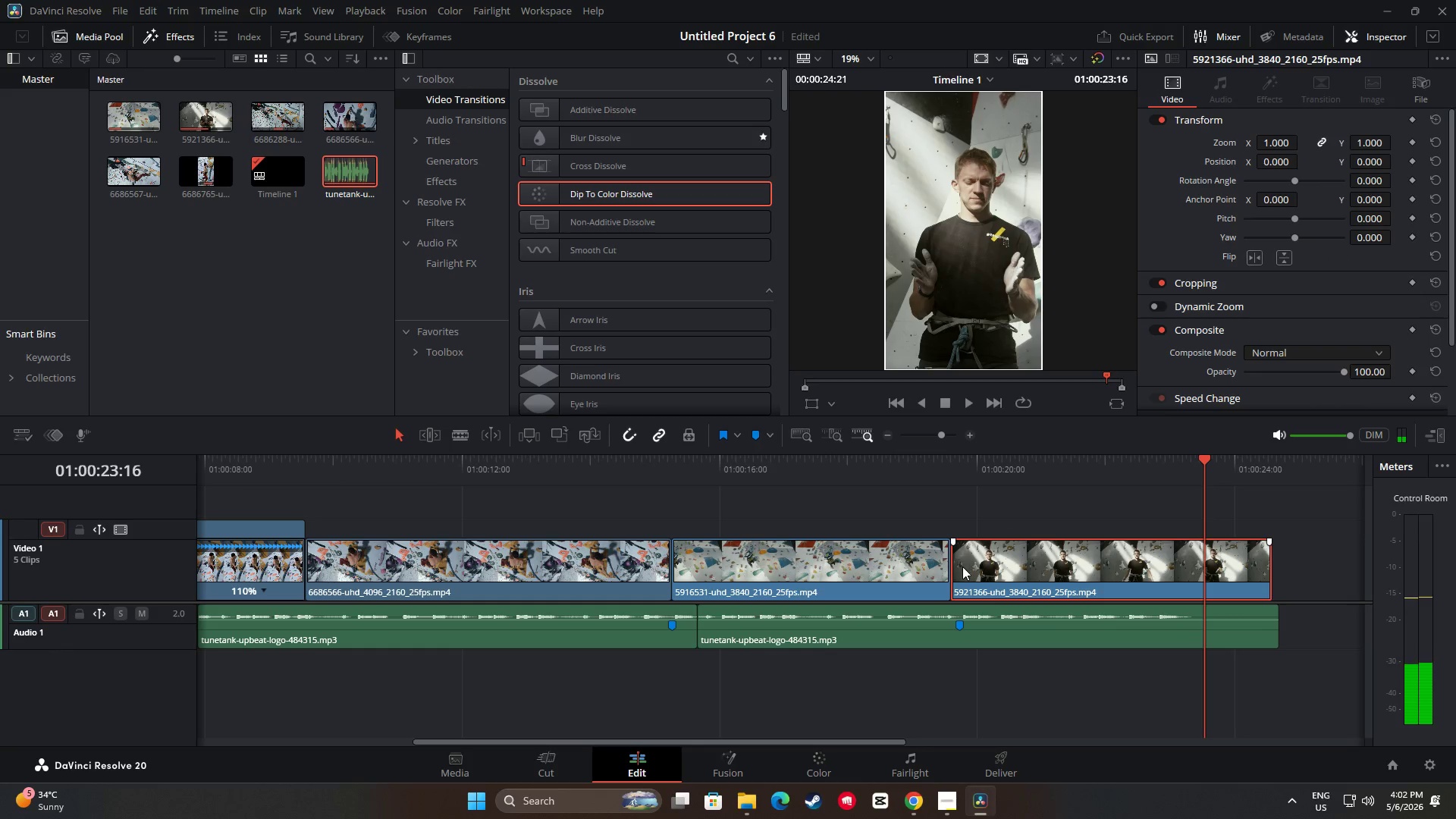 
left_click_drag(start_coordinate=[959, 566], to_coordinate=[1064, 570])
 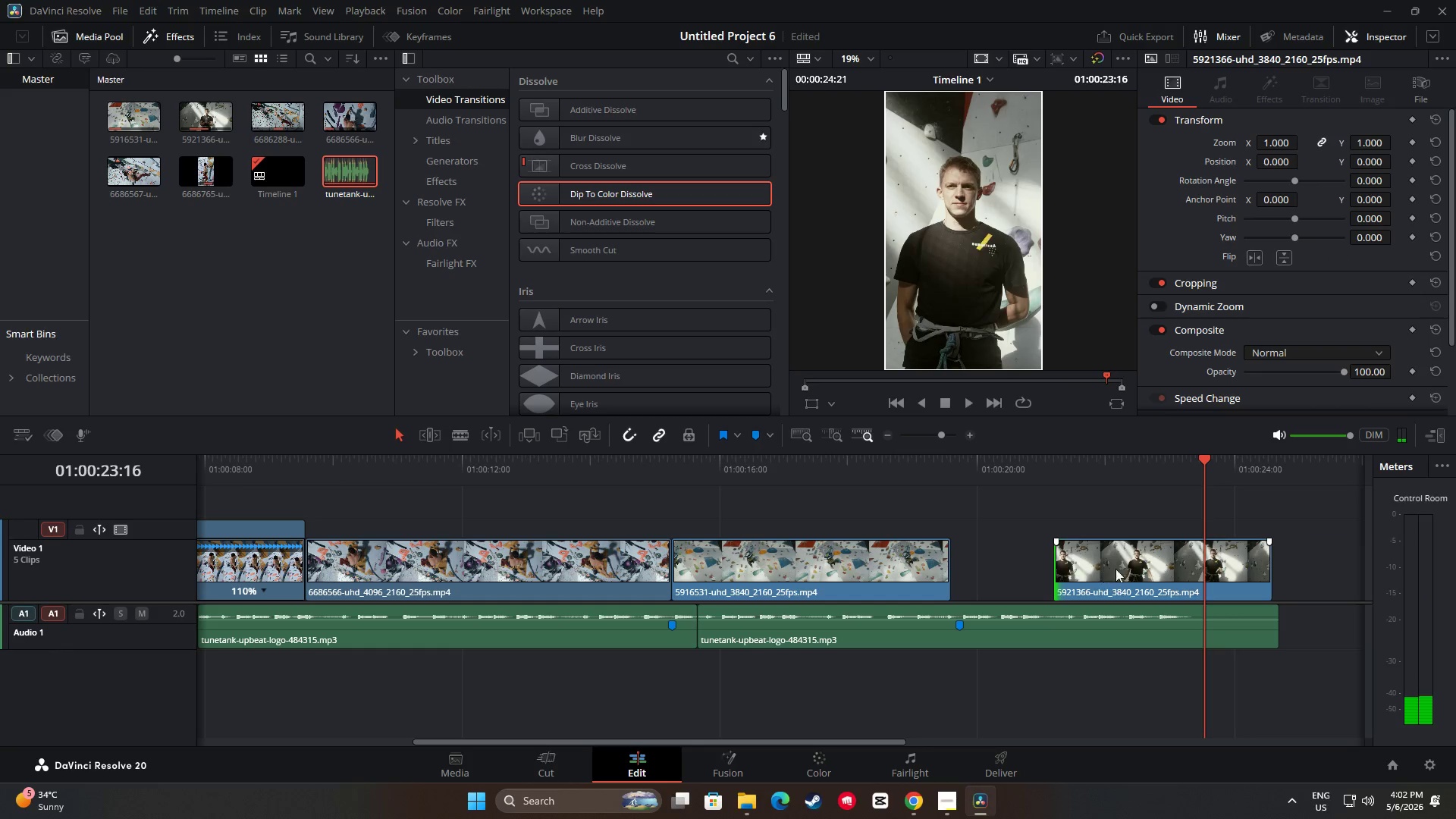 
left_click_drag(start_coordinate=[1116, 569], to_coordinate=[1011, 568])
 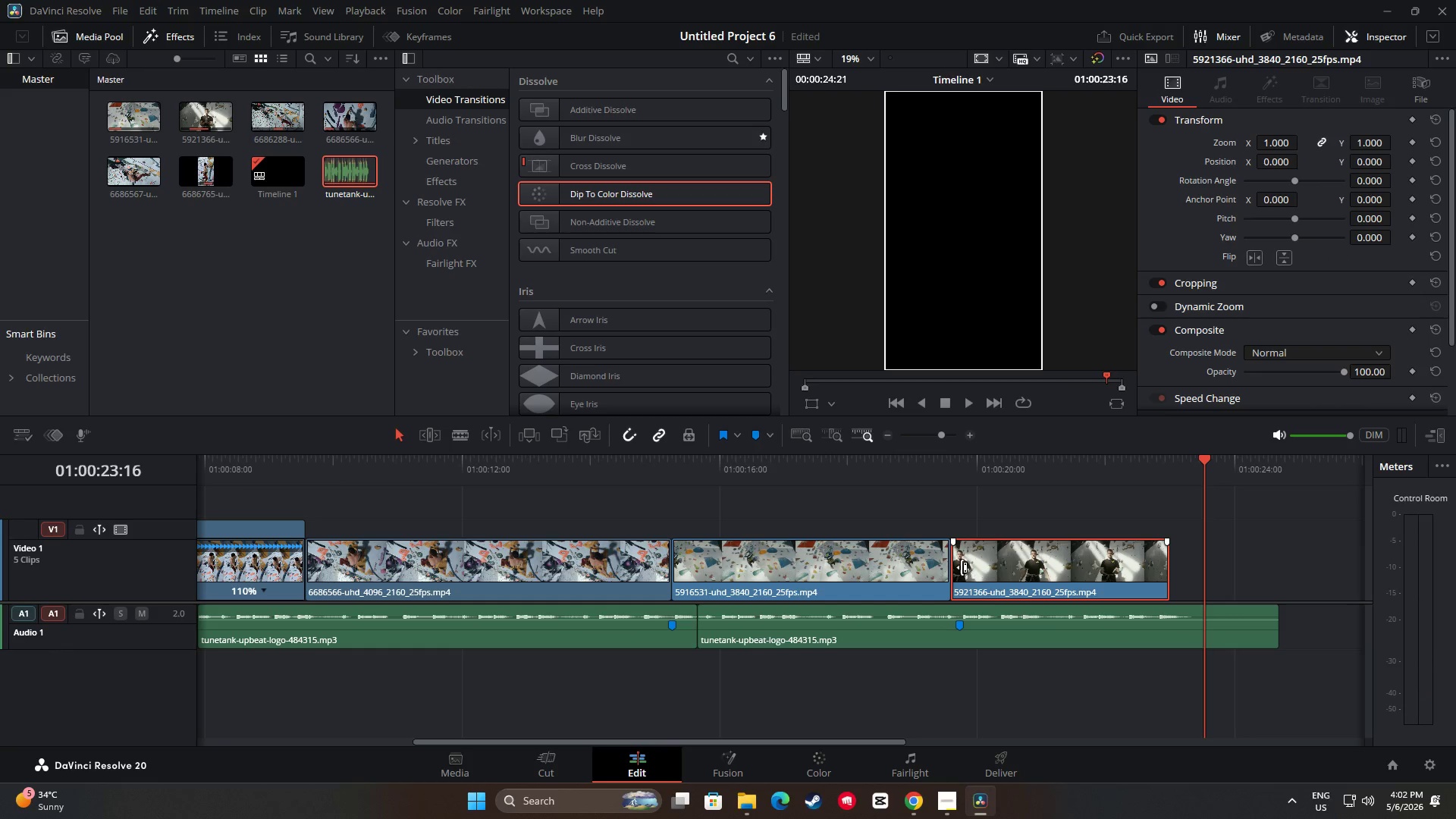 
left_click_drag(start_coordinate=[1011, 562], to_coordinate=[1003, 563])
 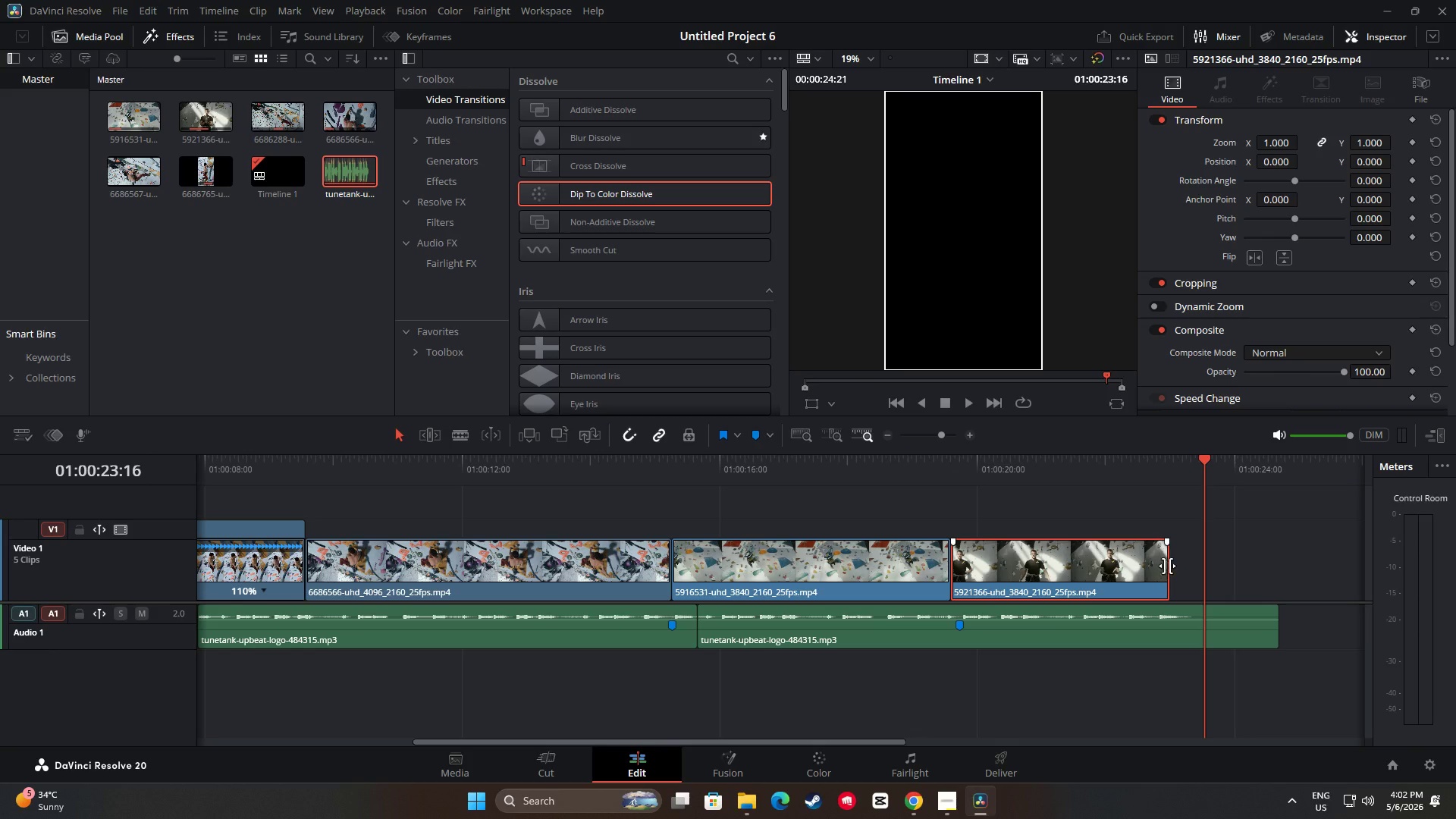 
left_click_drag(start_coordinate=[1169, 565], to_coordinate=[1276, 563])
 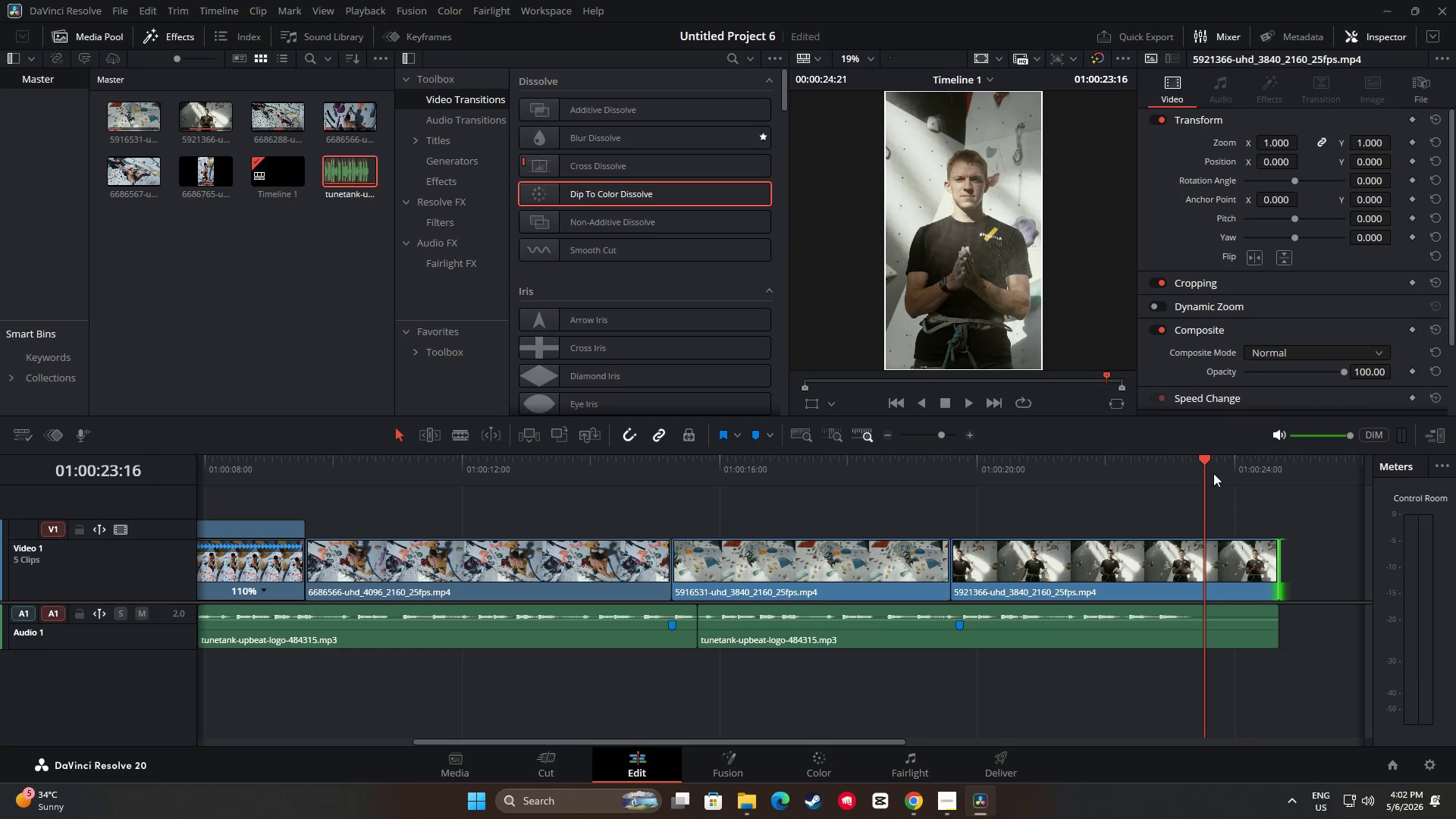 
left_click_drag(start_coordinate=[1202, 460], to_coordinate=[899, 477])
 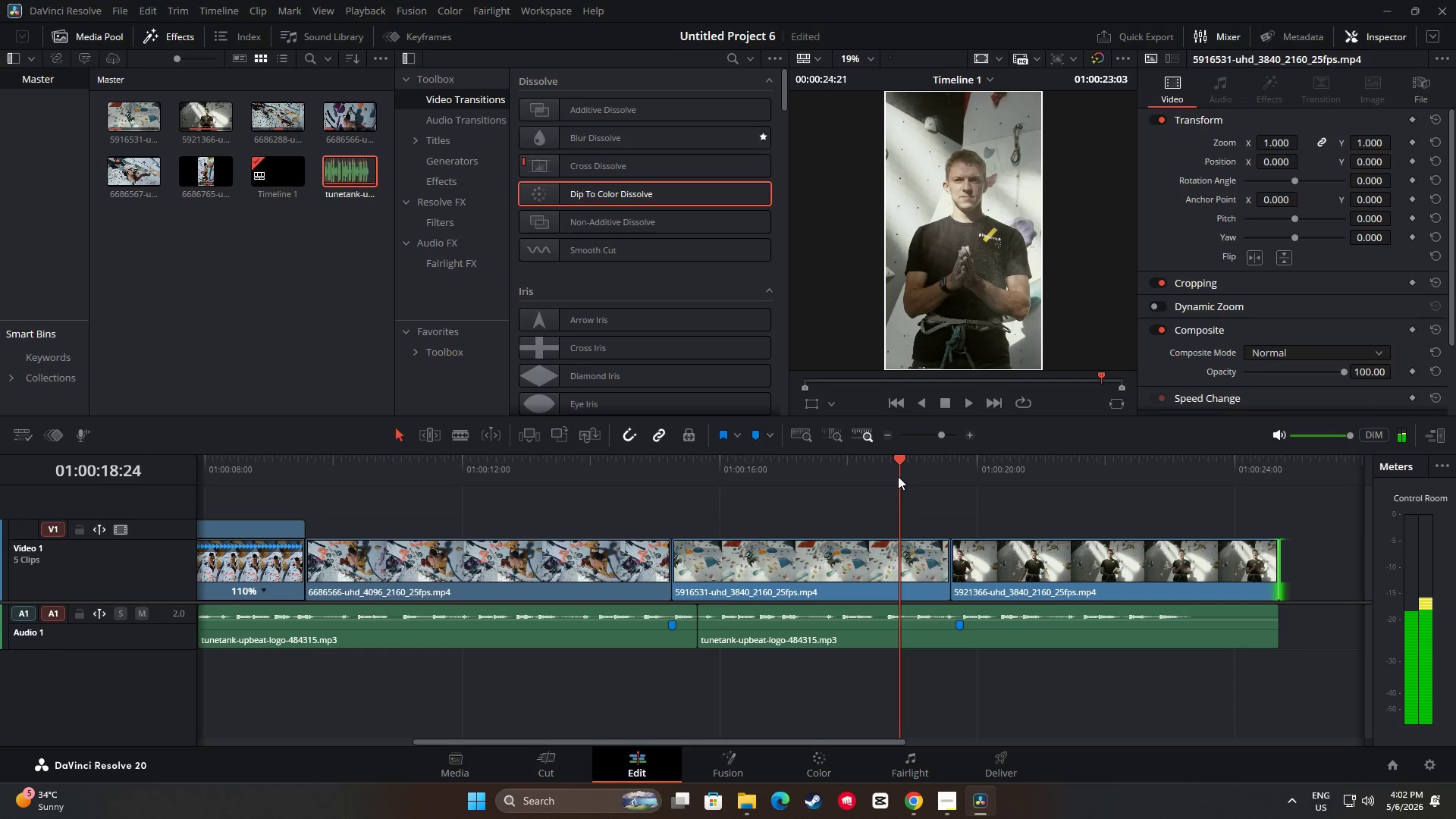 
key(Space)
 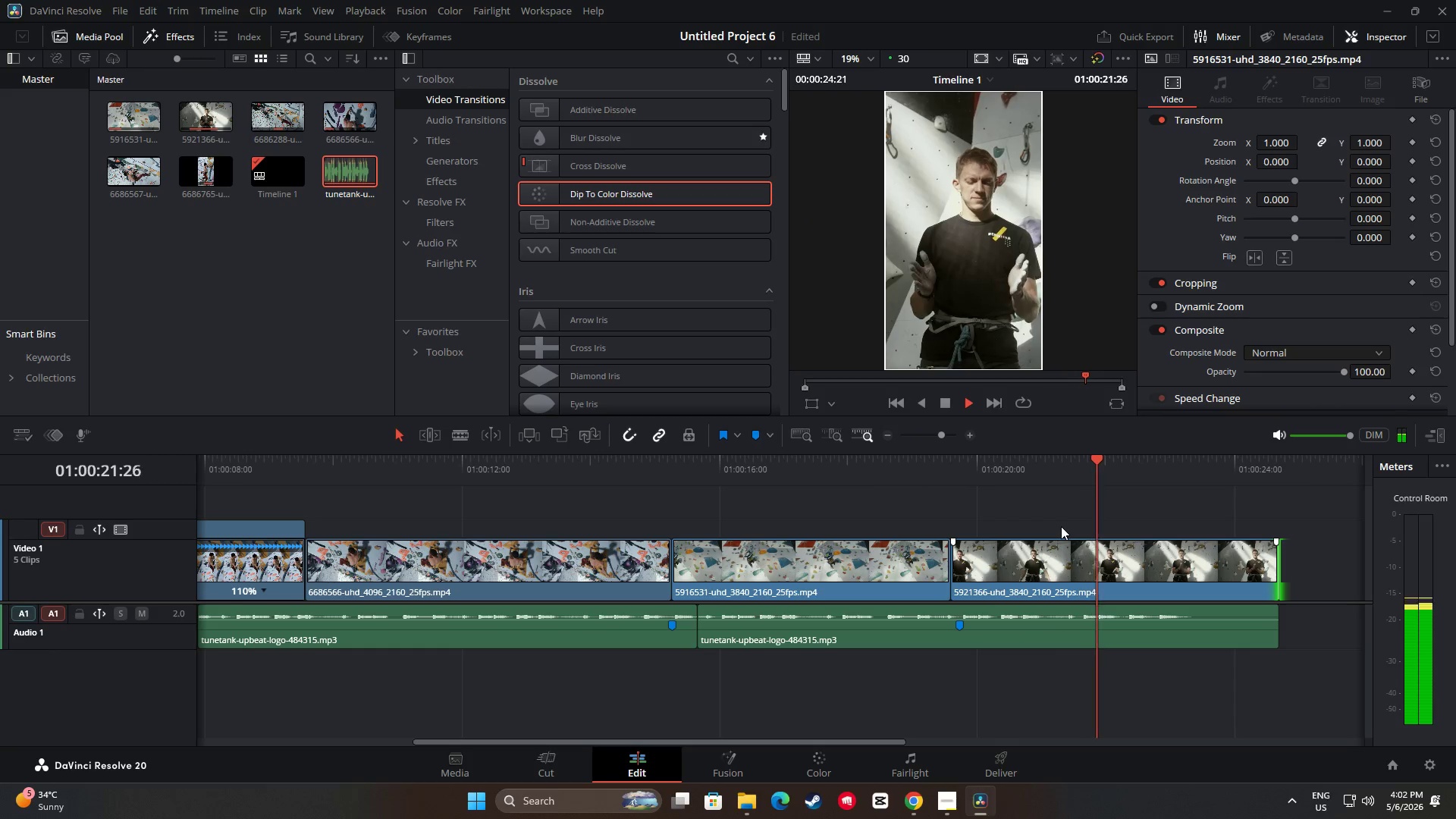 
key(Space)
 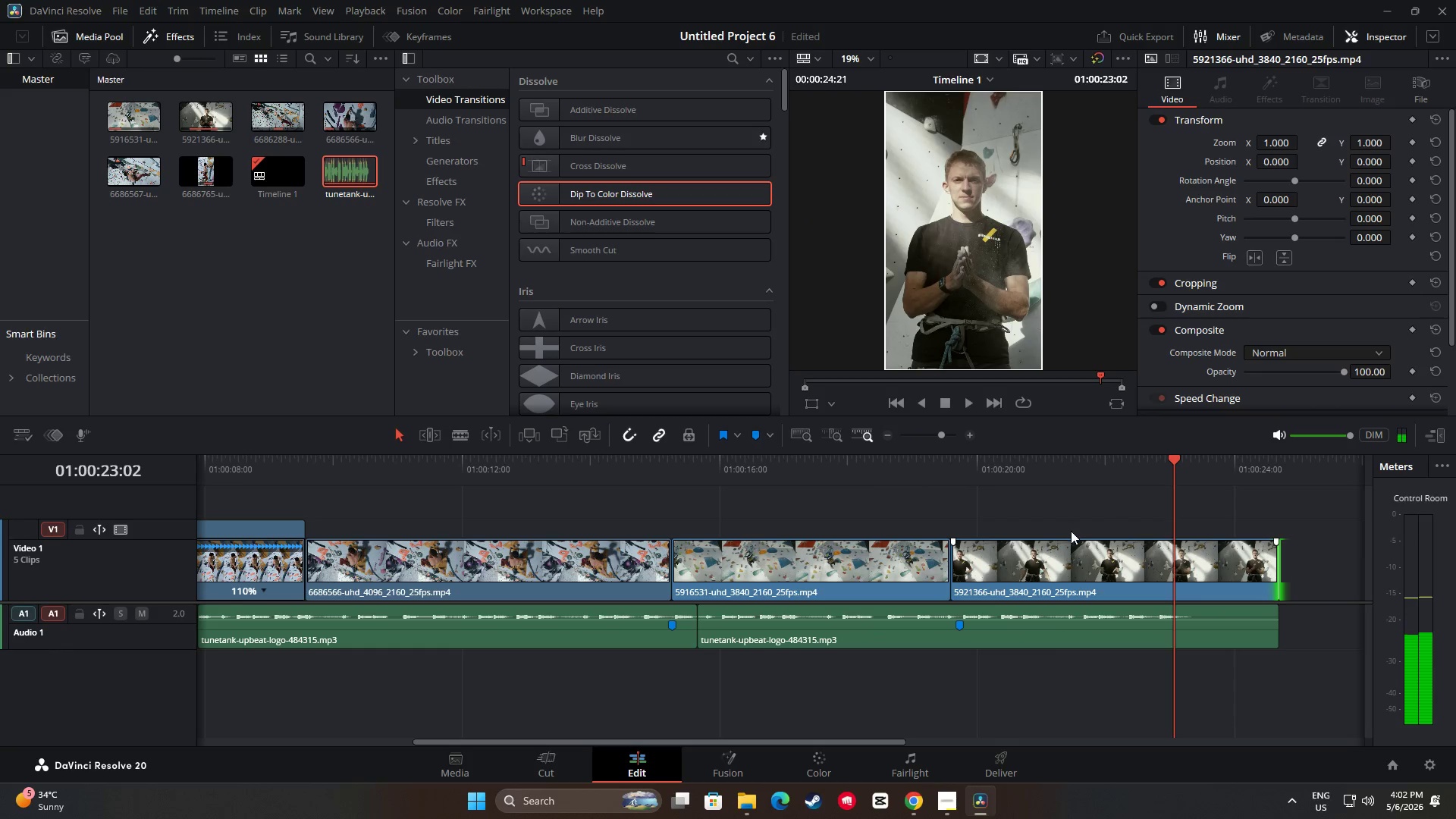 
key(Space)
 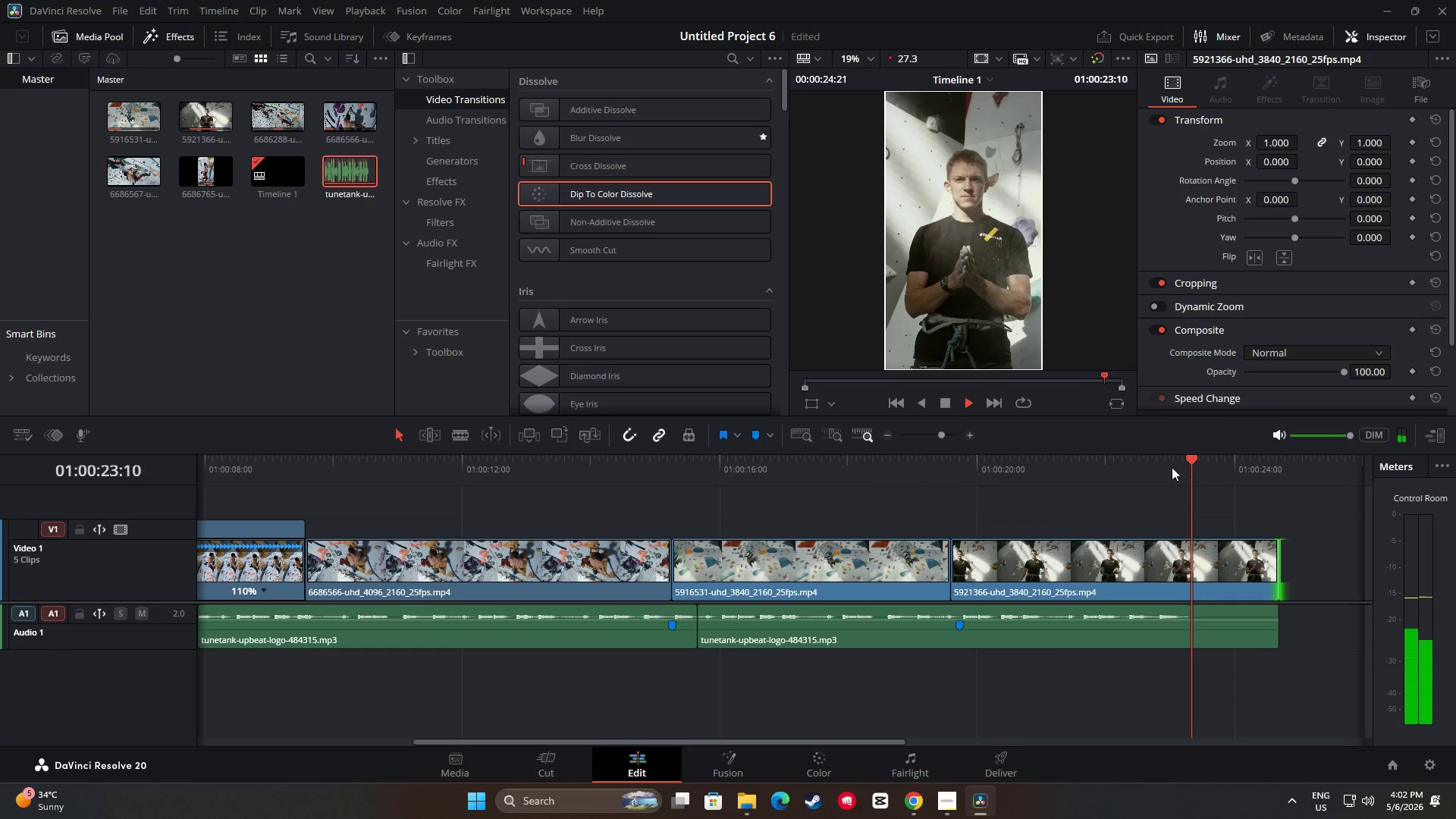 
left_click_drag(start_coordinate=[1201, 463], to_coordinate=[907, 476])
 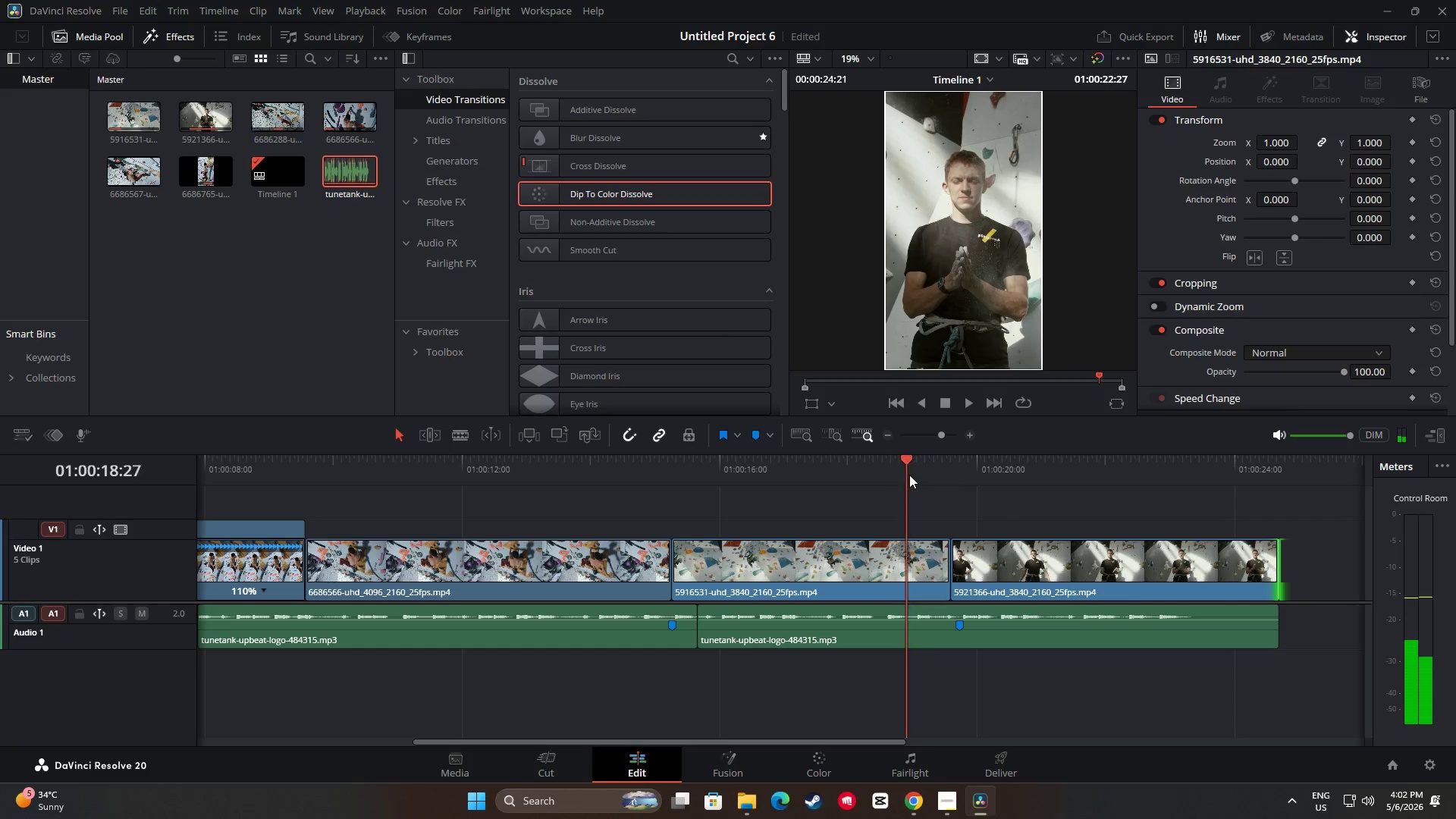 
key(Space)
 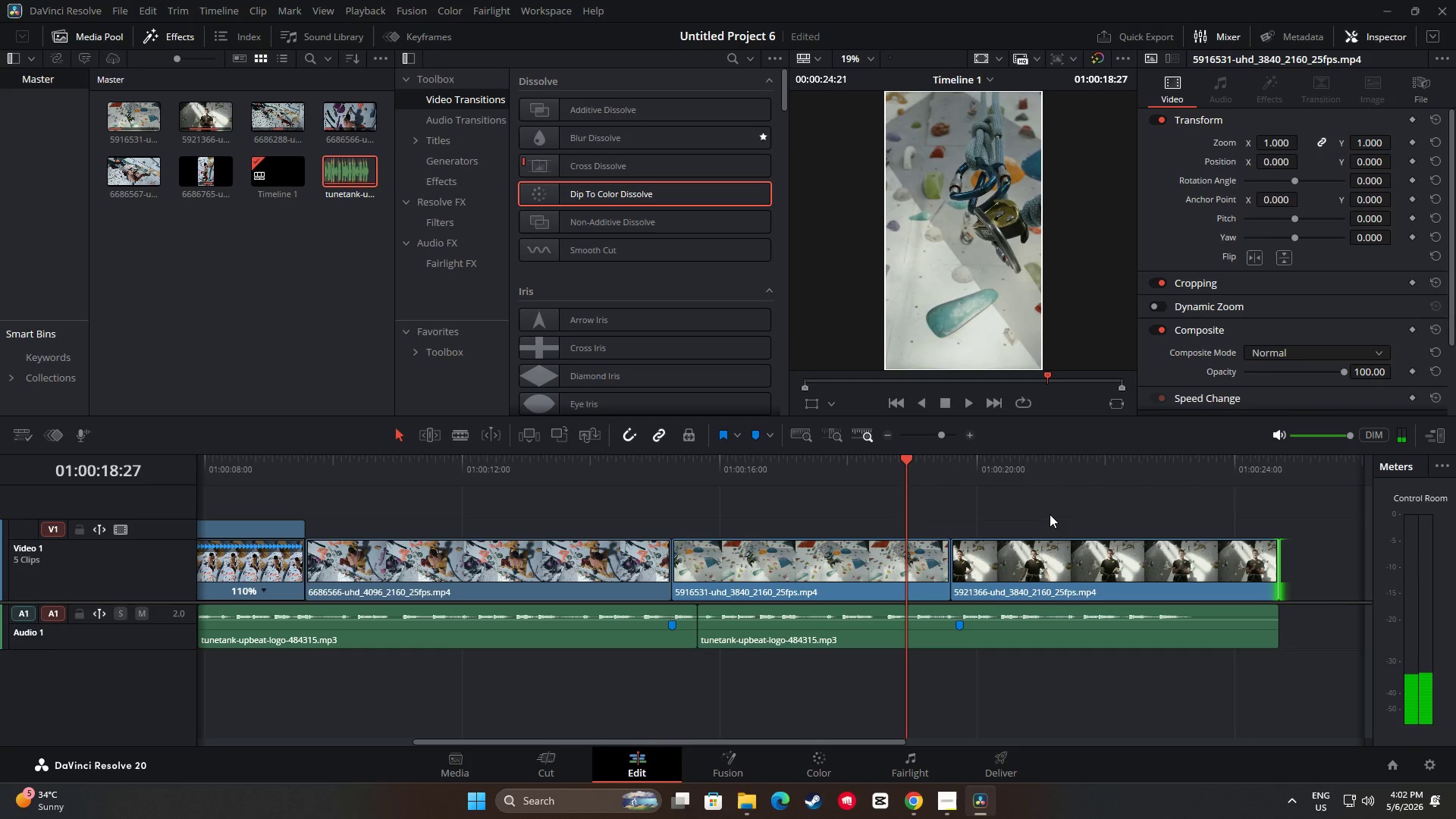 
key(Space)
 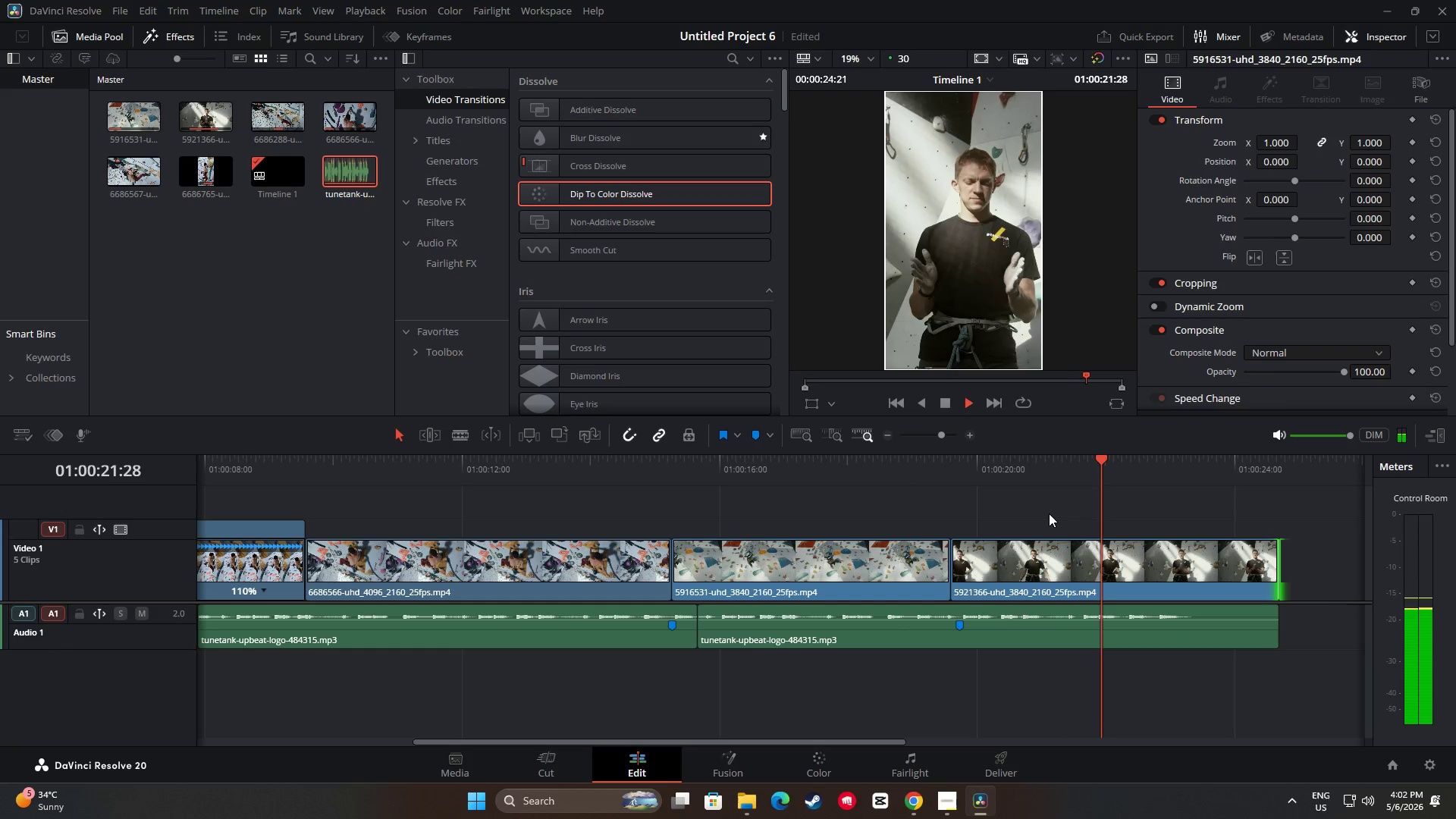 
key(Space)
 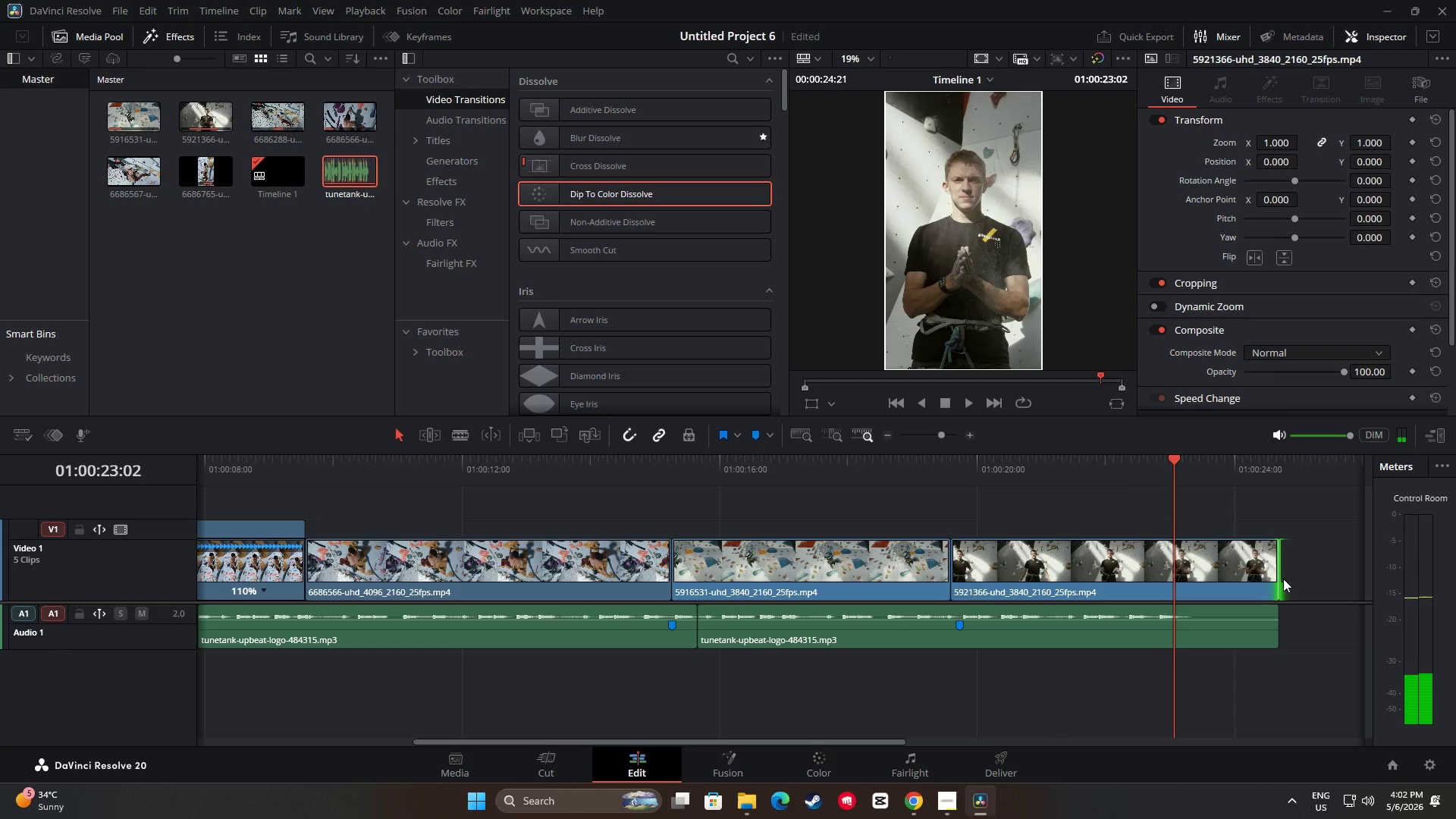 
left_click_drag(start_coordinate=[1276, 626], to_coordinate=[1281, 626])
 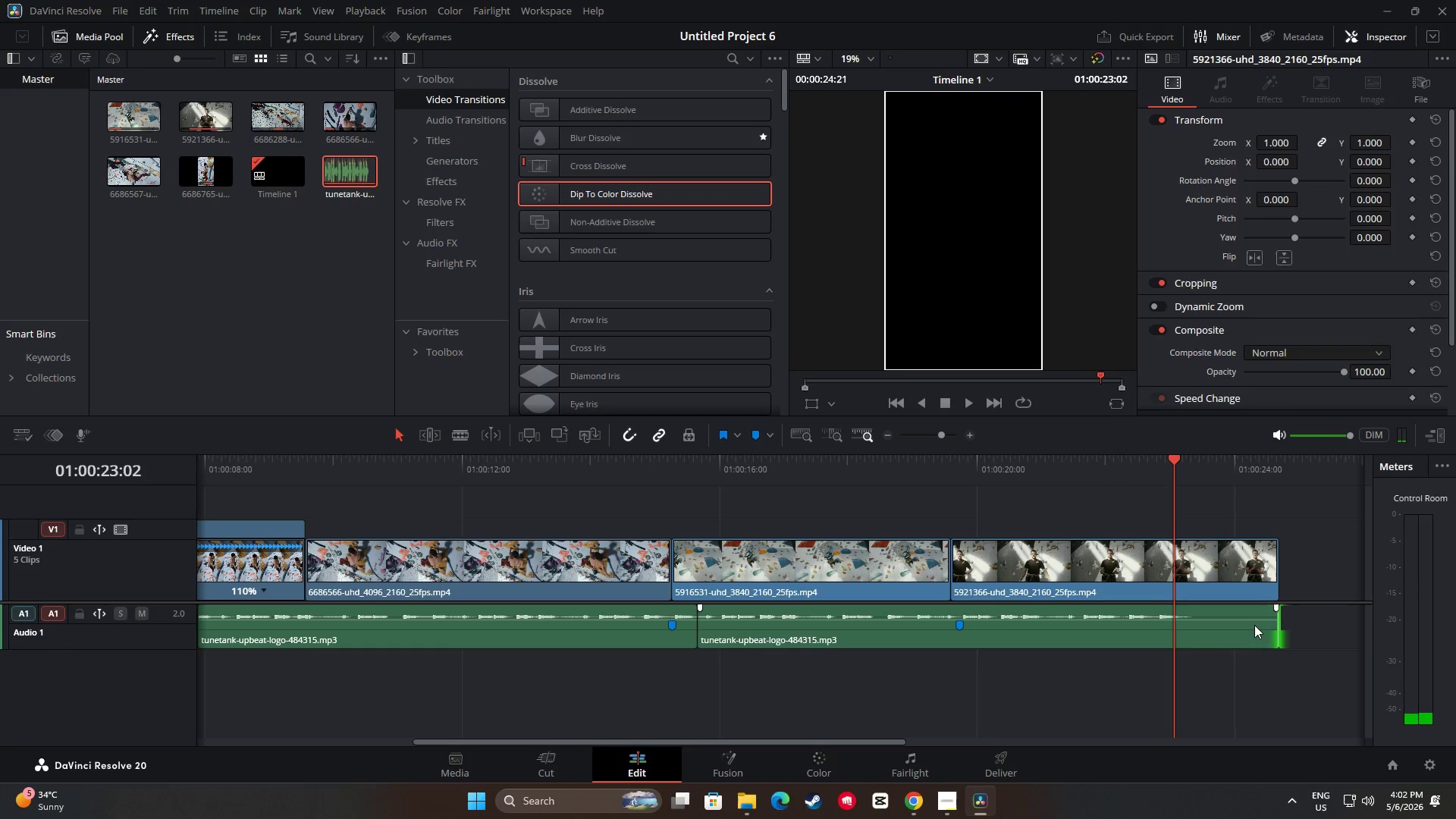 
left_click([1254, 625])
 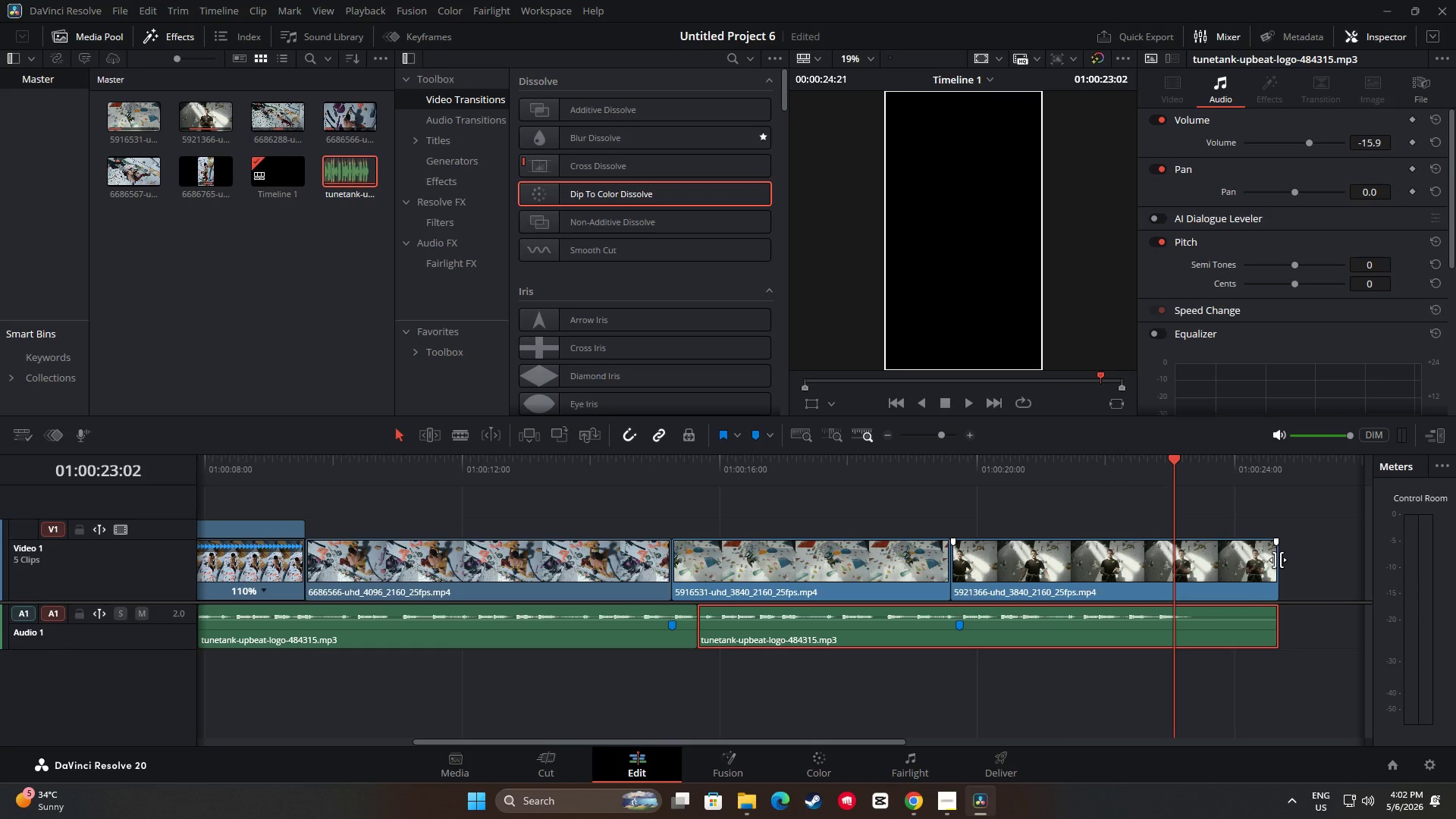 
left_click_drag(start_coordinate=[1278, 560], to_coordinate=[1291, 560])
 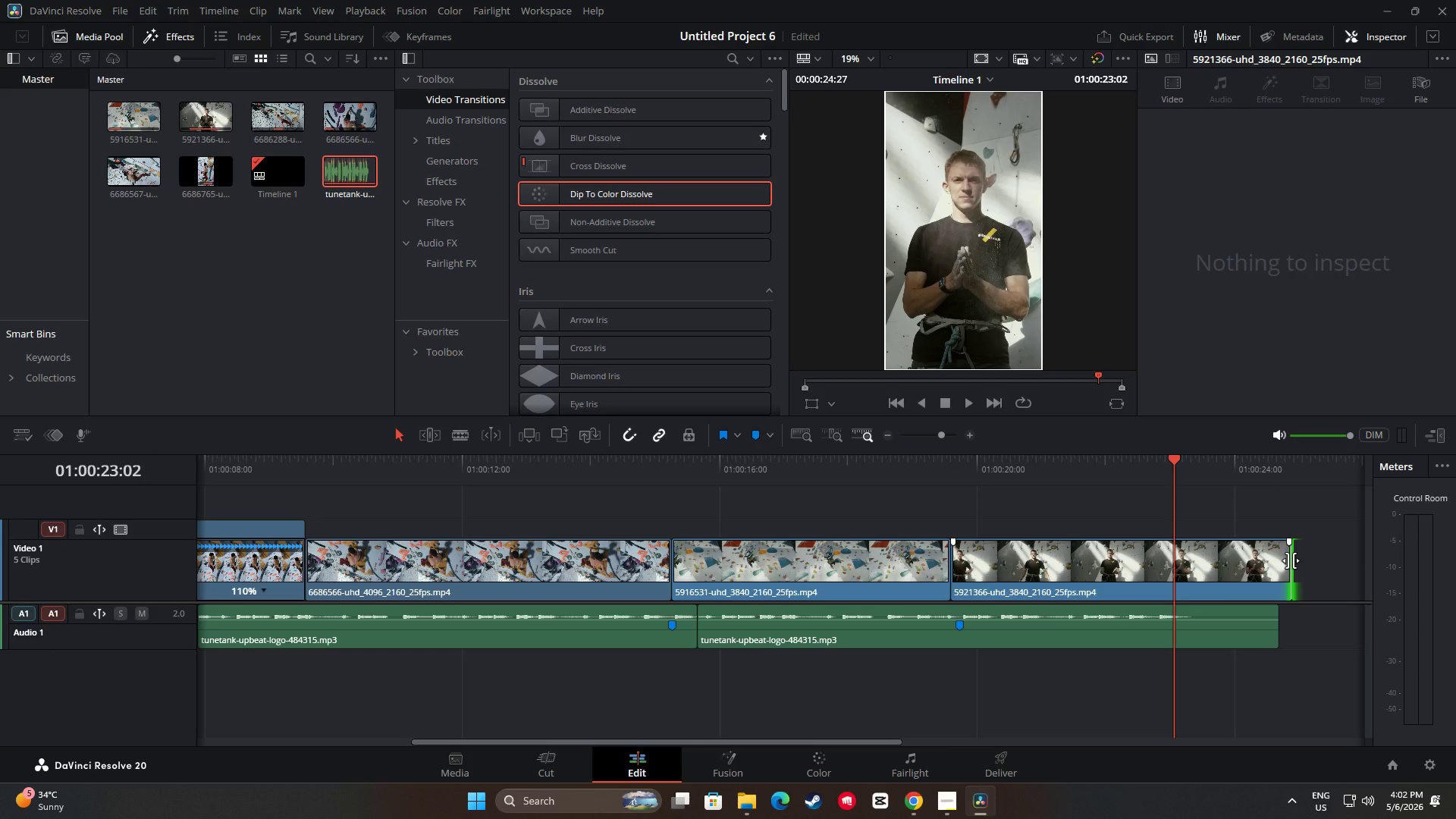 
left_click_drag(start_coordinate=[1291, 560], to_coordinate=[1306, 562])
 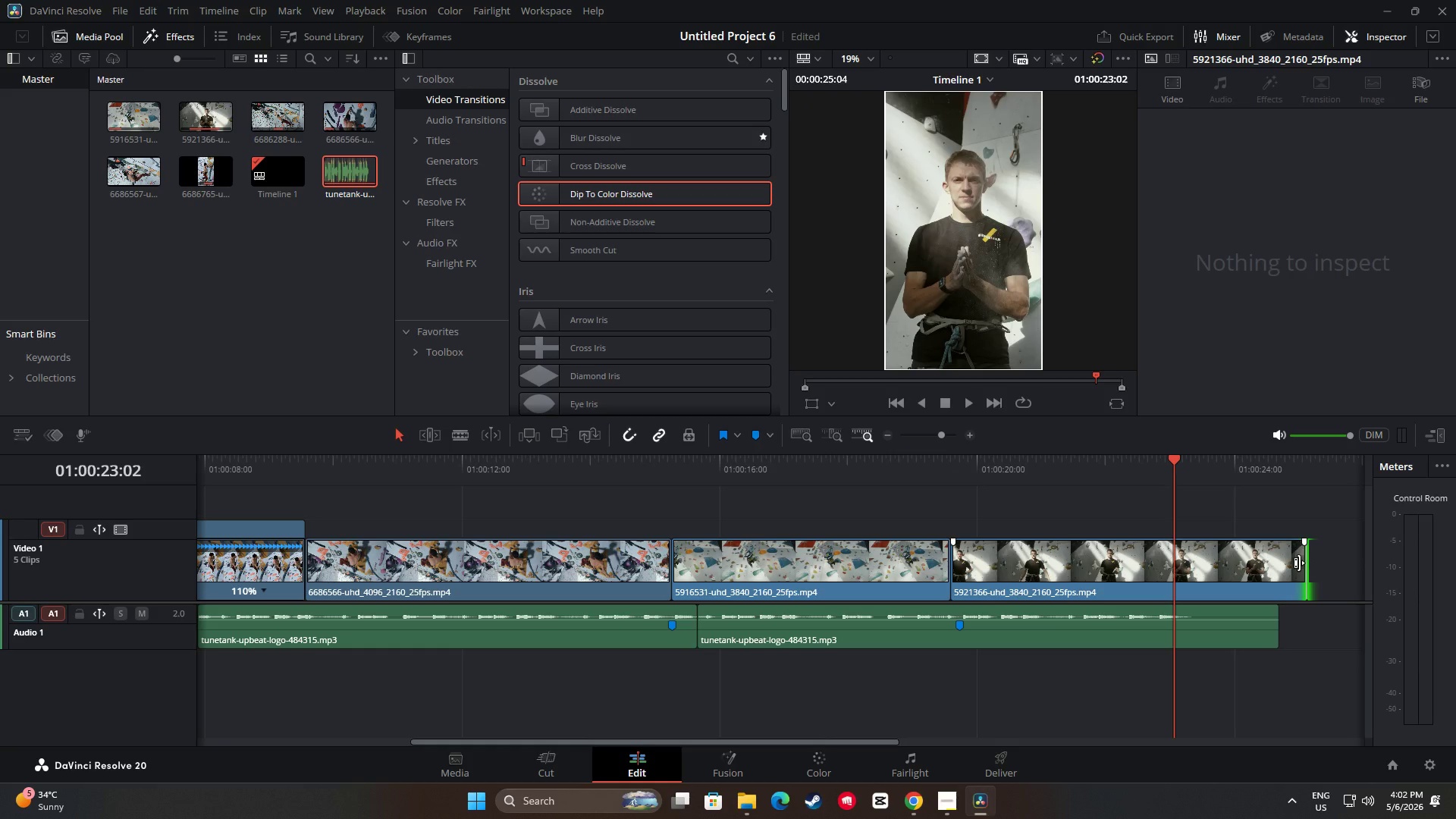 
left_click_drag(start_coordinate=[1299, 563], to_coordinate=[1295, 563])
 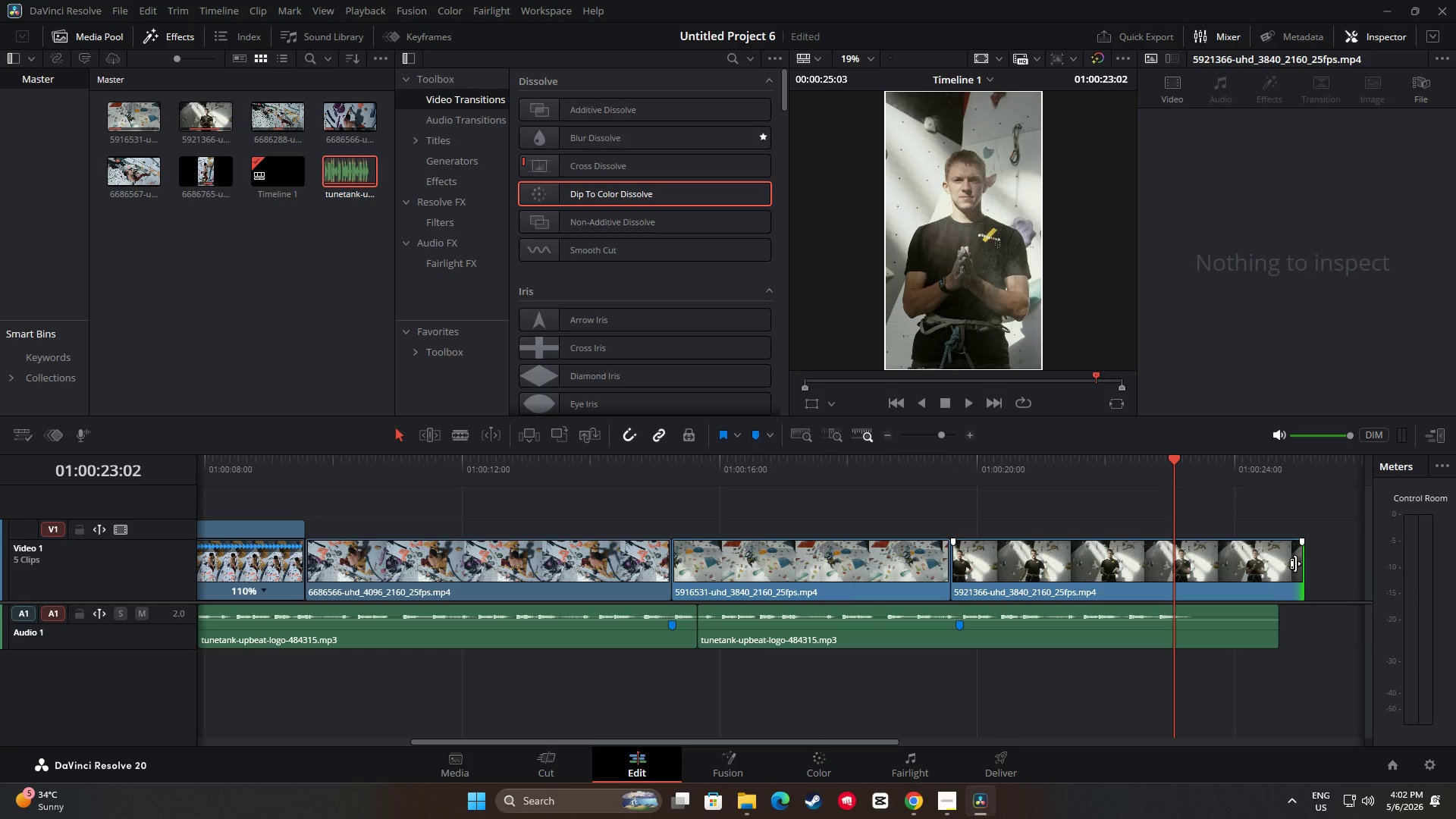 
left_click_drag(start_coordinate=[1295, 563], to_coordinate=[1289, 563])
 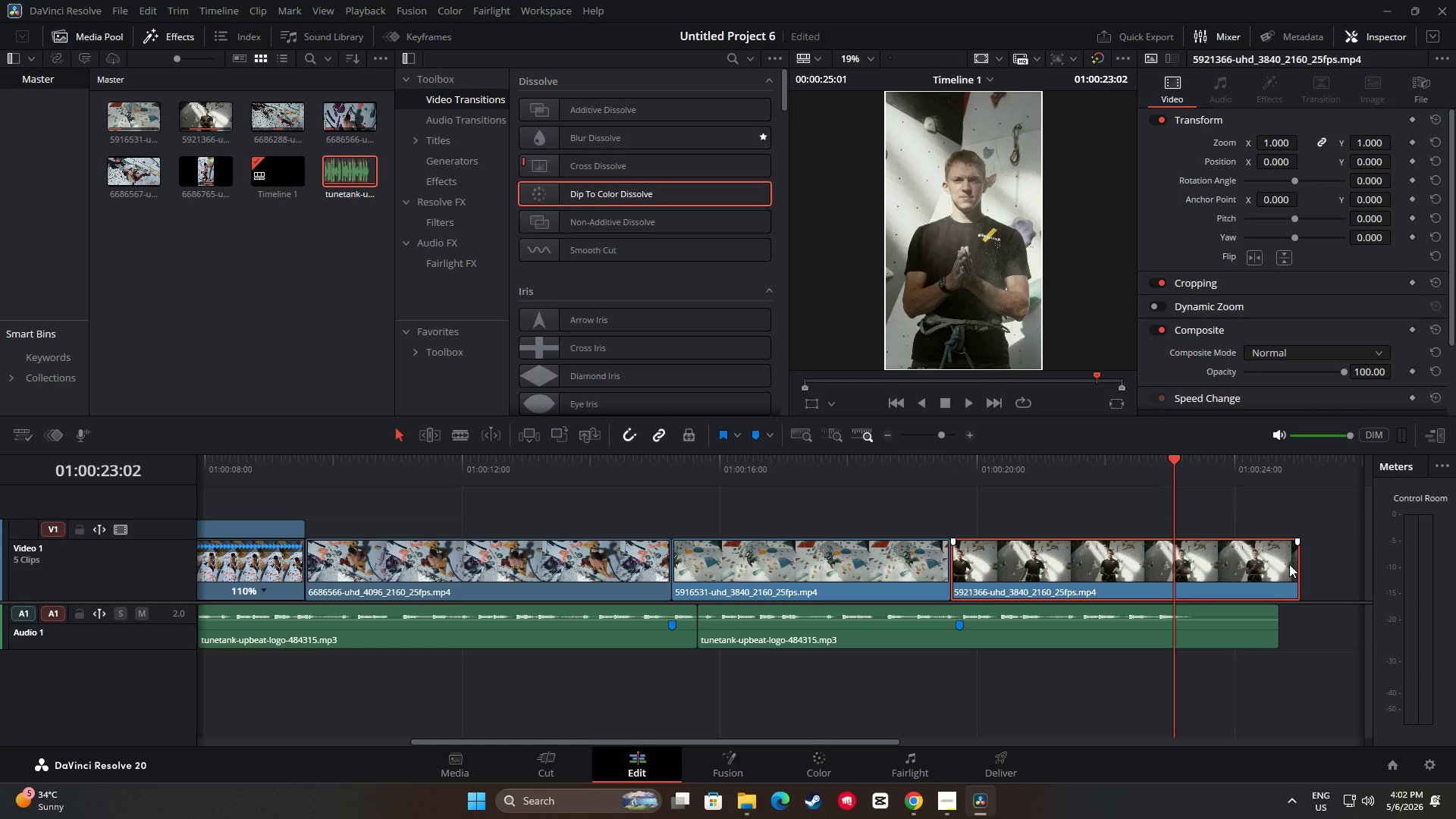 
left_click([1290, 565])
 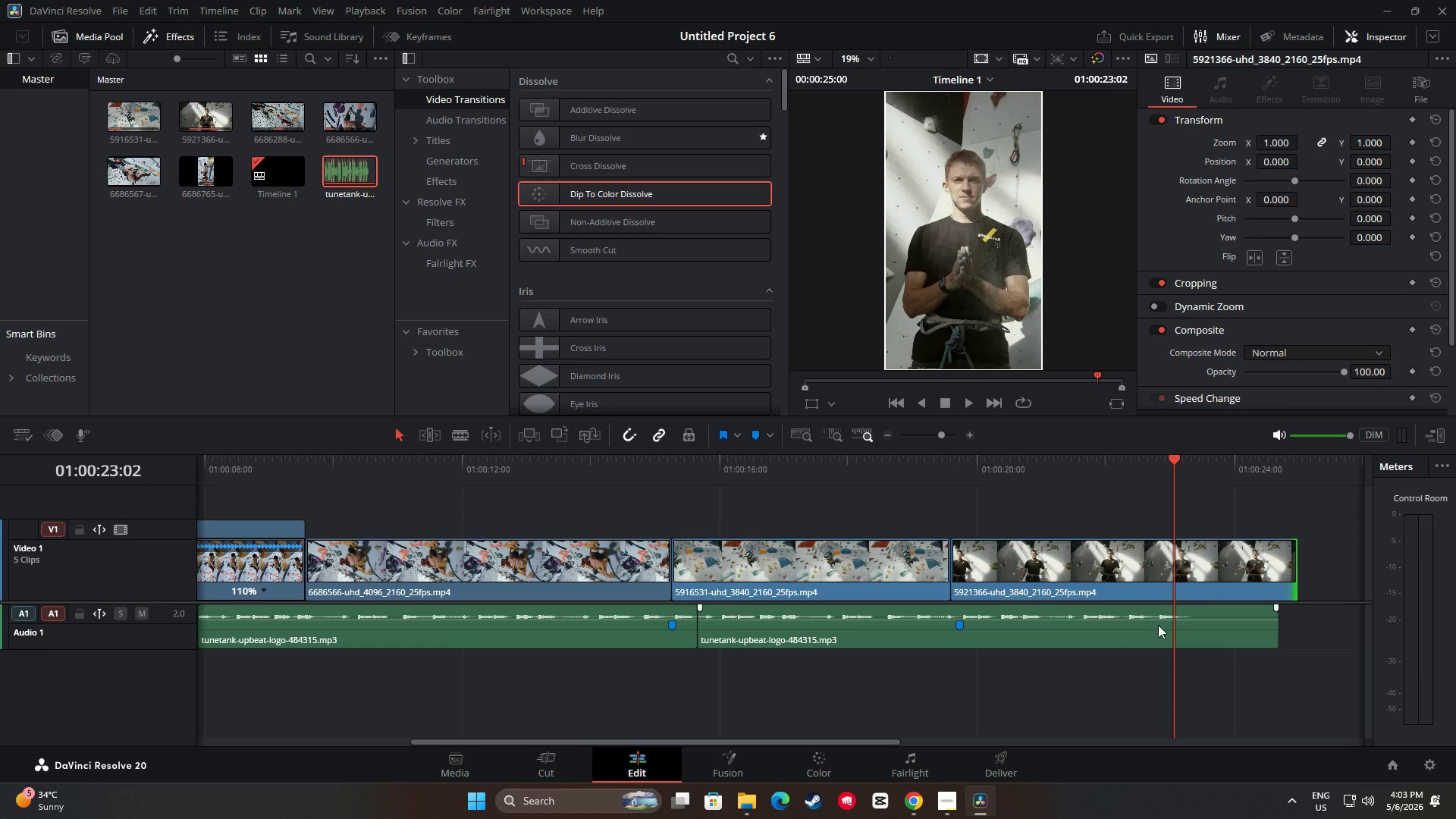 
wait(5.28)
 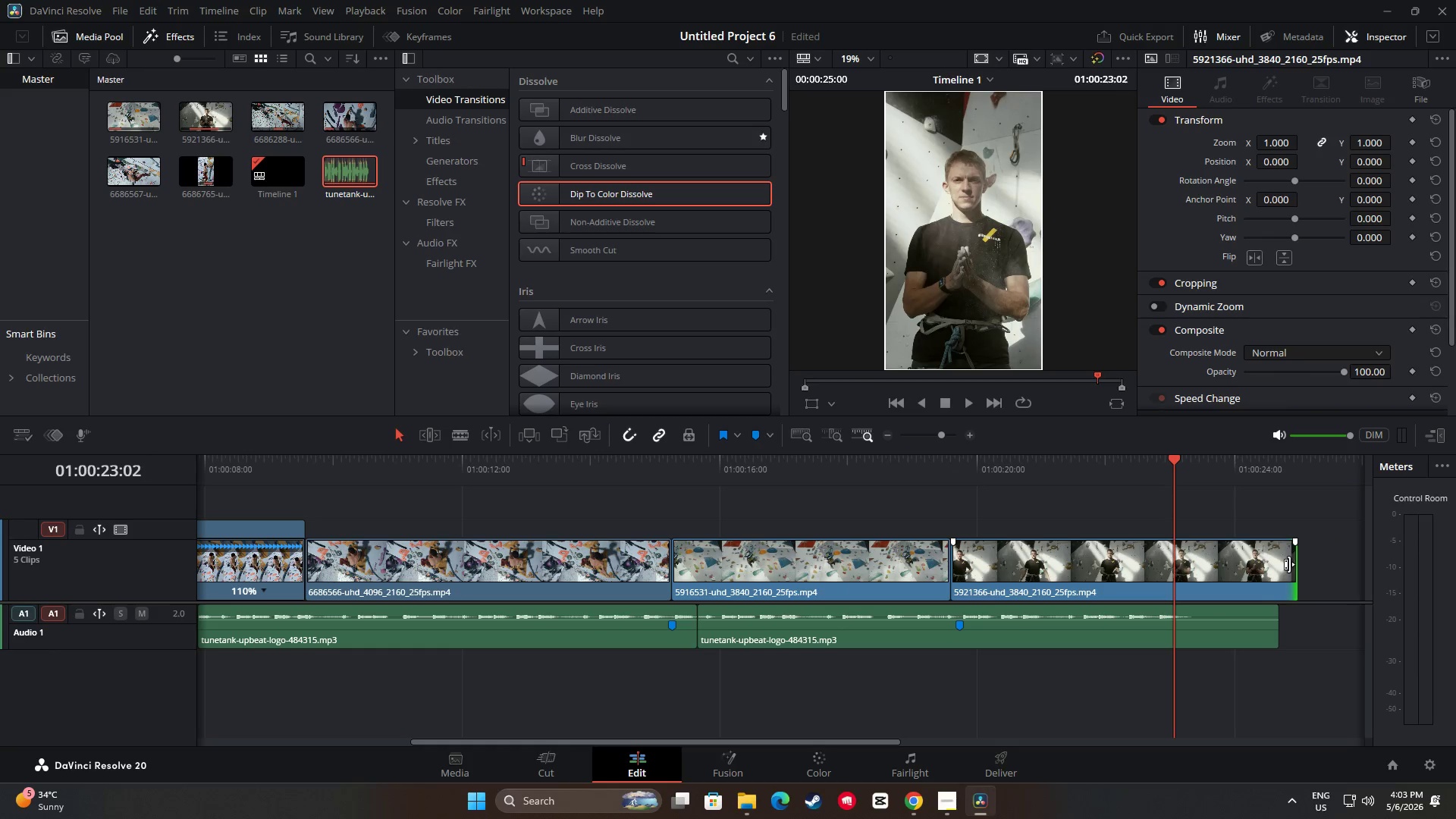 
left_click_drag(start_coordinate=[1172, 459], to_coordinate=[871, 472])
 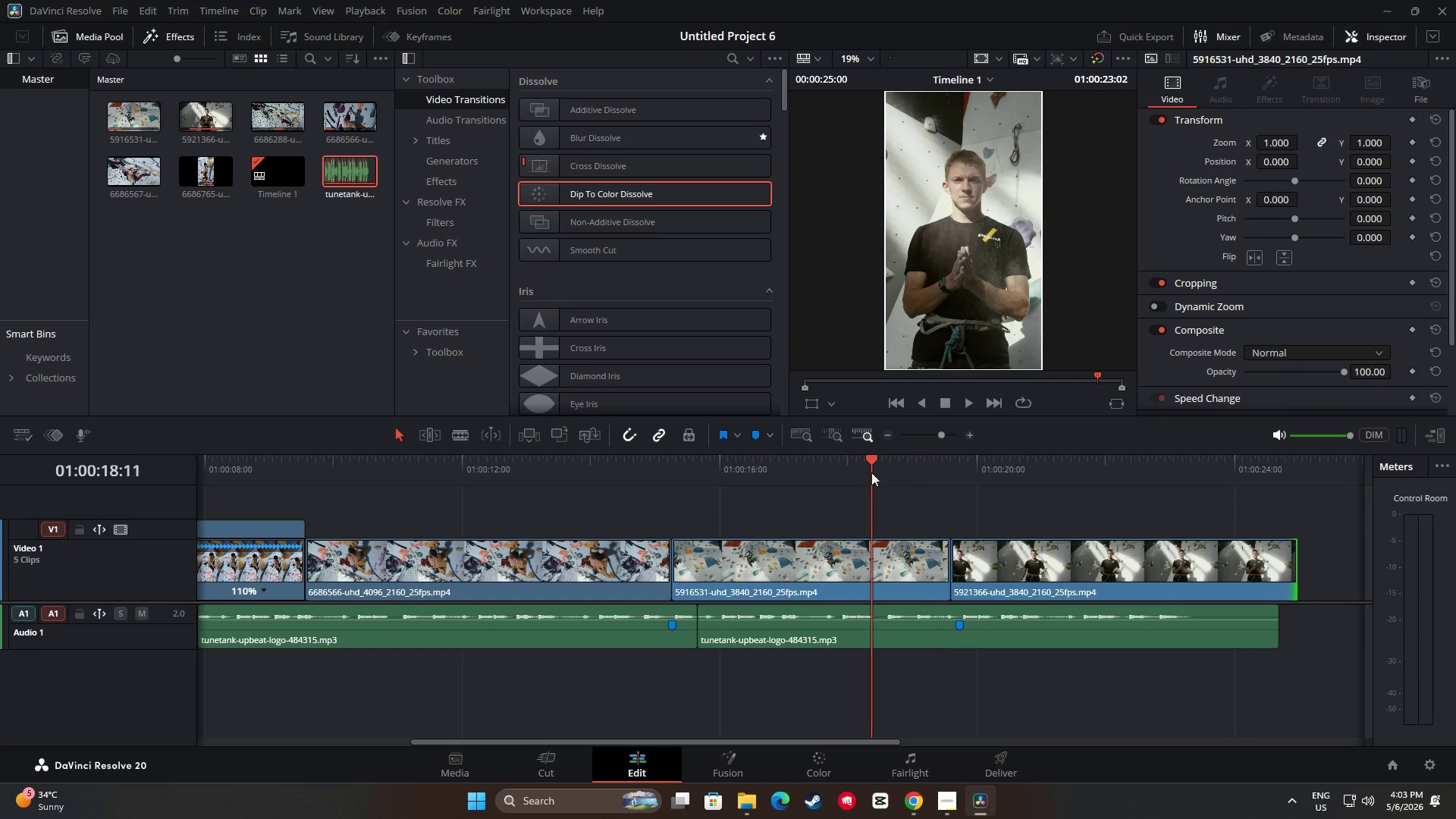 
key(Space)
 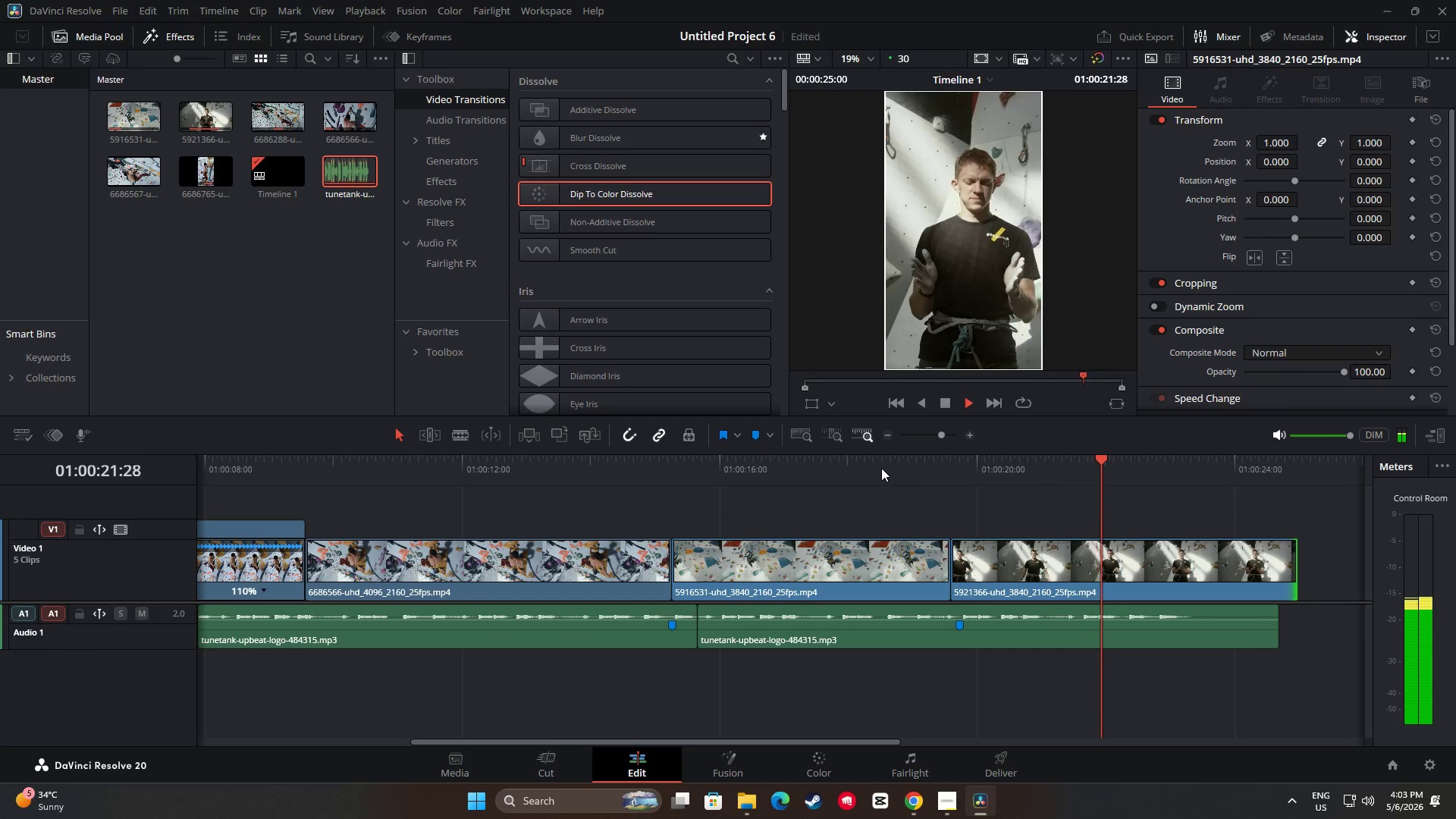 
wait(8.78)
 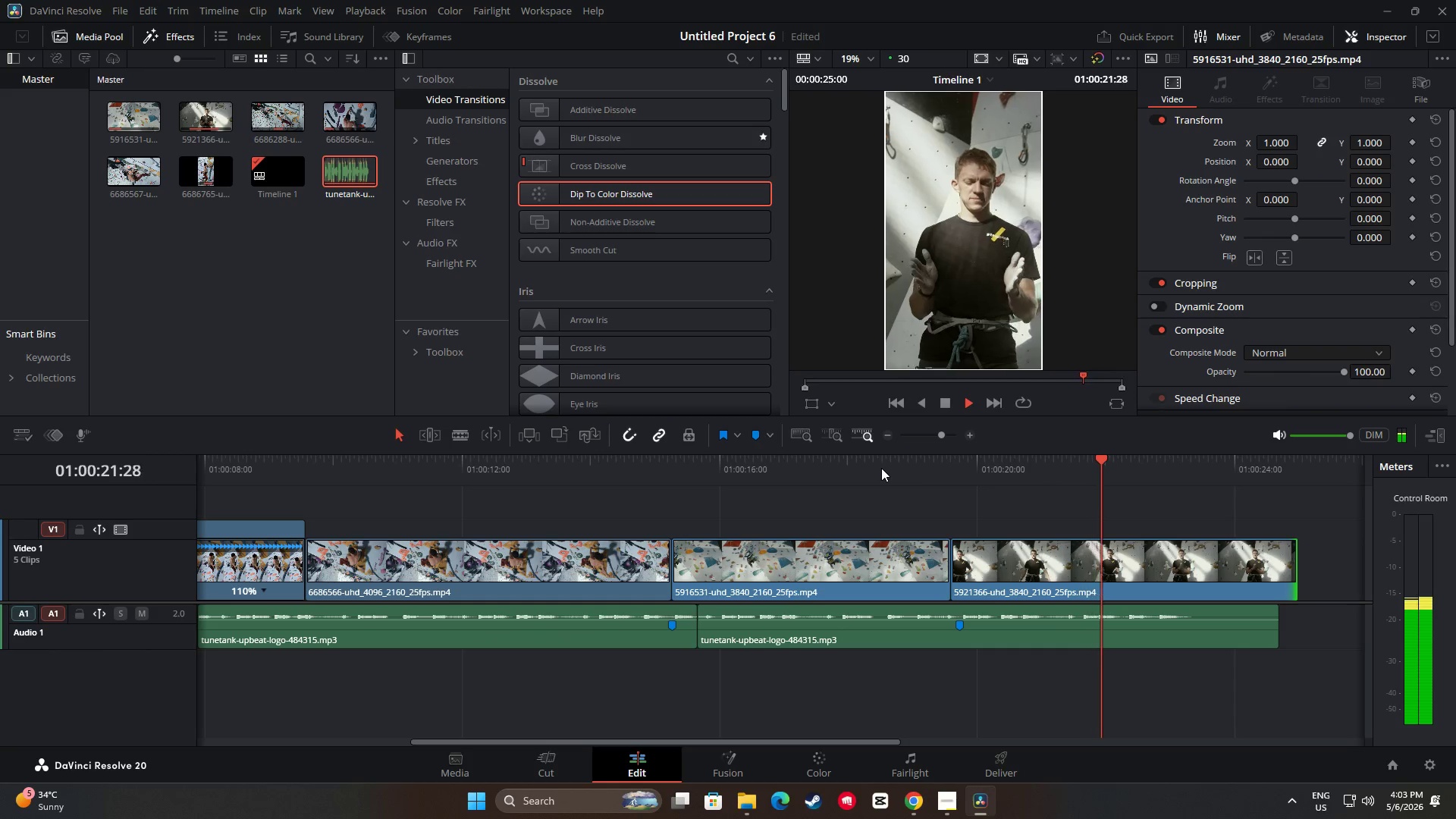 
left_click_drag(start_coordinate=[890, 742], to_coordinate=[905, 745])
 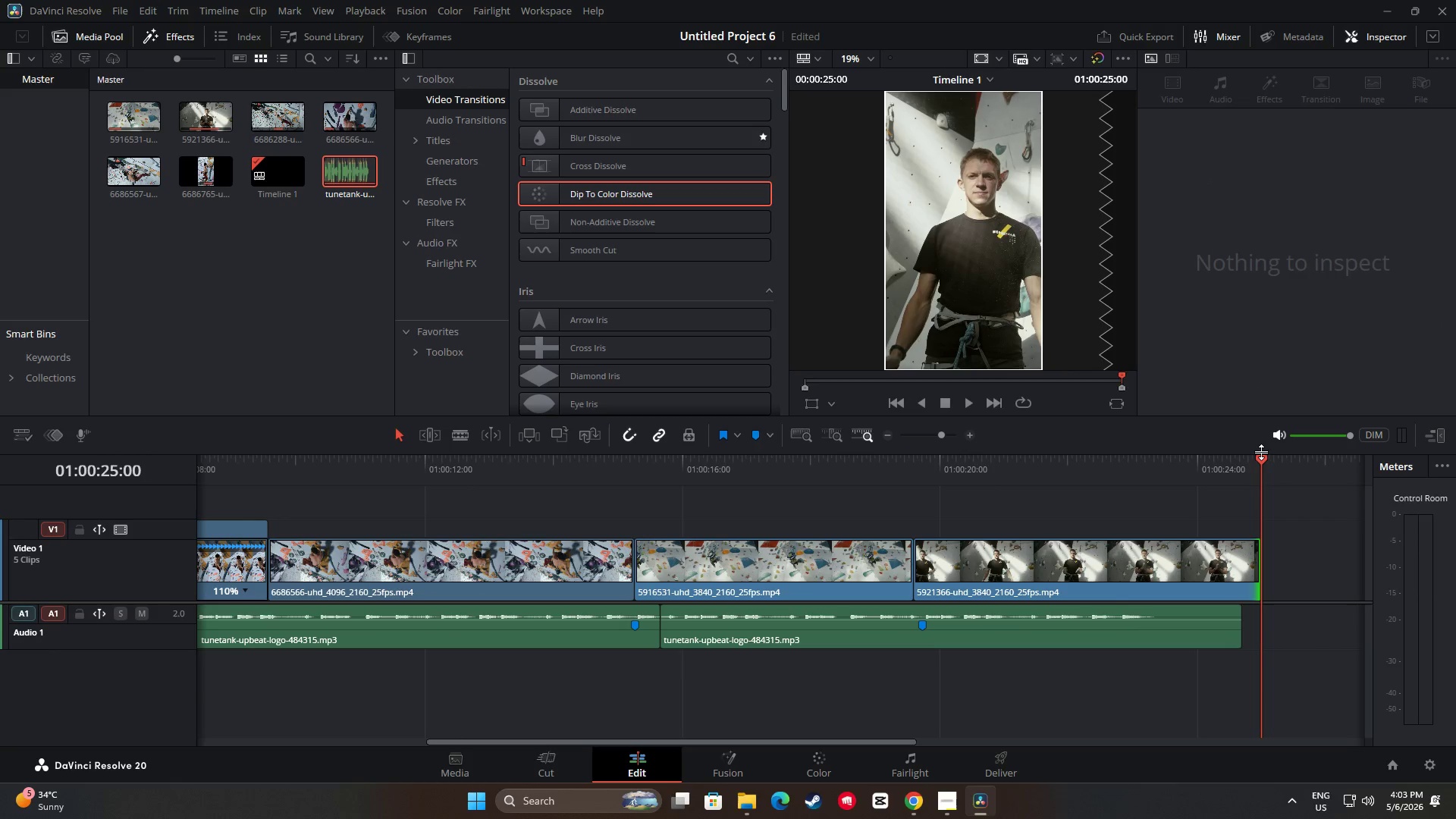 
left_click_drag(start_coordinate=[1257, 466], to_coordinate=[0, 497])
 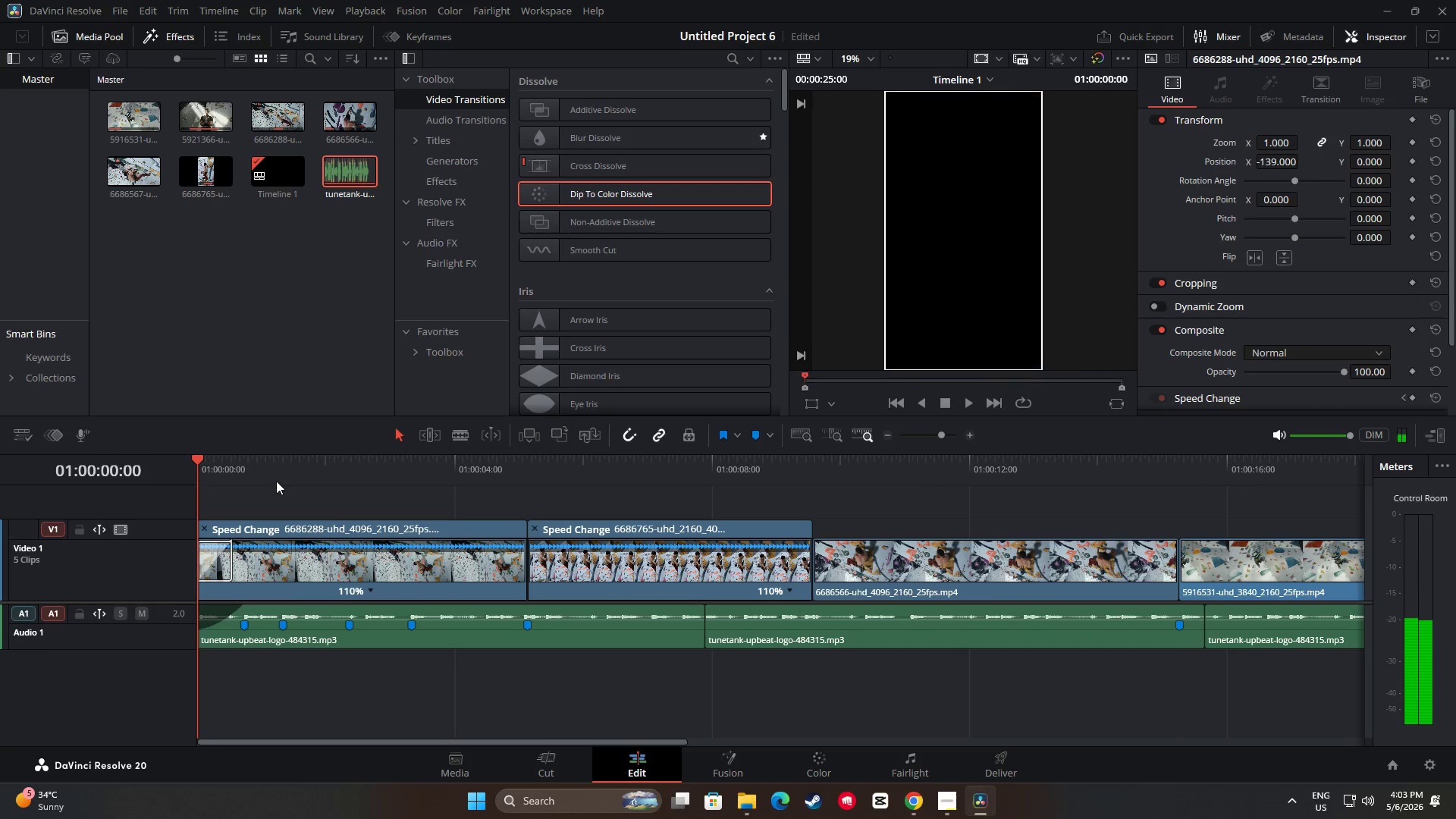 
key(Space)
 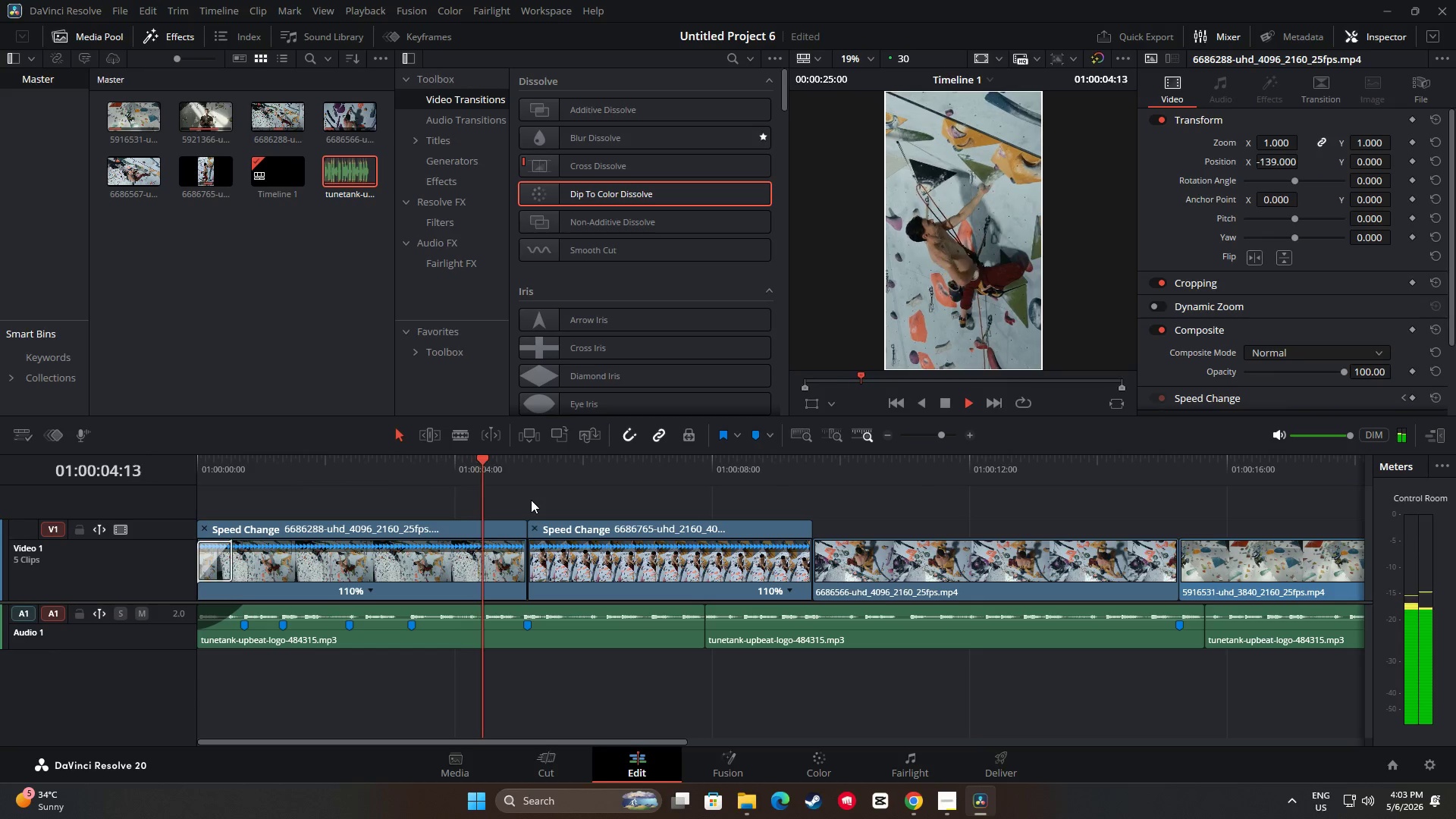 
wait(6.31)
 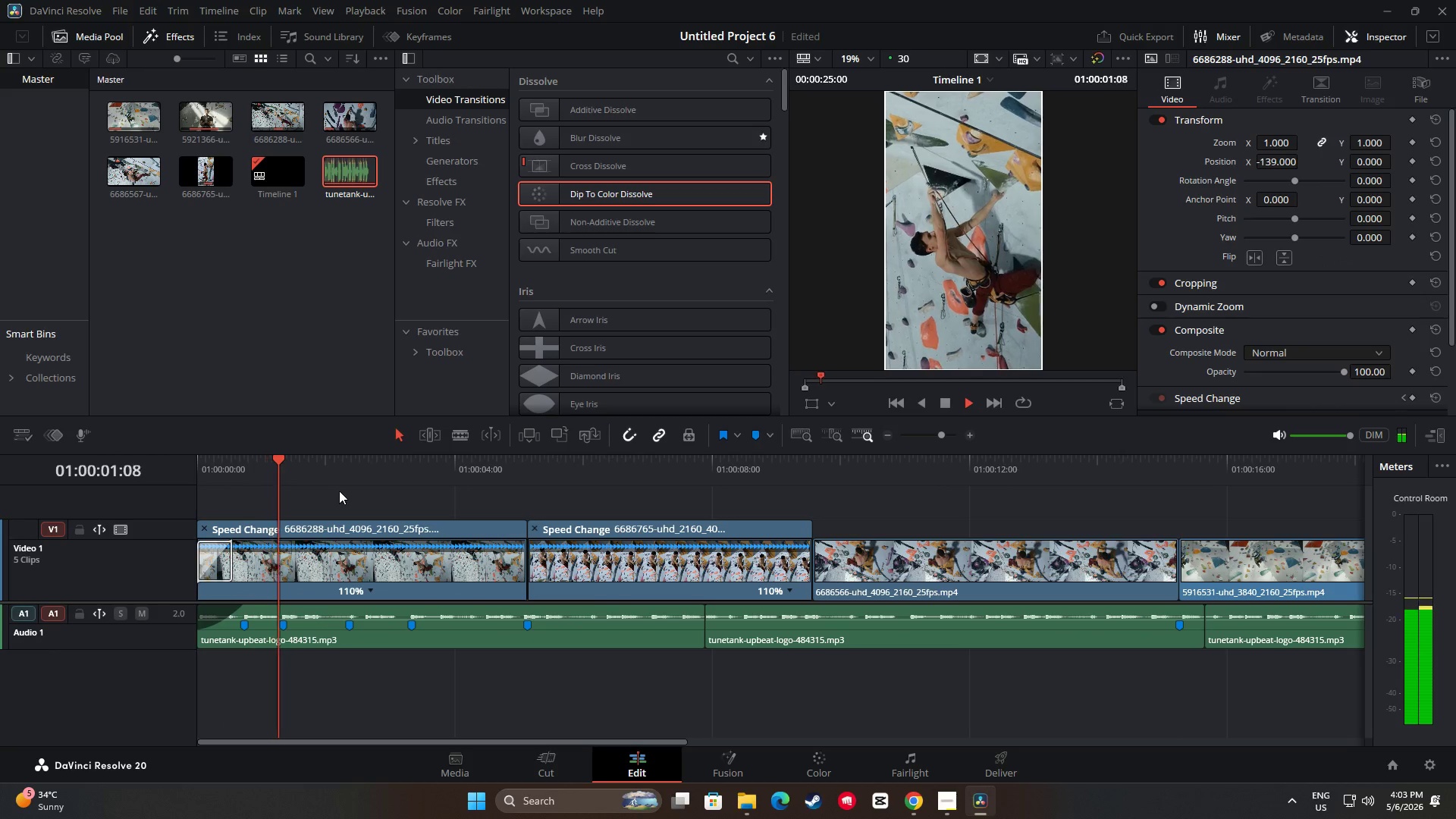 
key(Space)
 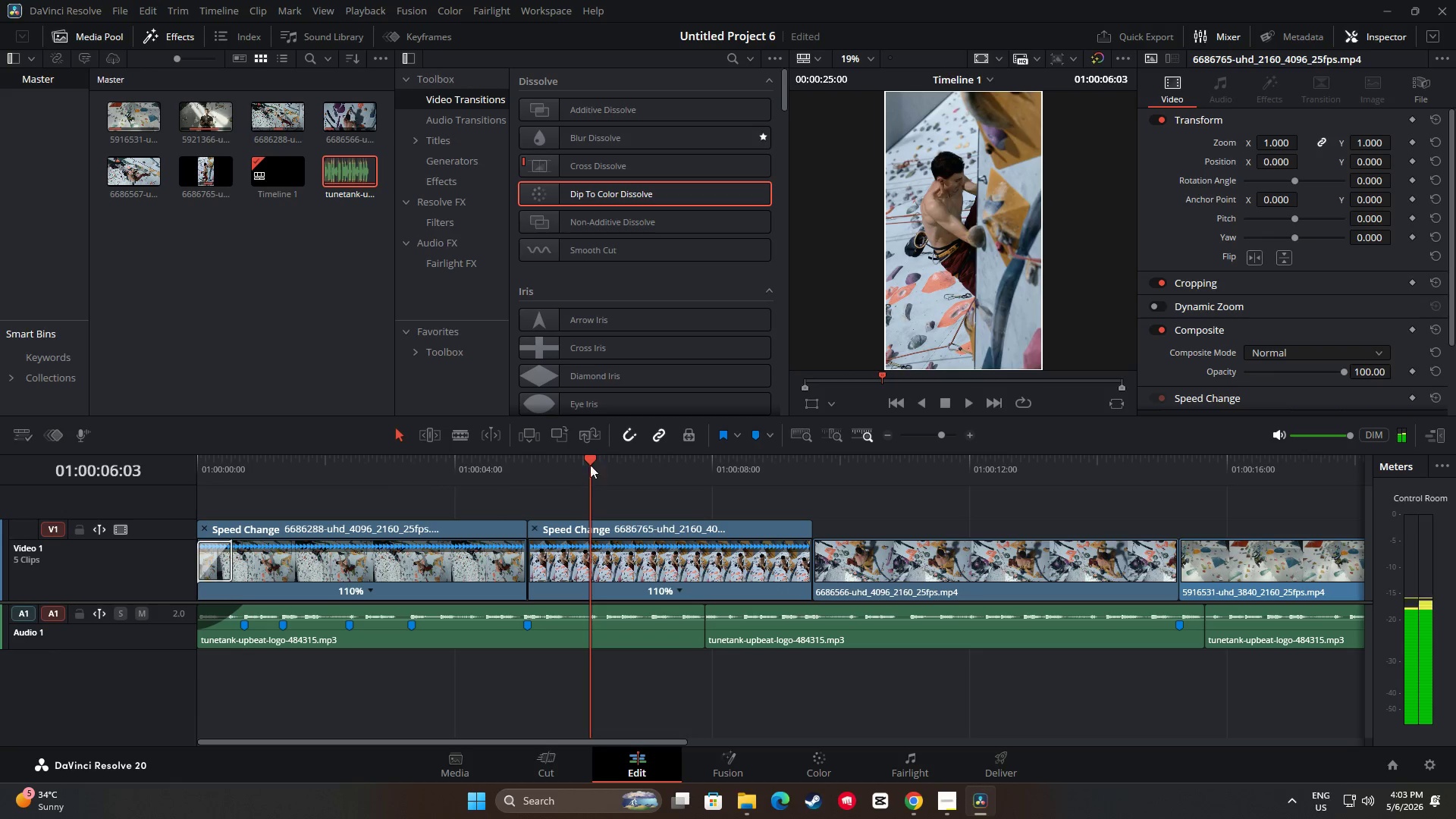 
left_click_drag(start_coordinate=[601, 459], to_coordinate=[492, 458])
 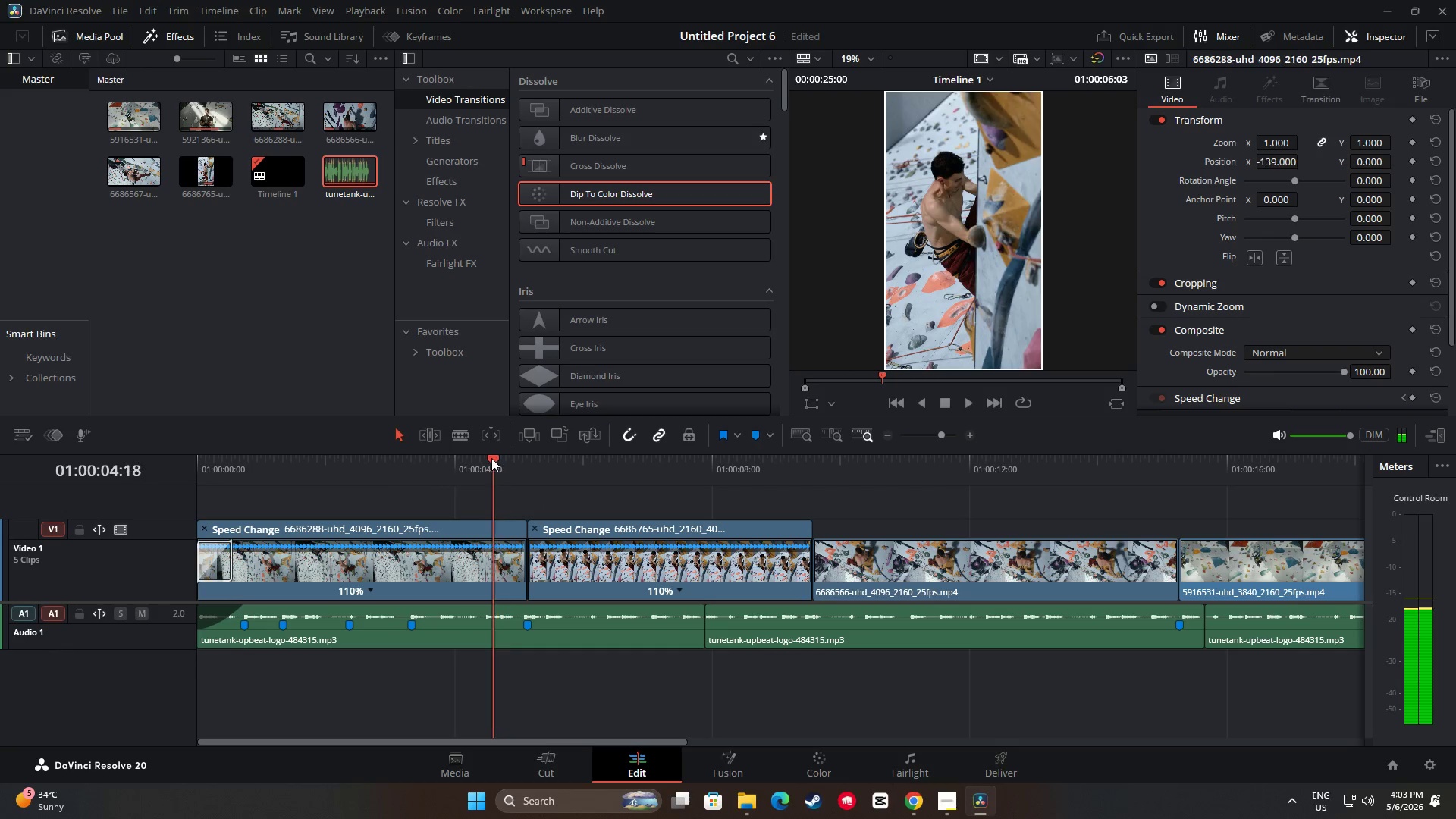 
key(Space)
 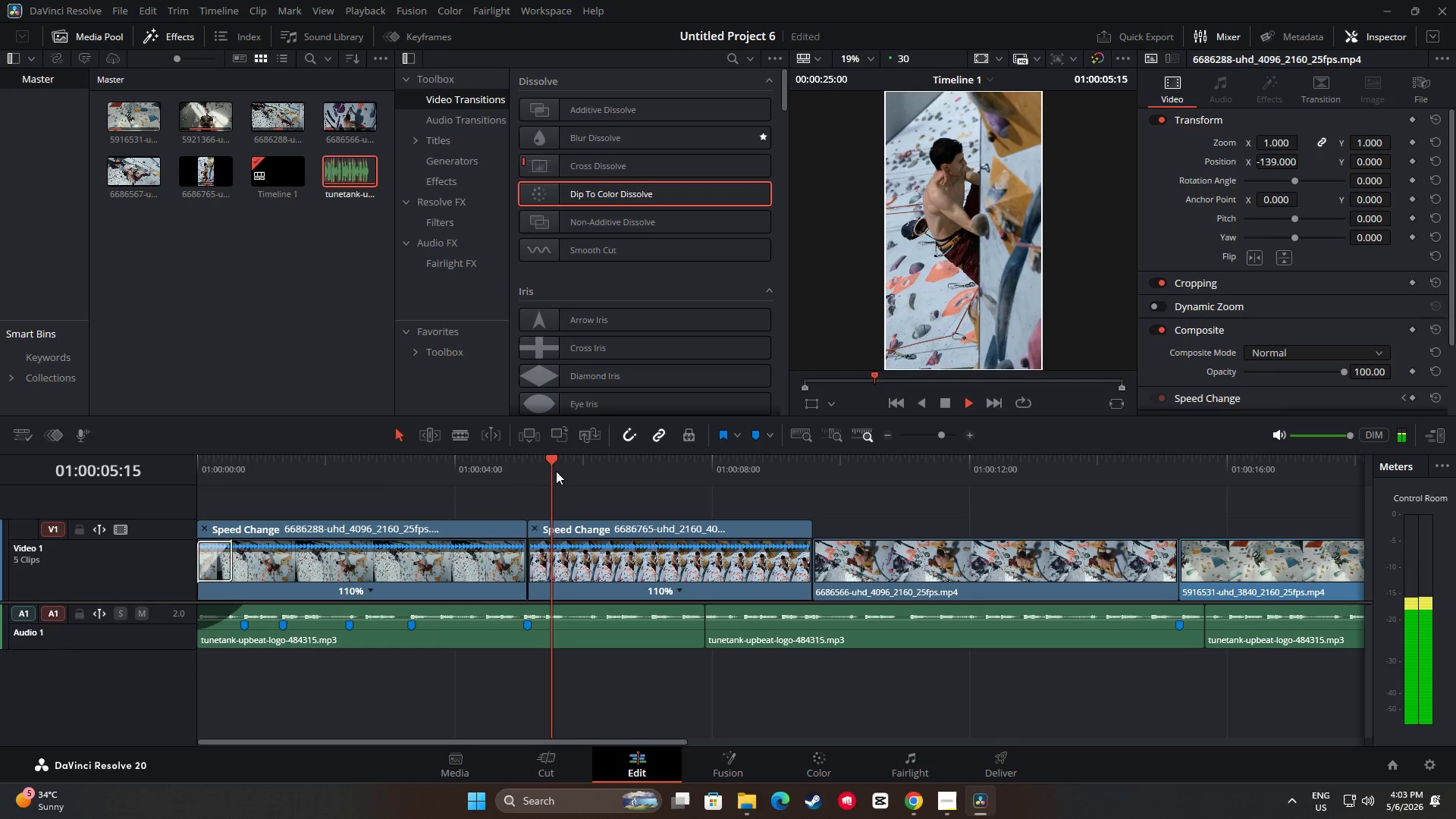 
key(Space)
 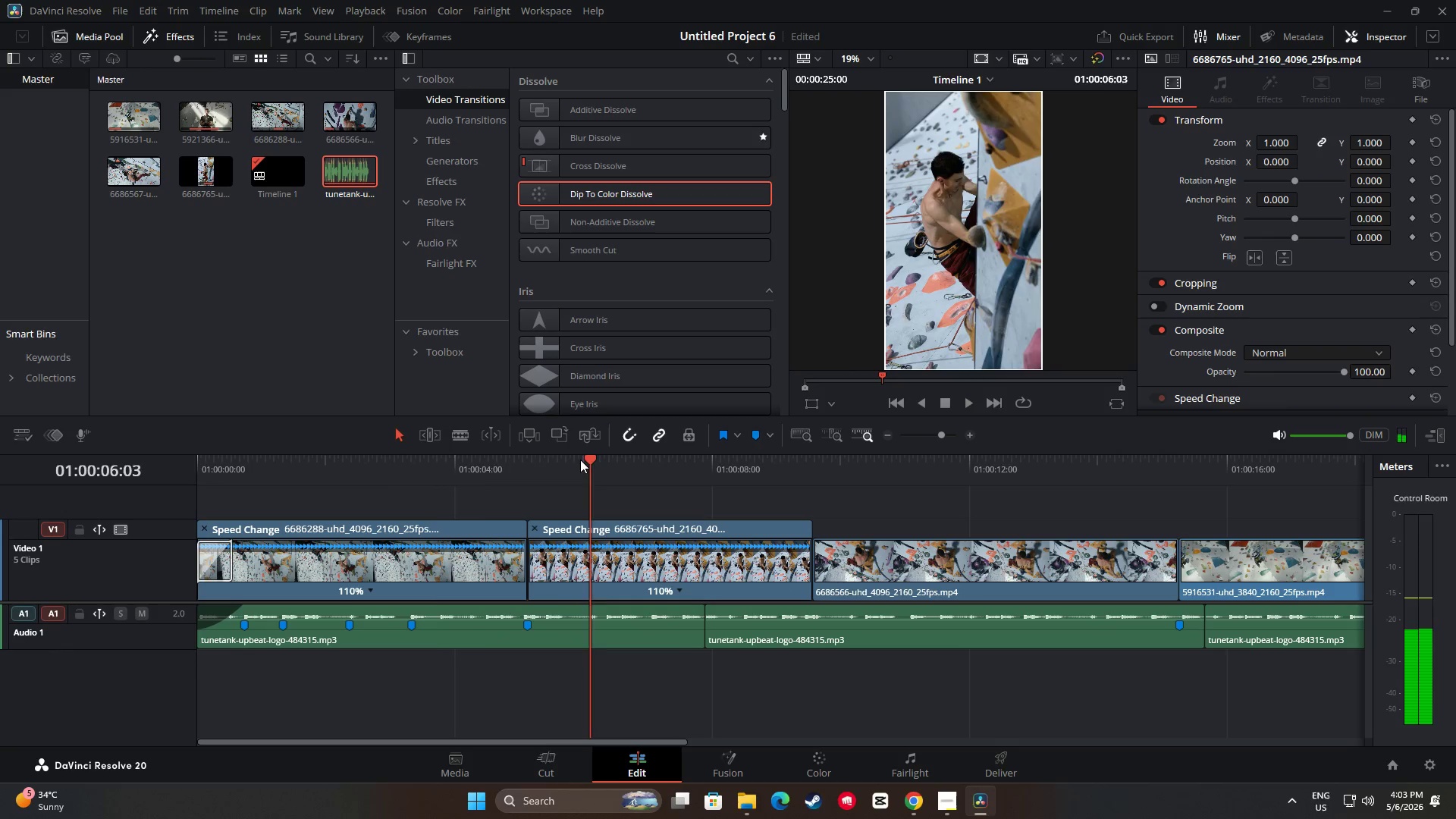 
left_click_drag(start_coordinate=[577, 460], to_coordinate=[423, 469])
 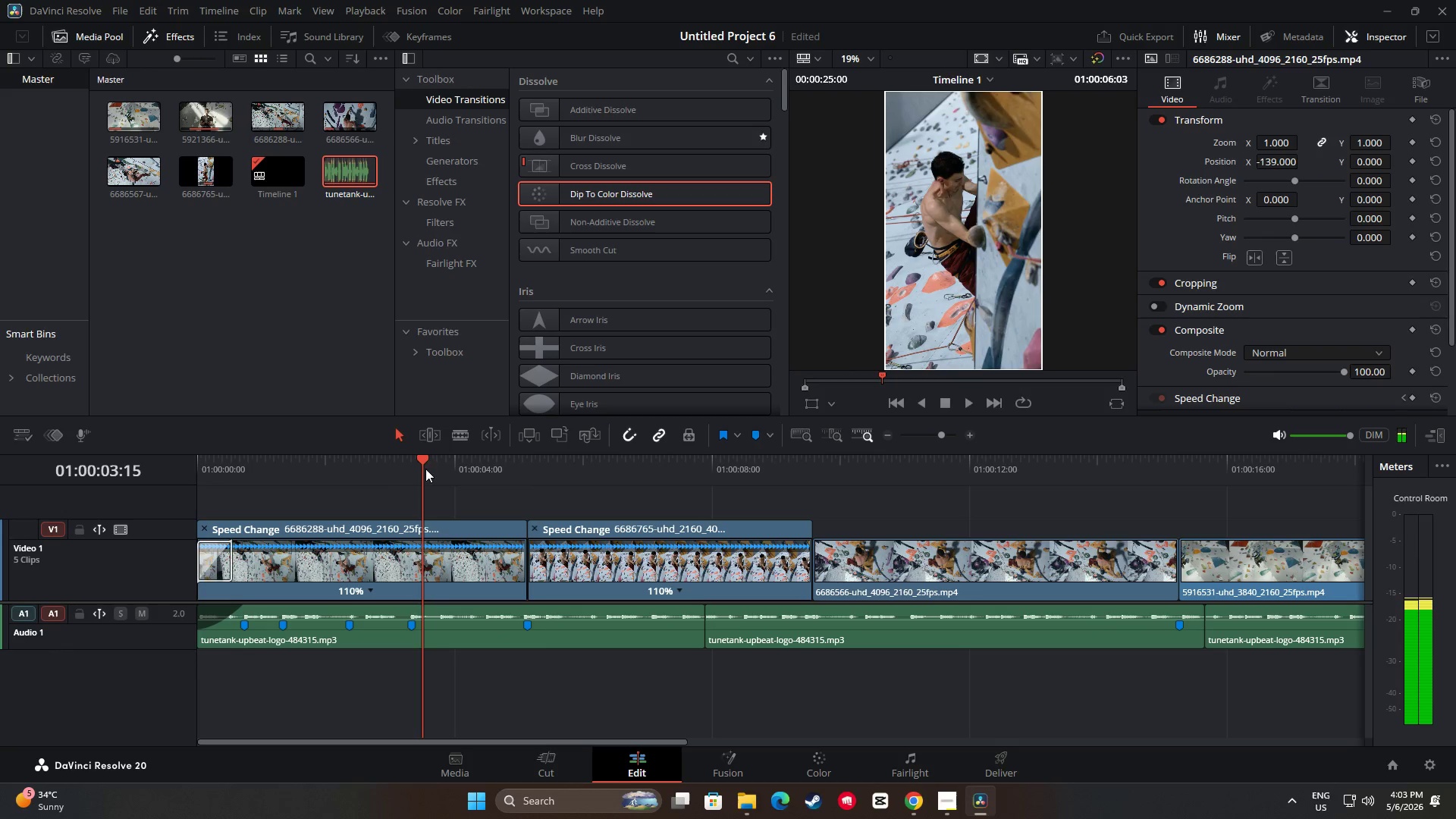 
key(Space)
 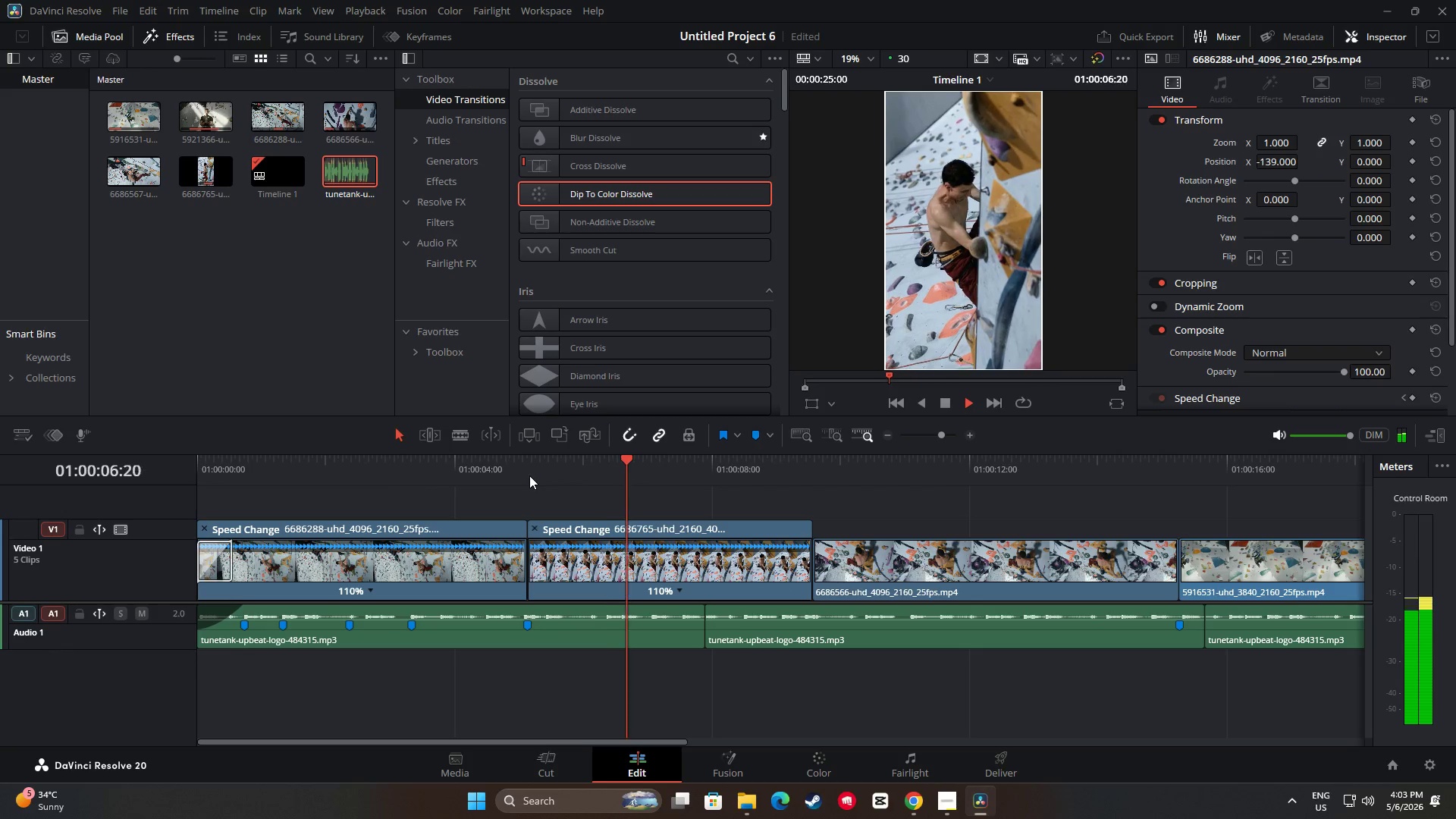 
wait(8.42)
 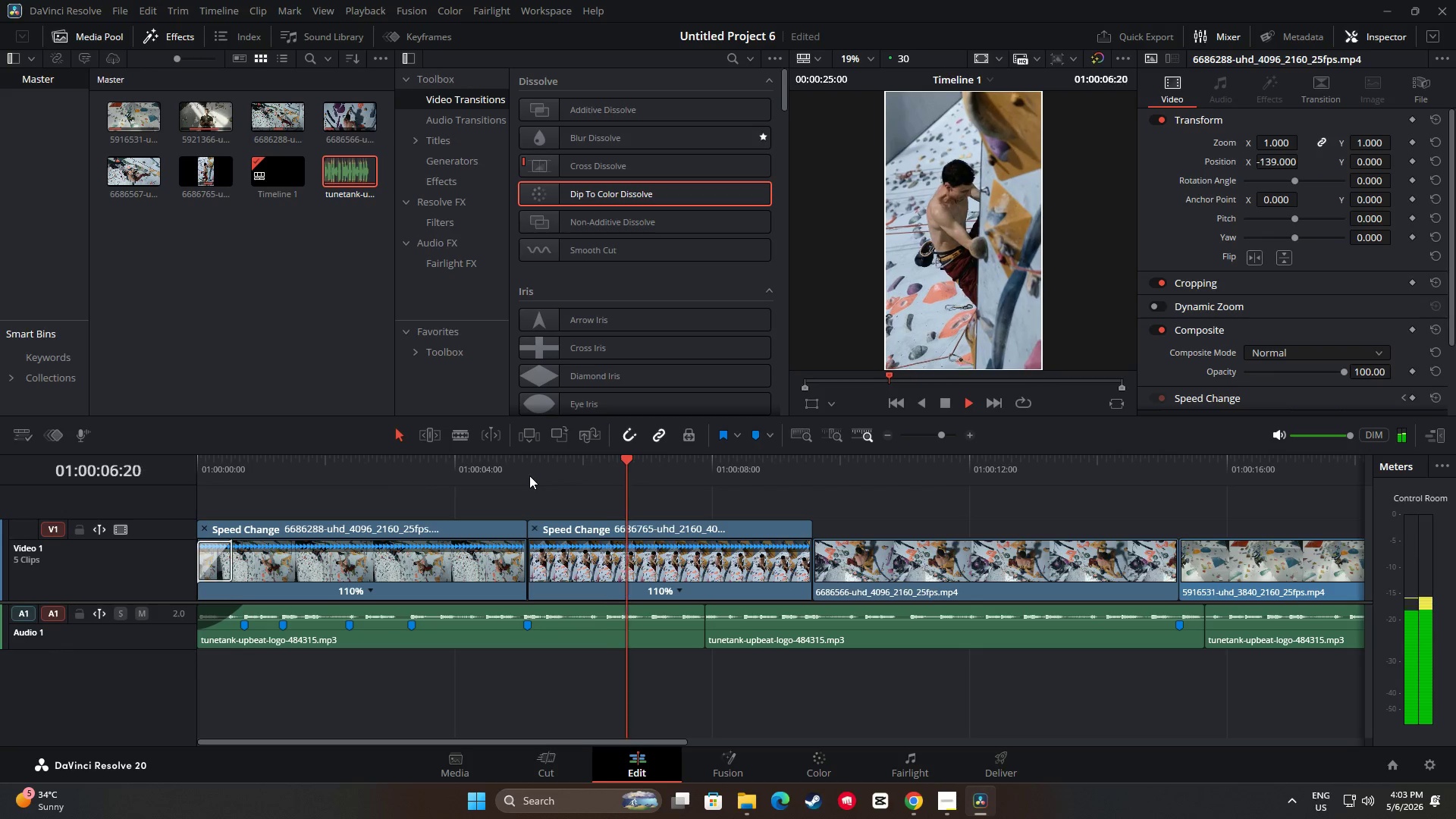 
left_click_drag(start_coordinate=[661, 742], to_coordinate=[814, 747])
 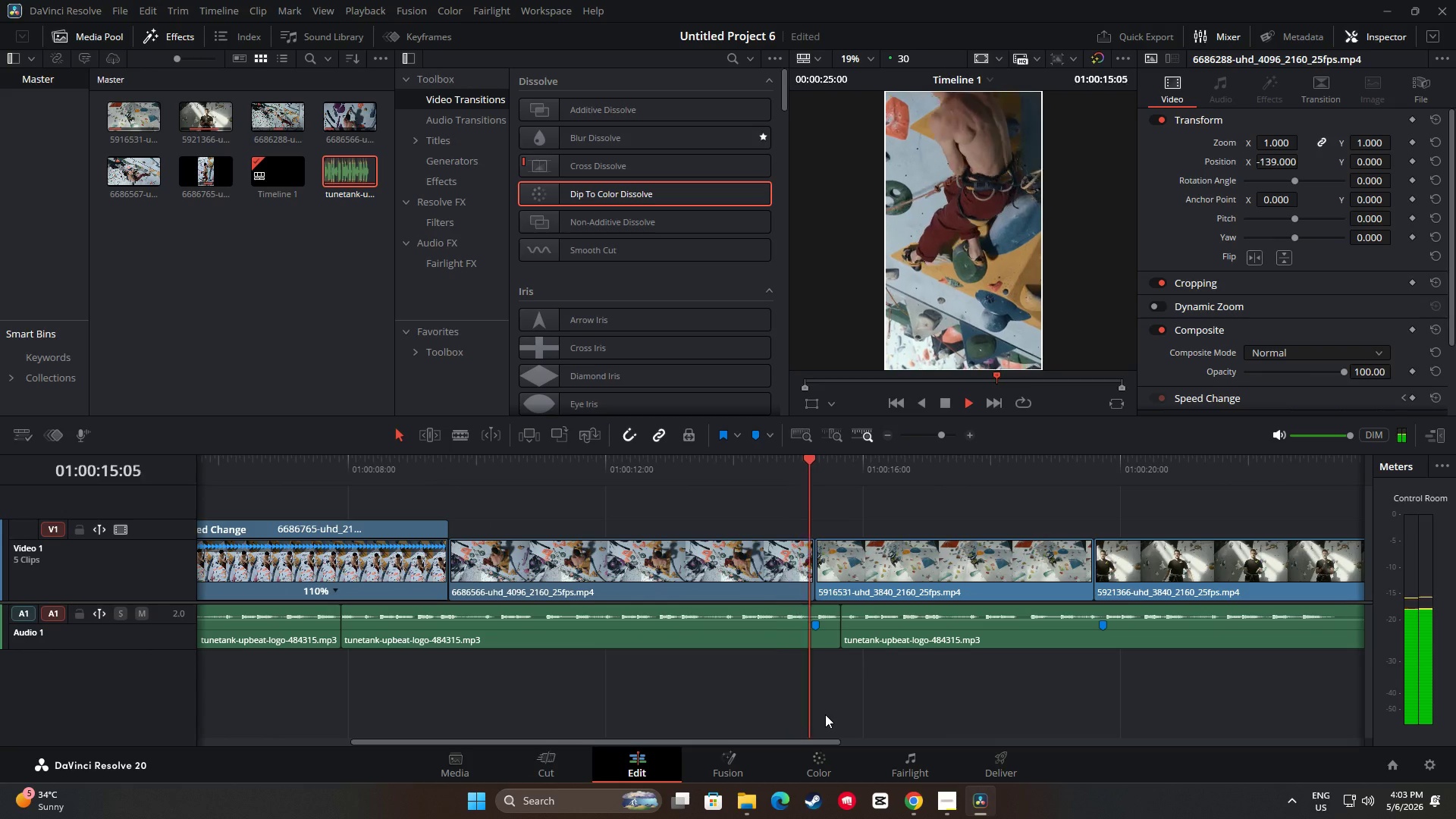 
key(Space)
 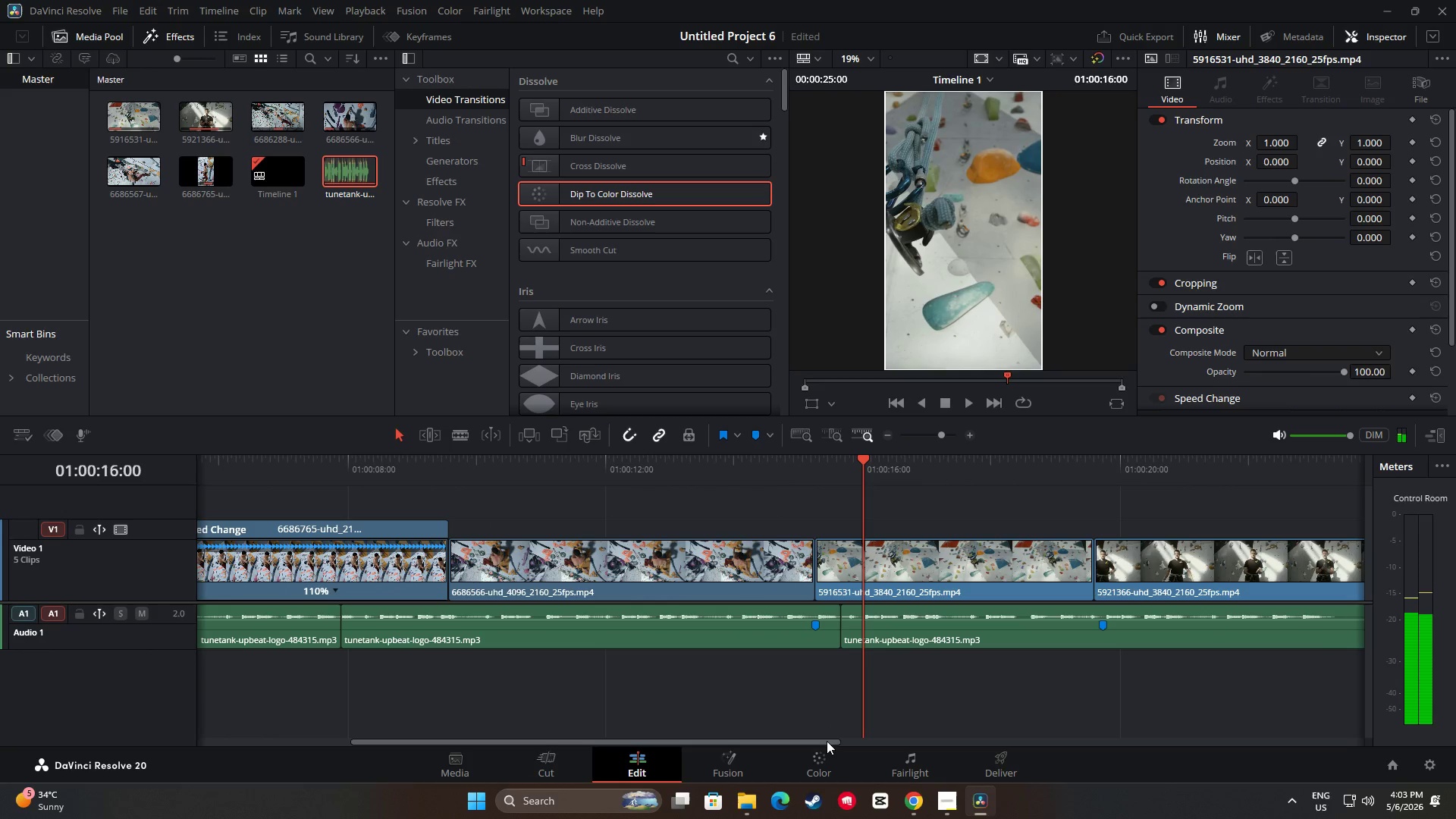 
left_click_drag(start_coordinate=[827, 741], to_coordinate=[806, 741])
 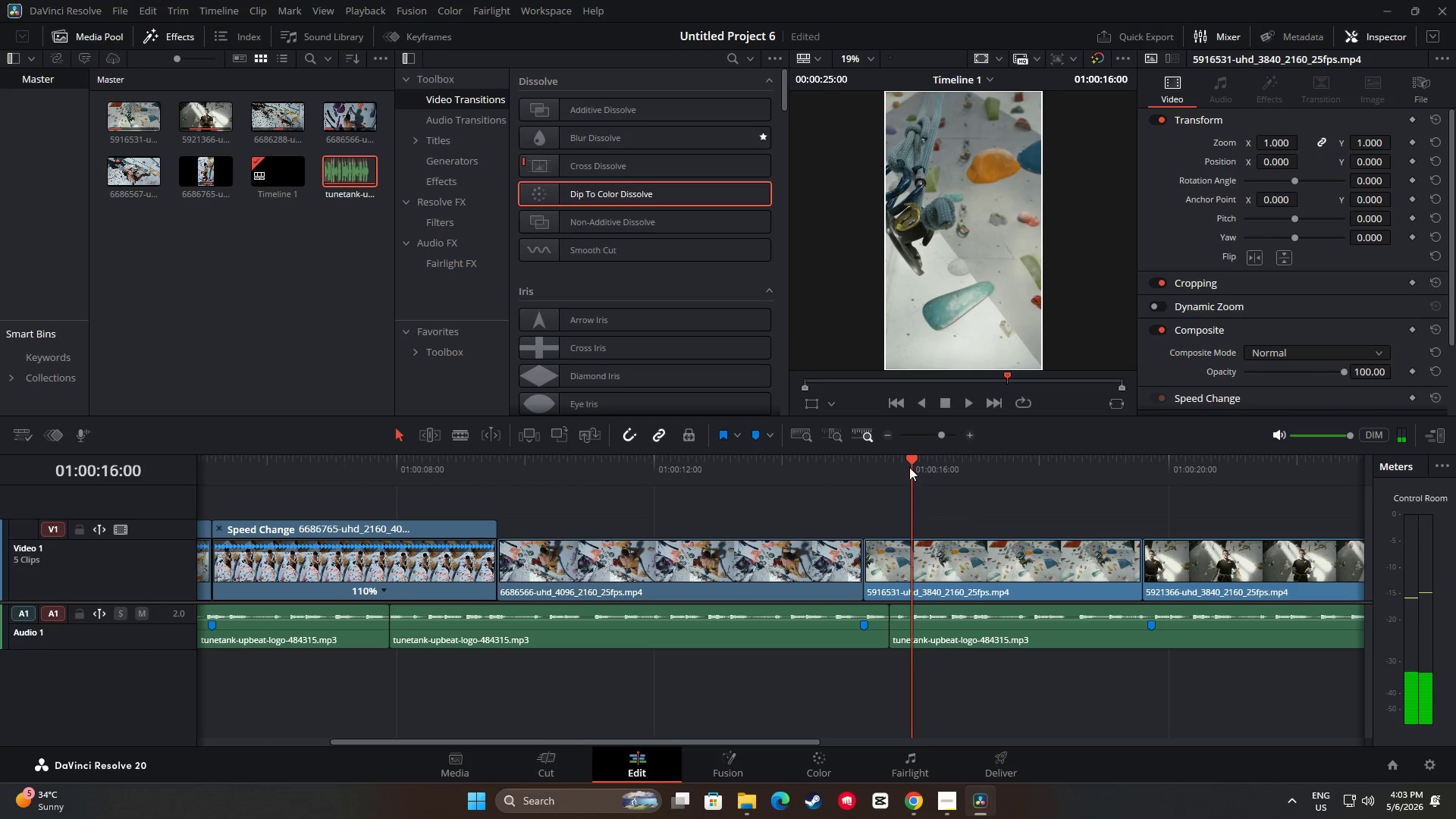 
left_click_drag(start_coordinate=[909, 460], to_coordinate=[187, 498])
 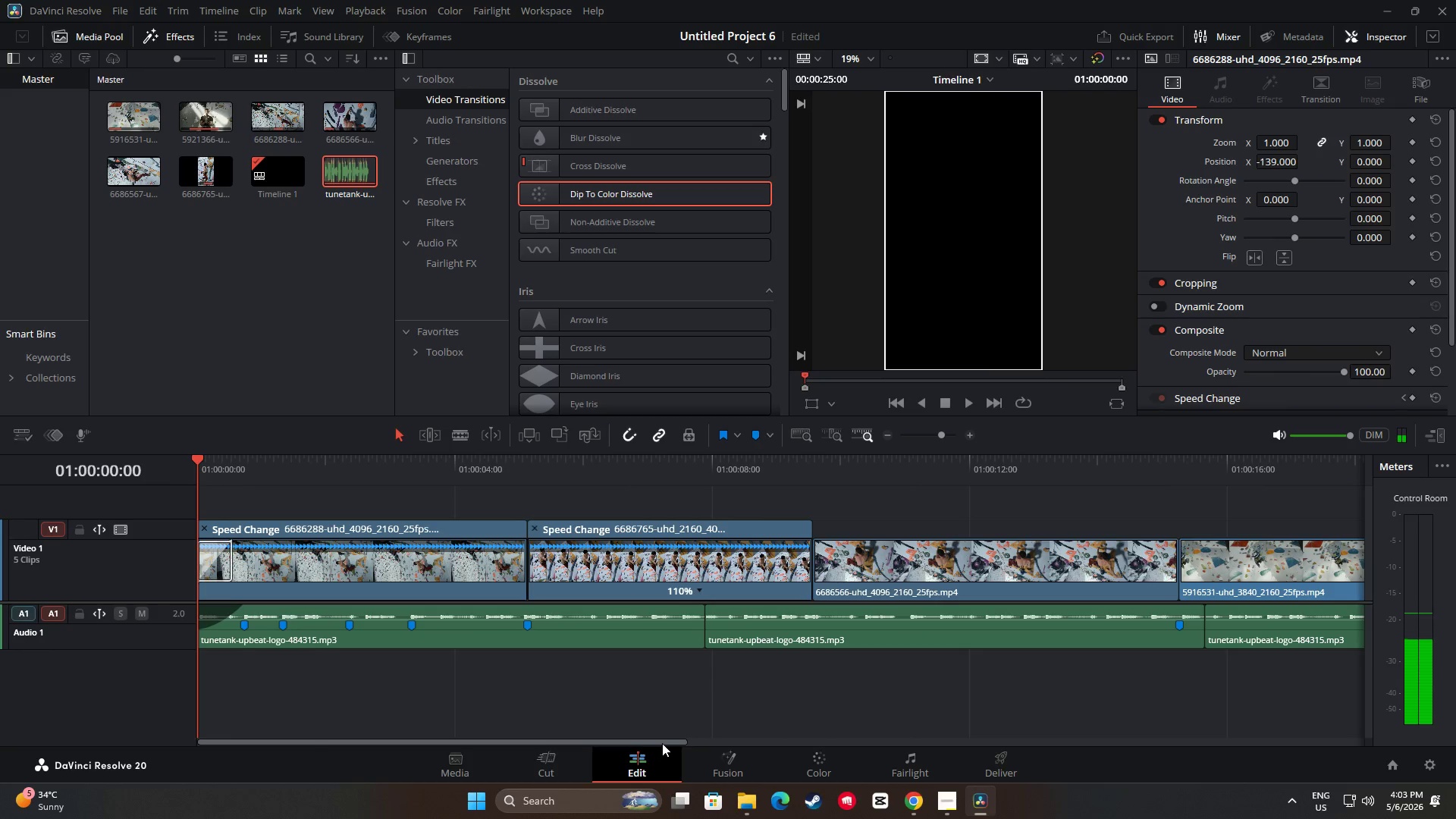 
left_click_drag(start_coordinate=[662, 743], to_coordinate=[783, 750])
 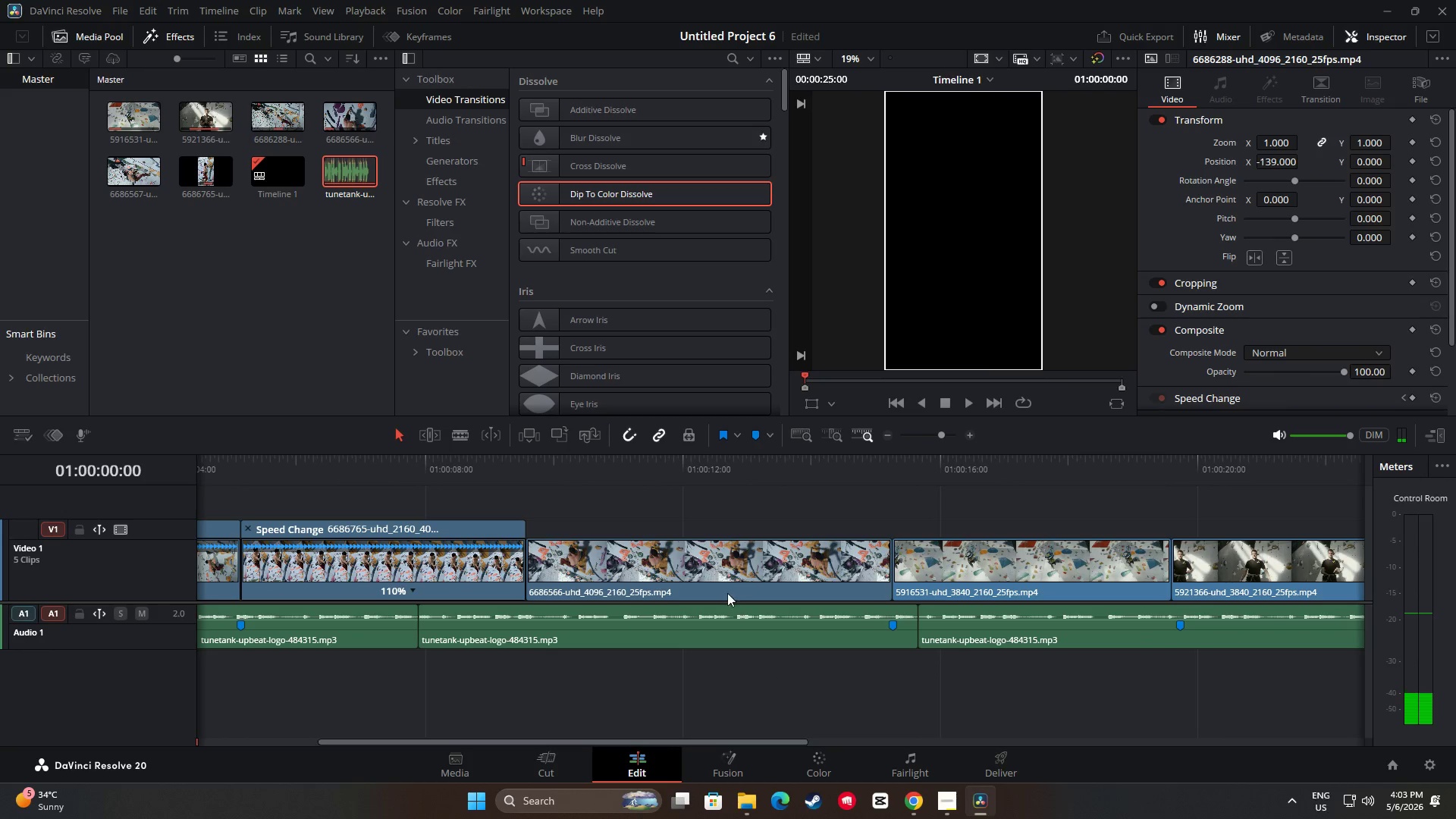 
left_click([716, 564])
 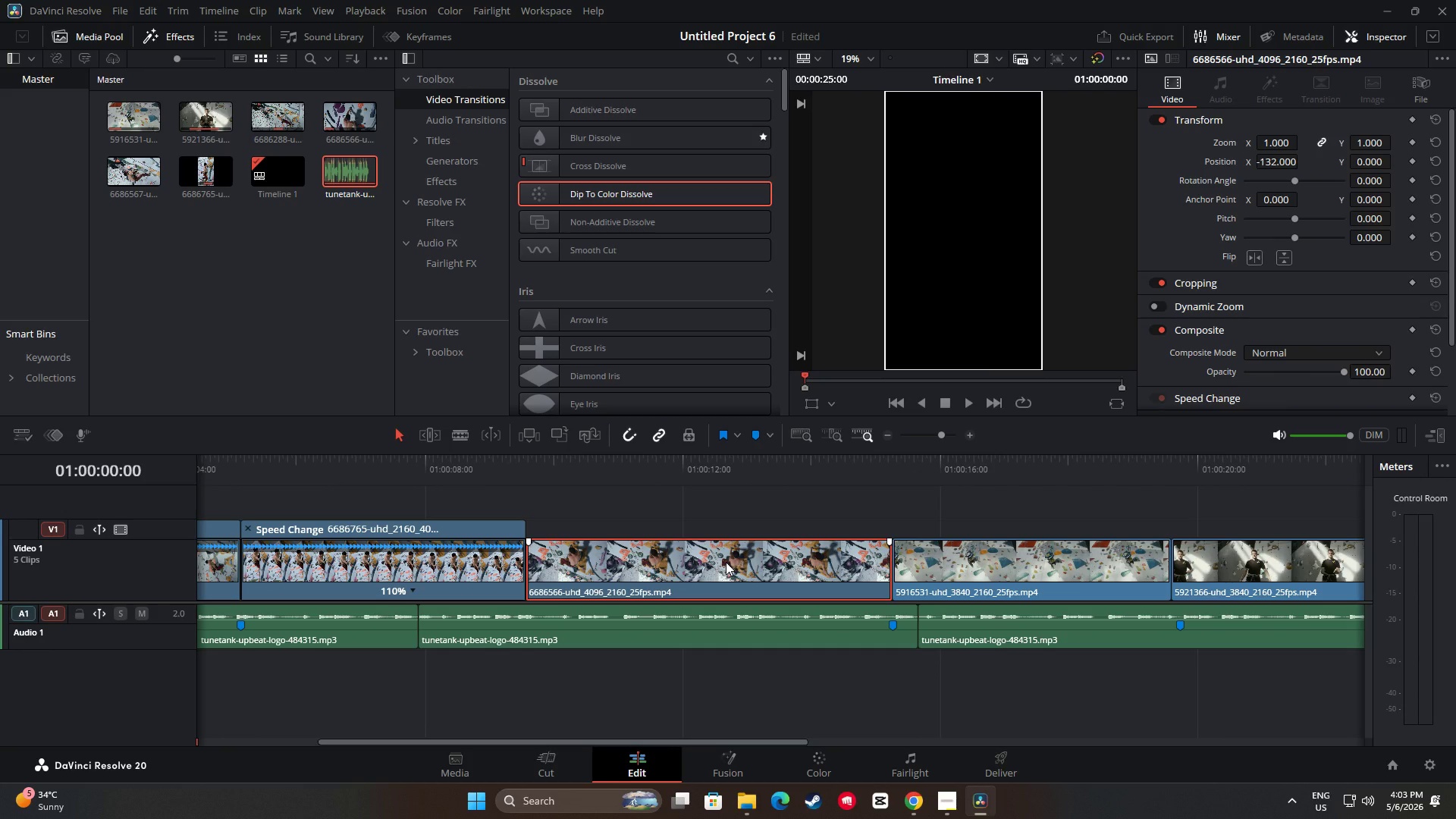 
wait(11.28)
 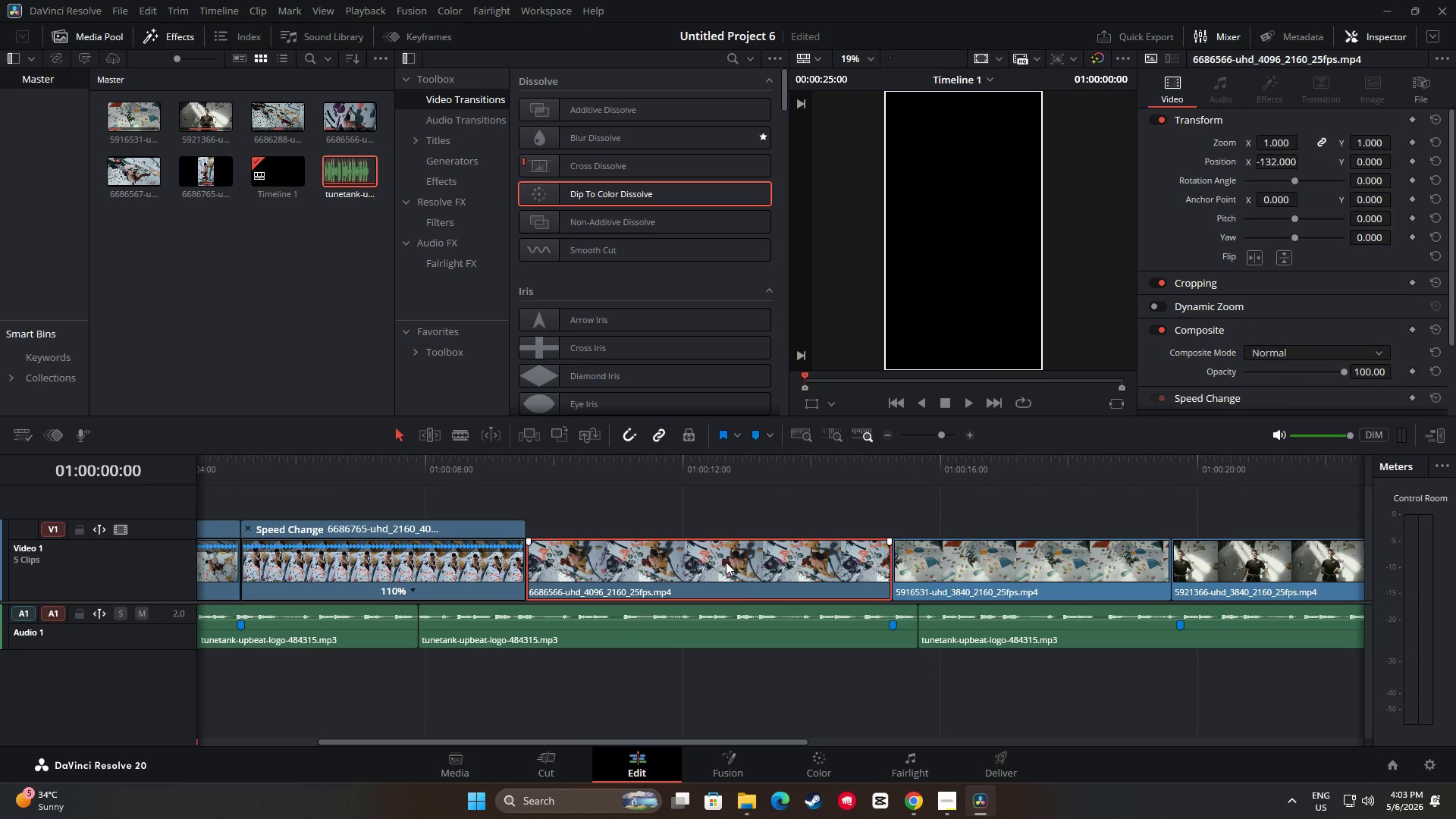 
left_click_drag(start_coordinate=[706, 463], to_coordinate=[824, 482])
 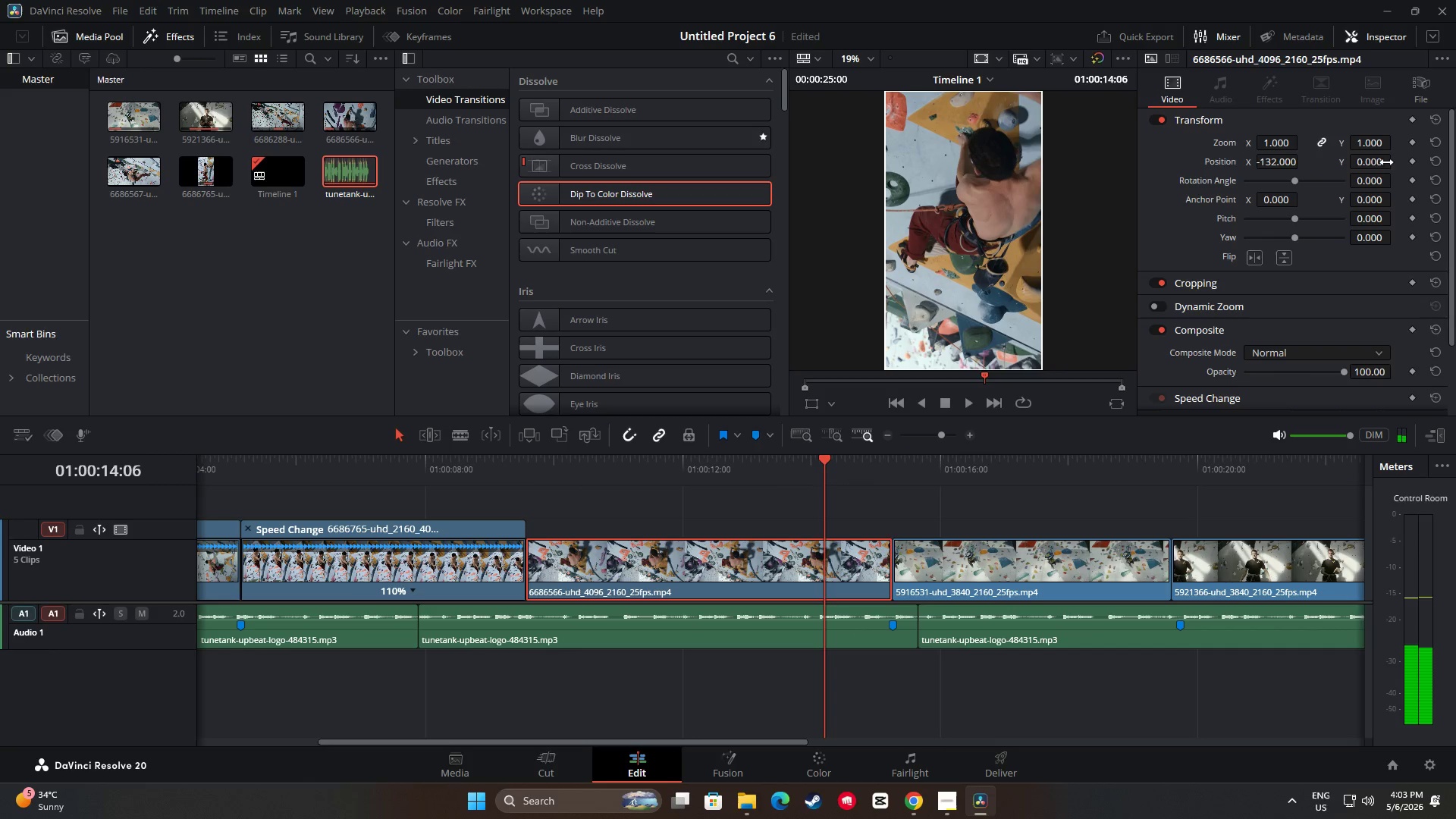 
left_click_drag(start_coordinate=[1373, 163], to_coordinate=[1351, 300])
 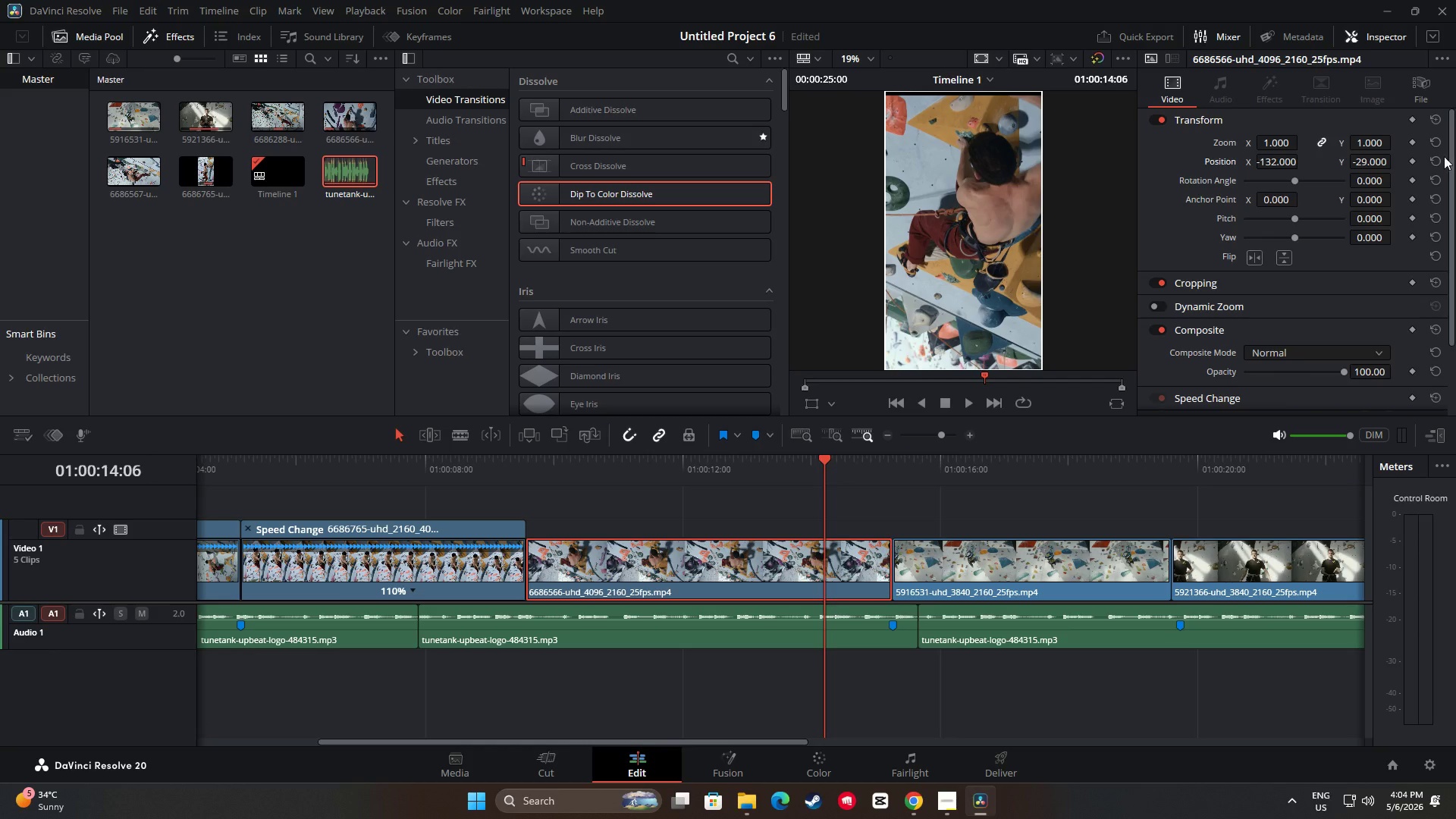 
left_click([1437, 158])
 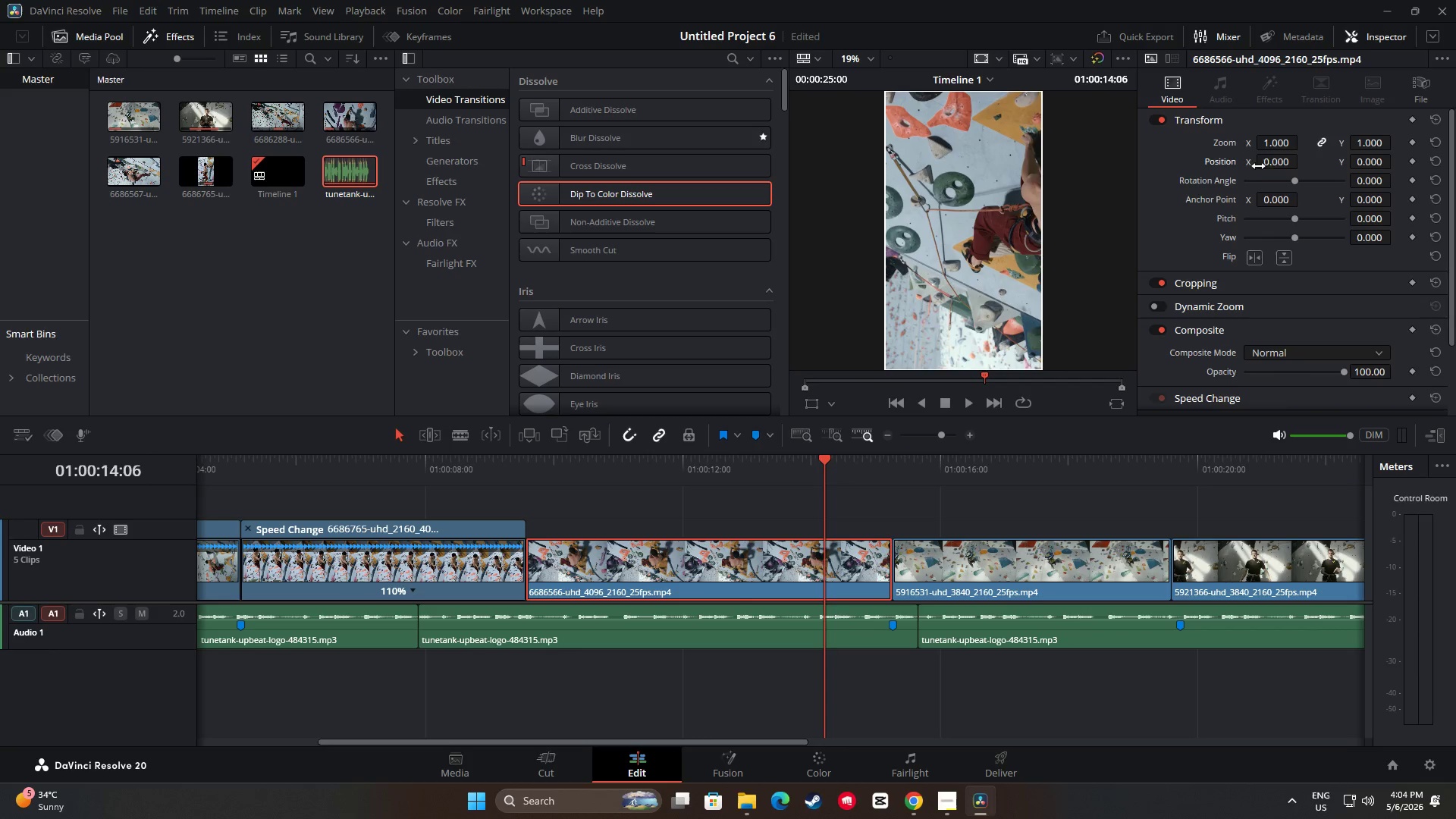 
left_click_drag(start_coordinate=[1276, 161], to_coordinate=[1151, 192])
 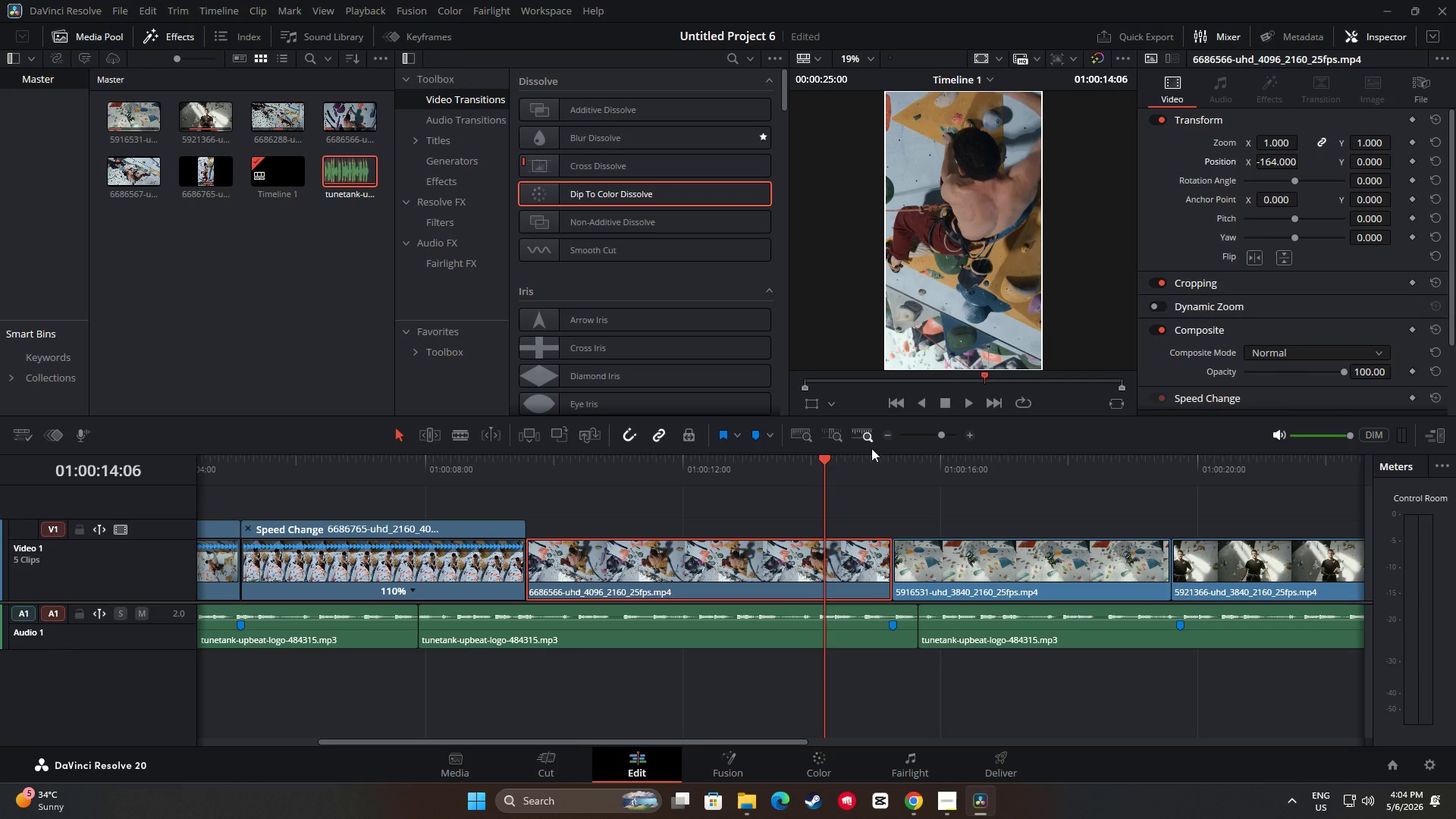 
left_click_drag(start_coordinate=[821, 466], to_coordinate=[498, 458])
 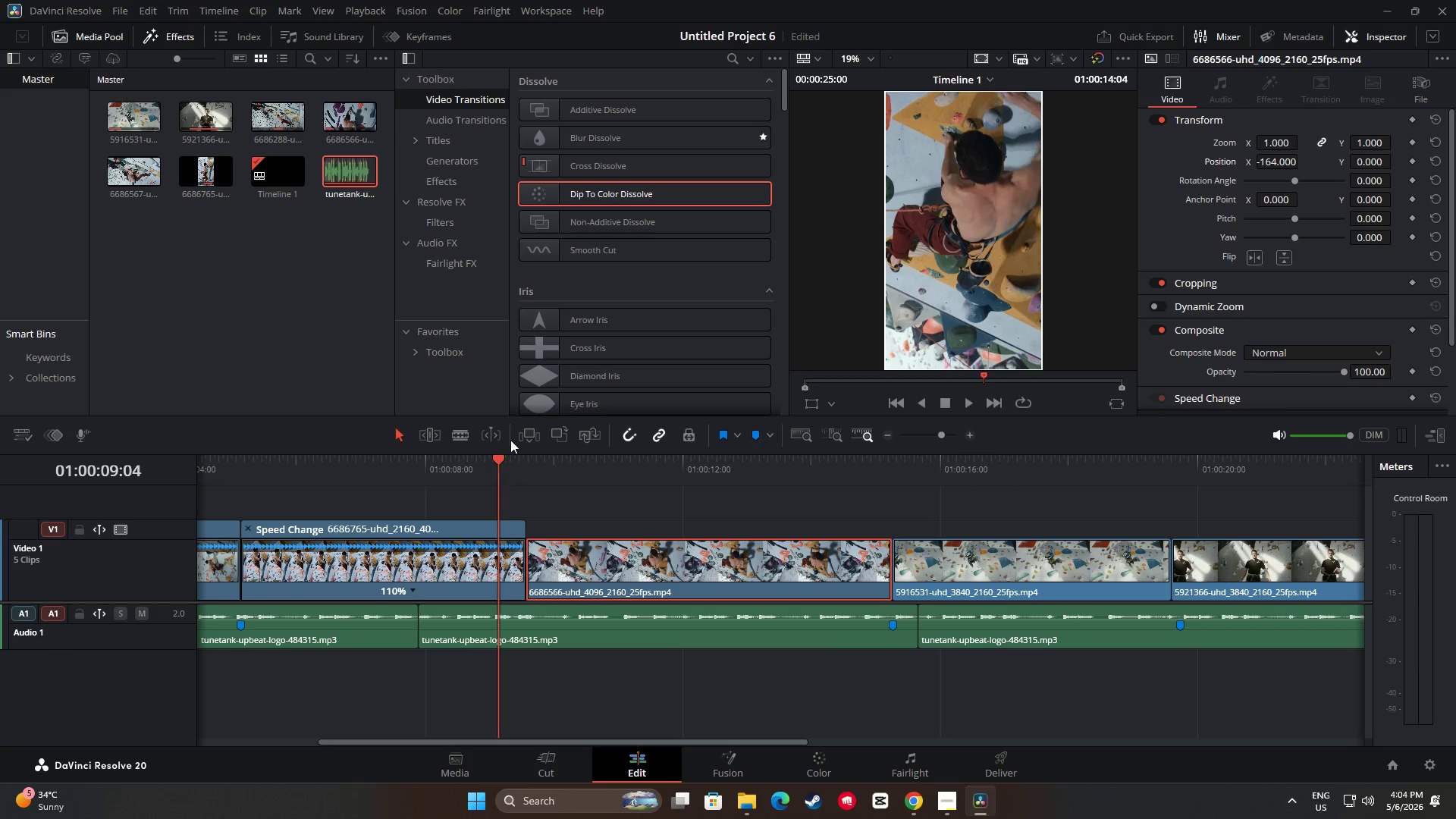 
key(Space)
 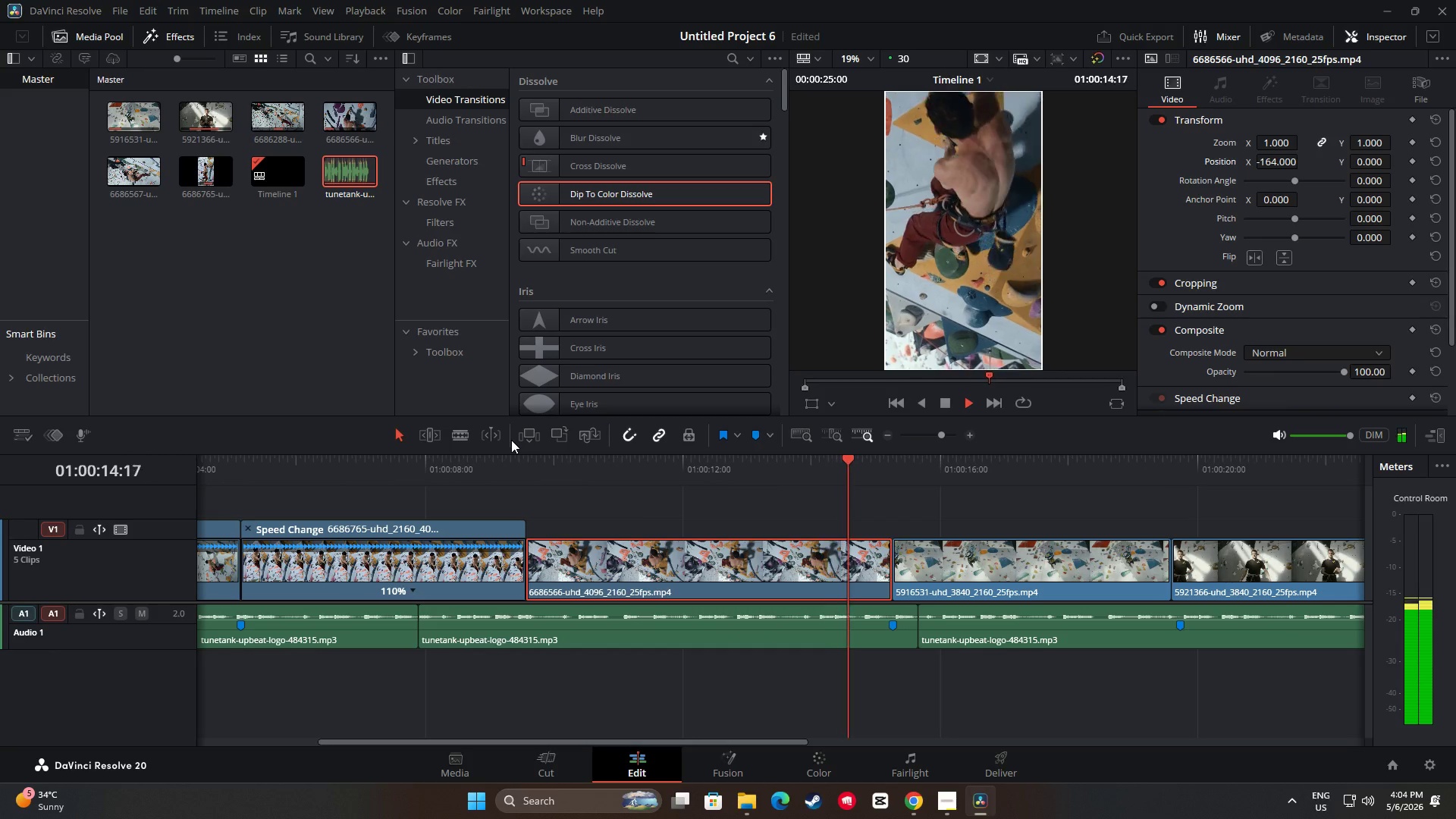 
wait(7.78)
 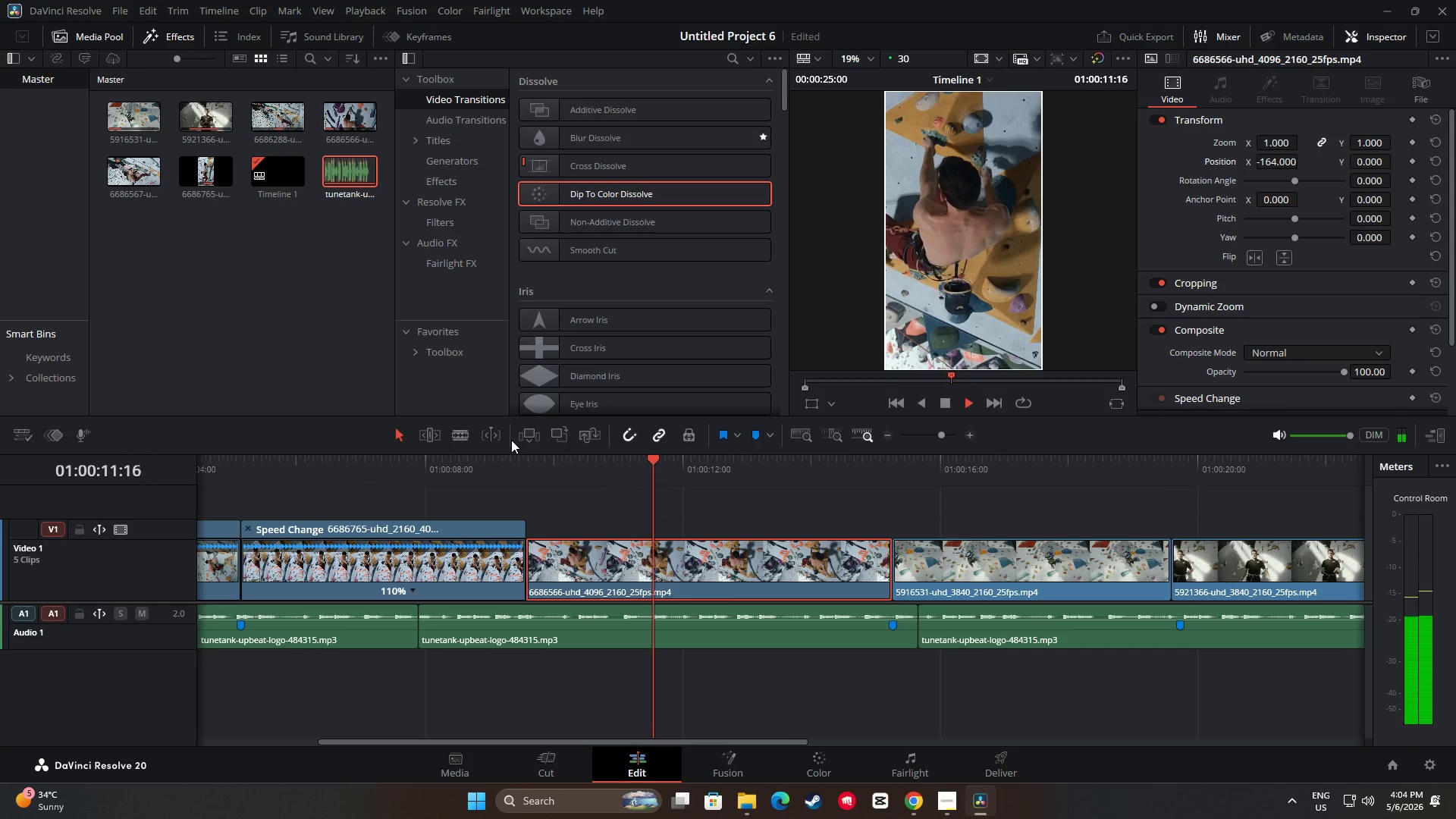 
key(Space)
 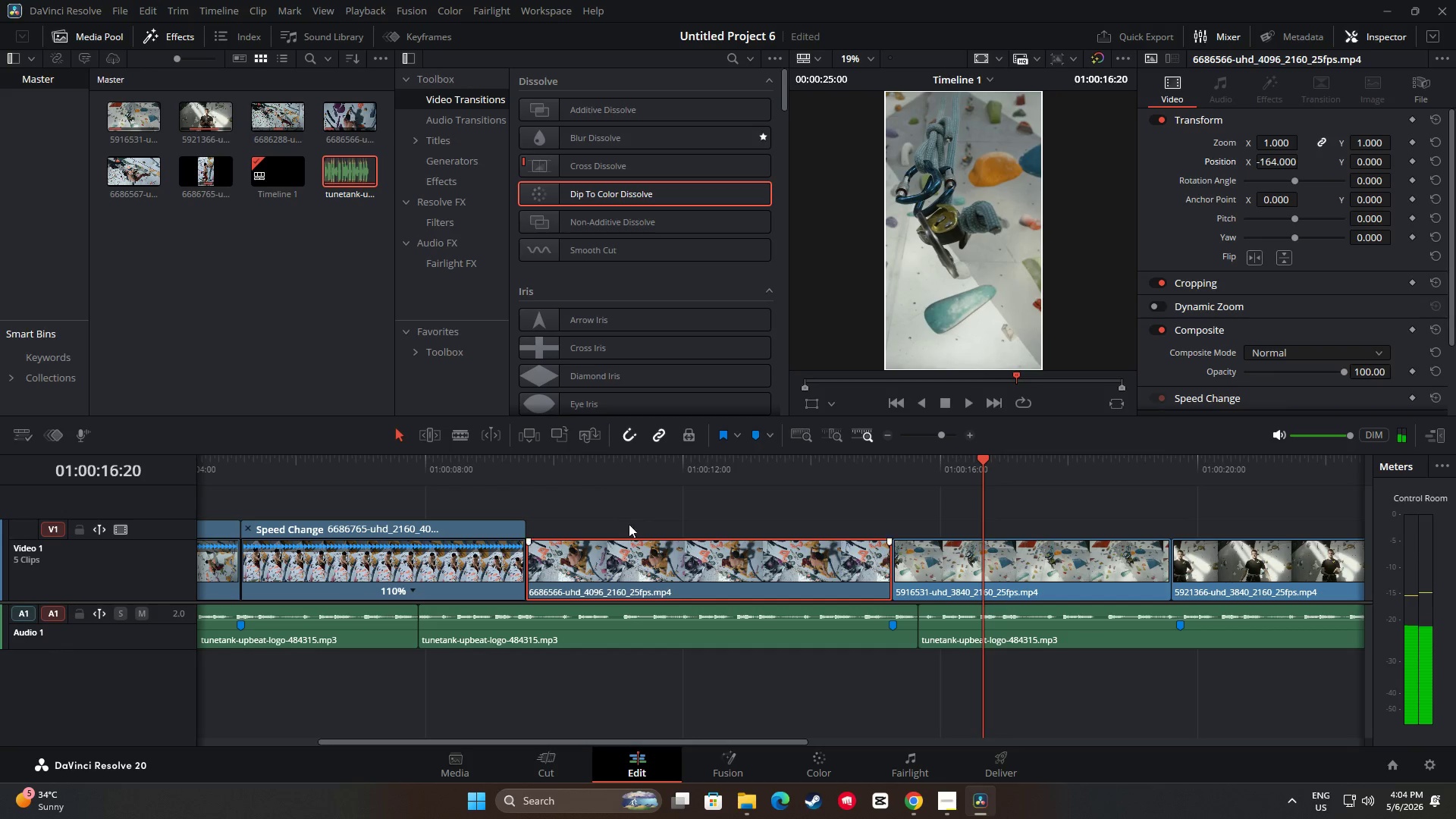 
left_click([680, 545])
 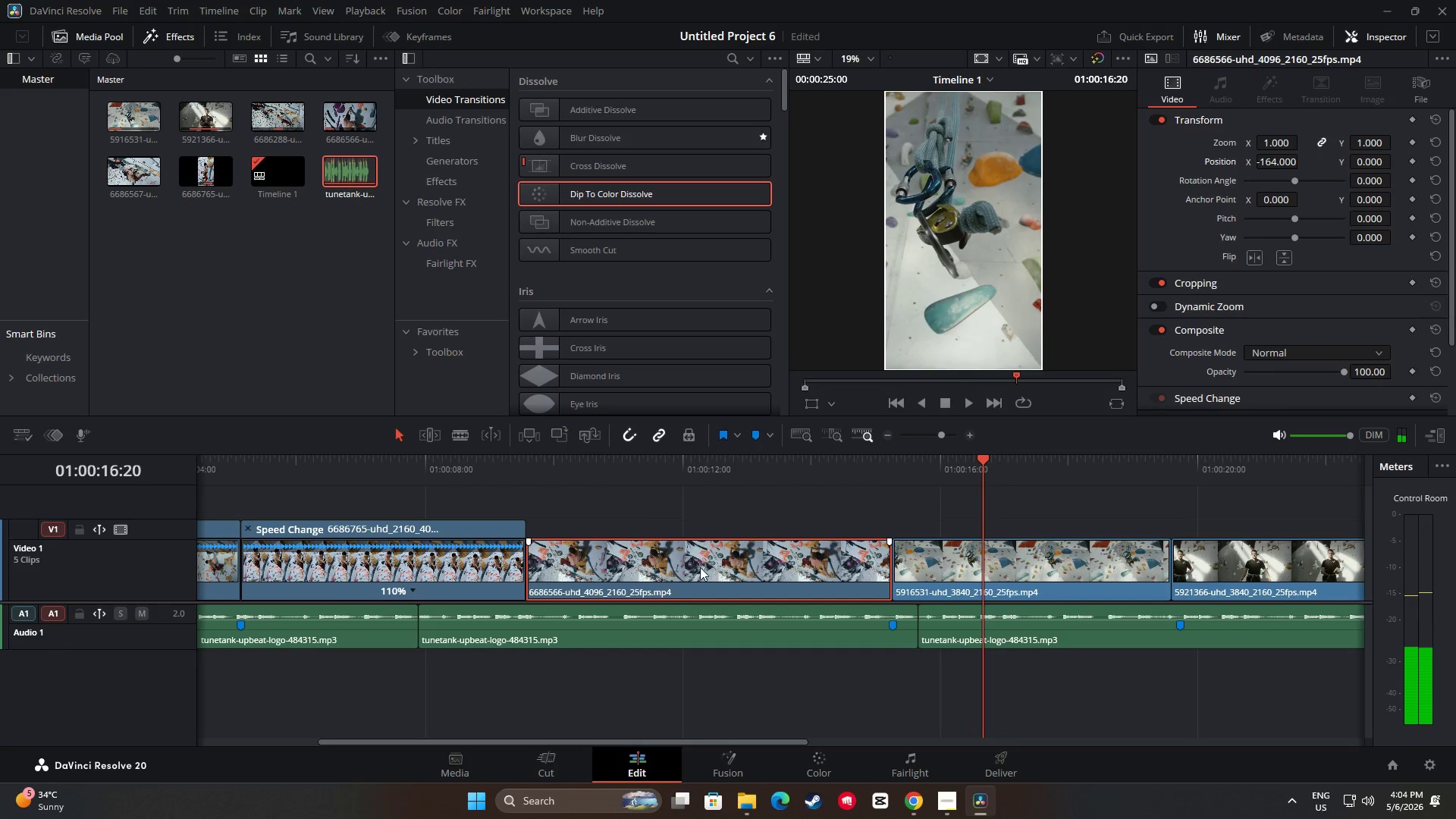 
right_click([700, 567])
 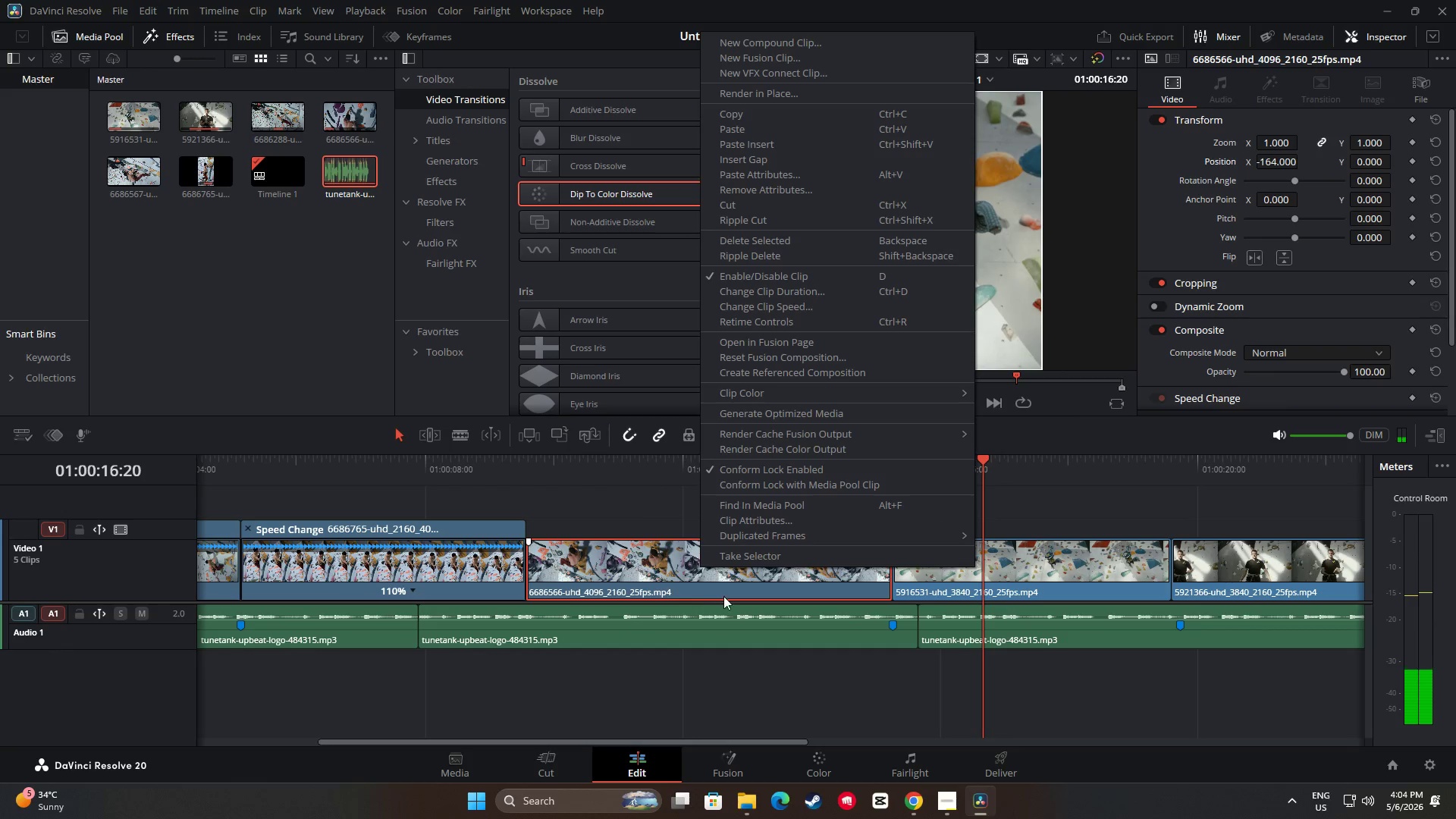 
left_click([695, 579])
 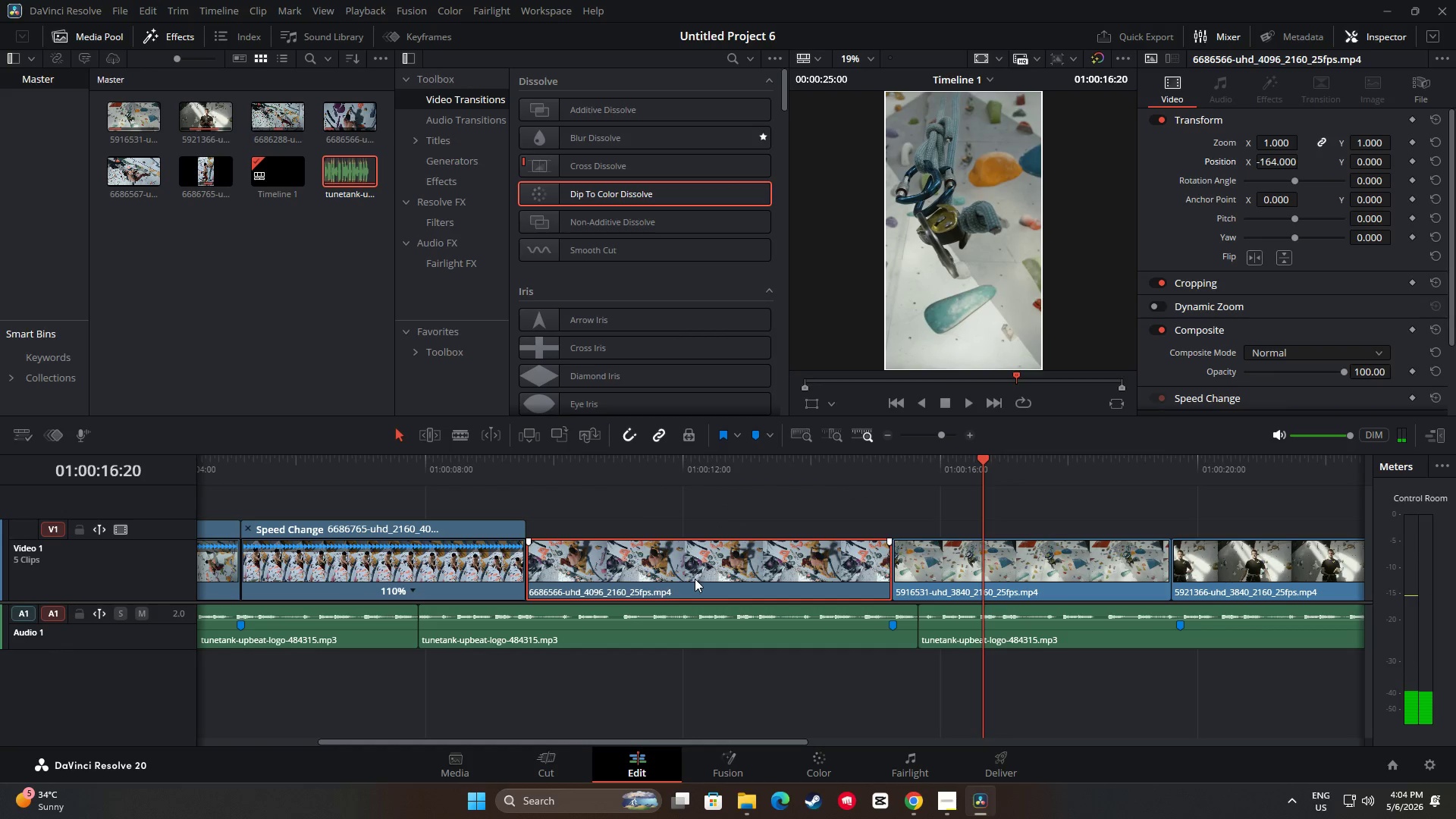 
key(Control+R)
 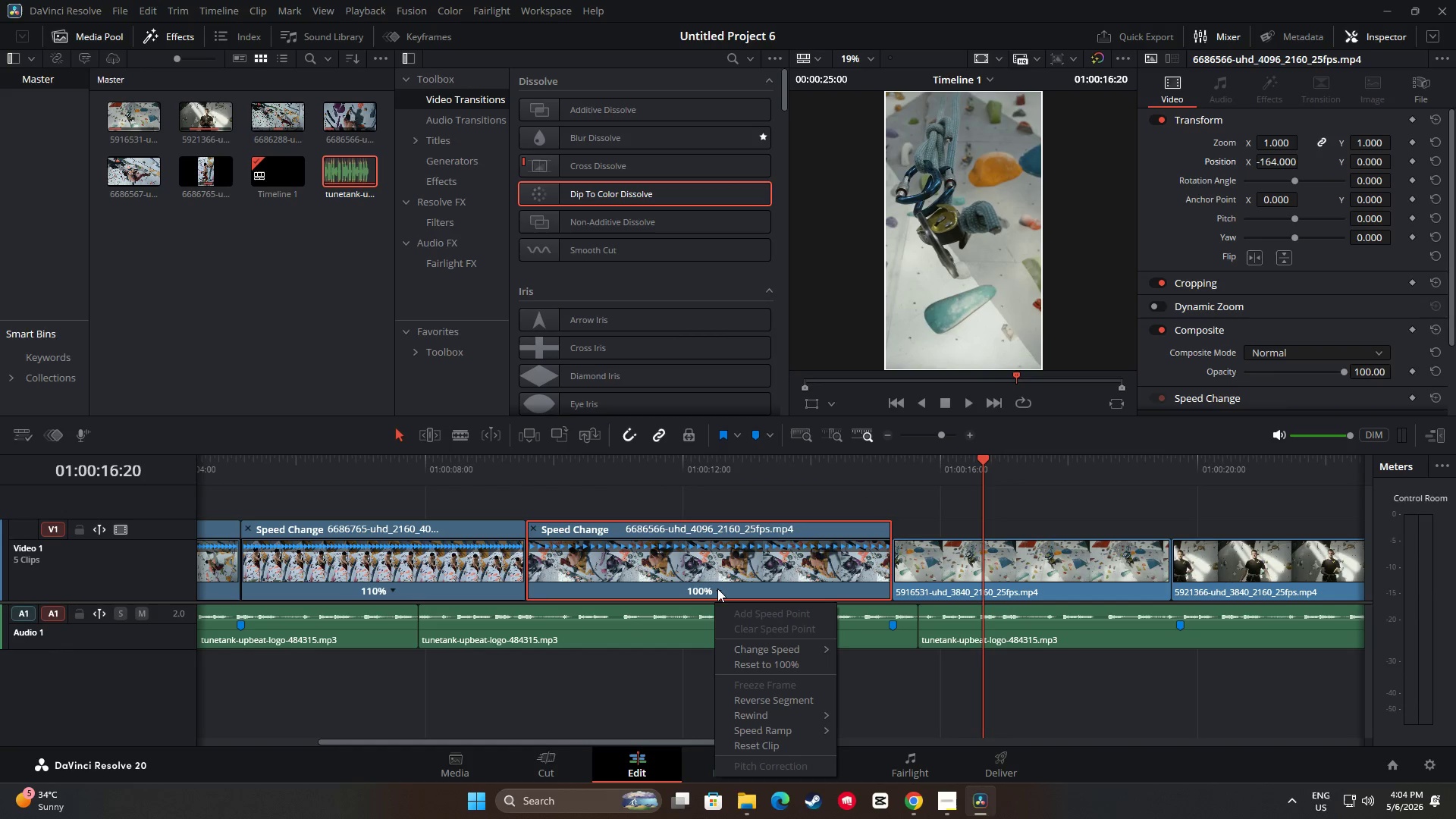 
left_click([806, 647])
 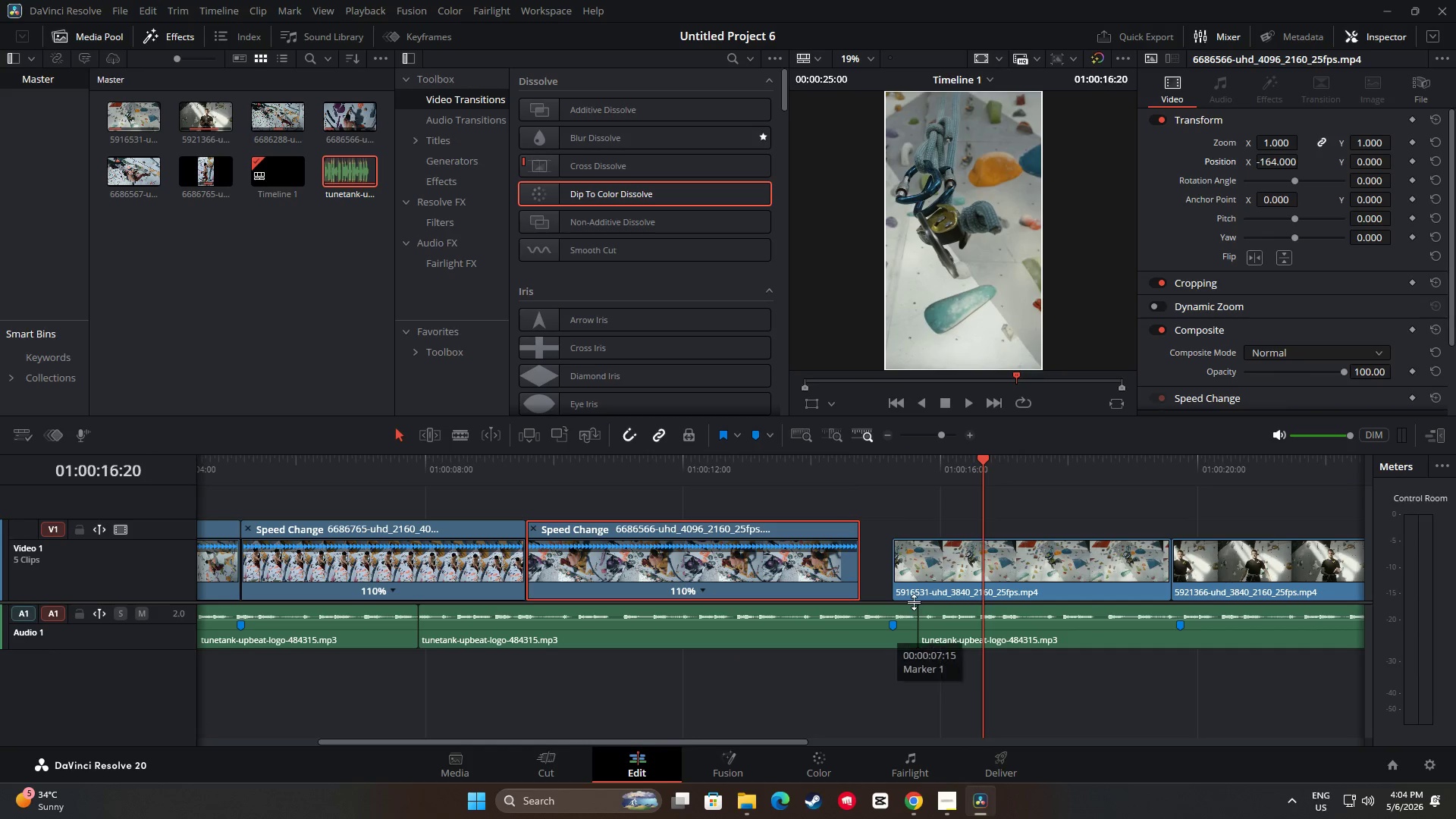 
left_click_drag(start_coordinate=[989, 458], to_coordinate=[143, 491])
 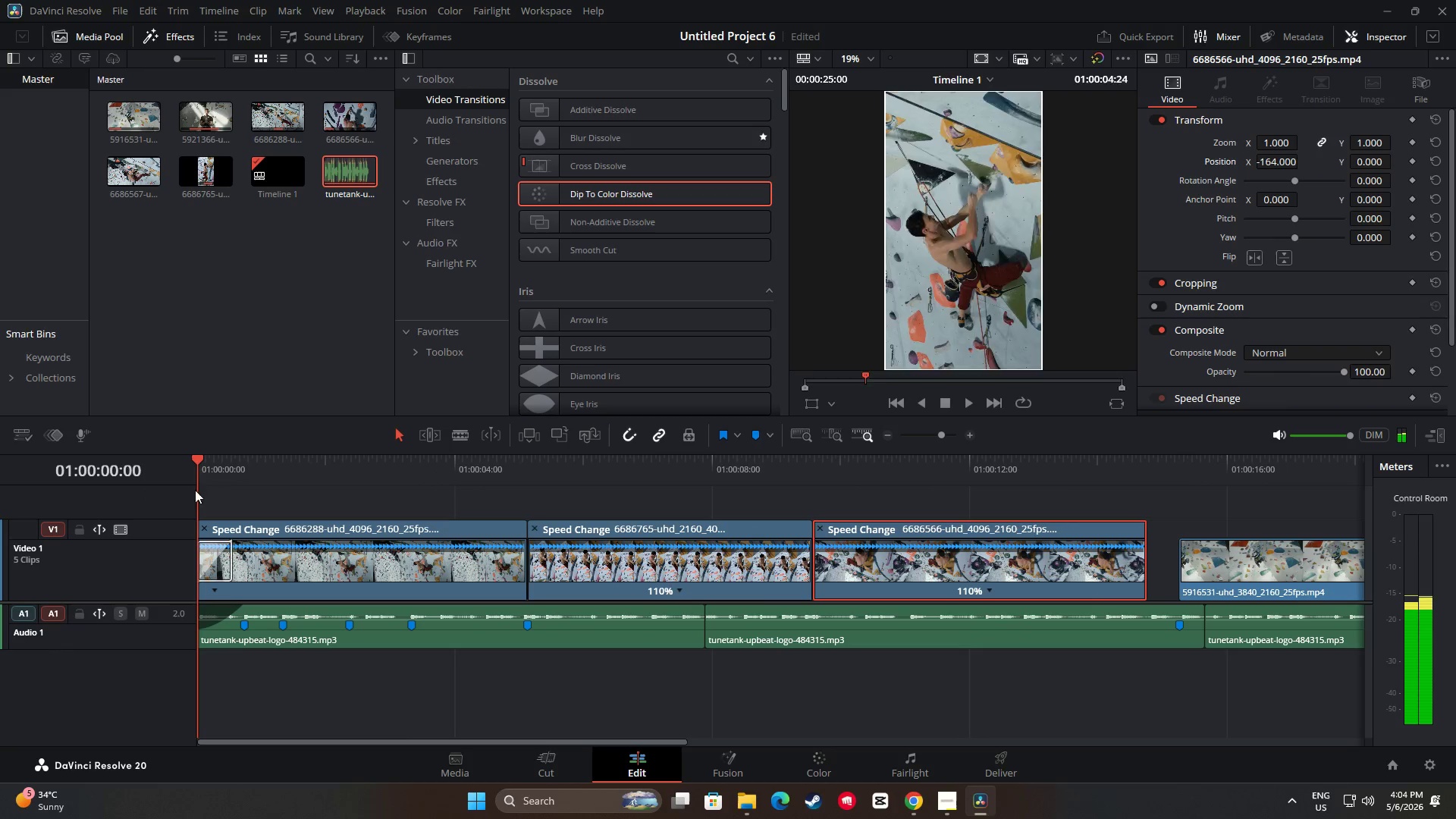 
key(Space)
 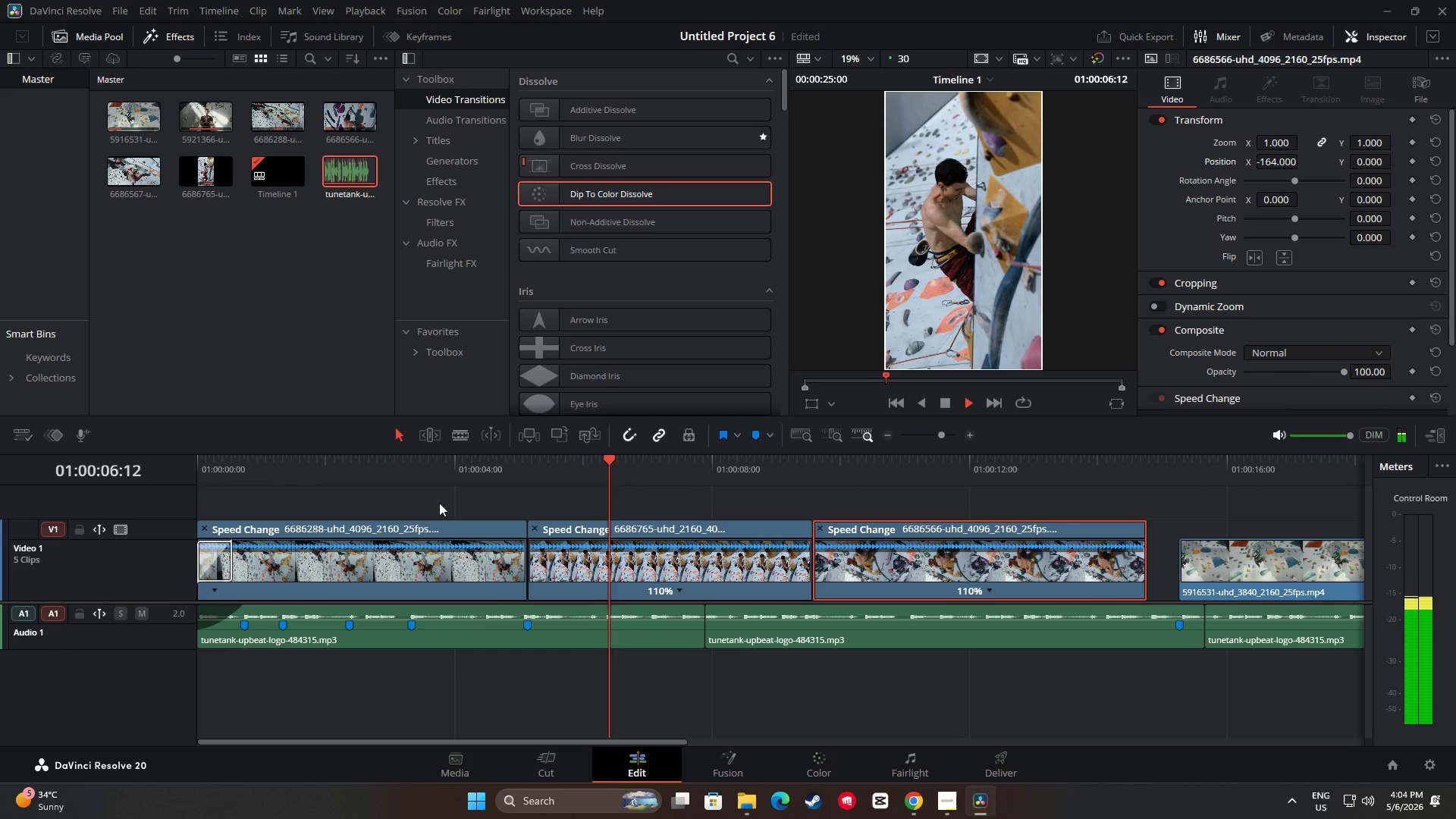 
wait(11.73)
 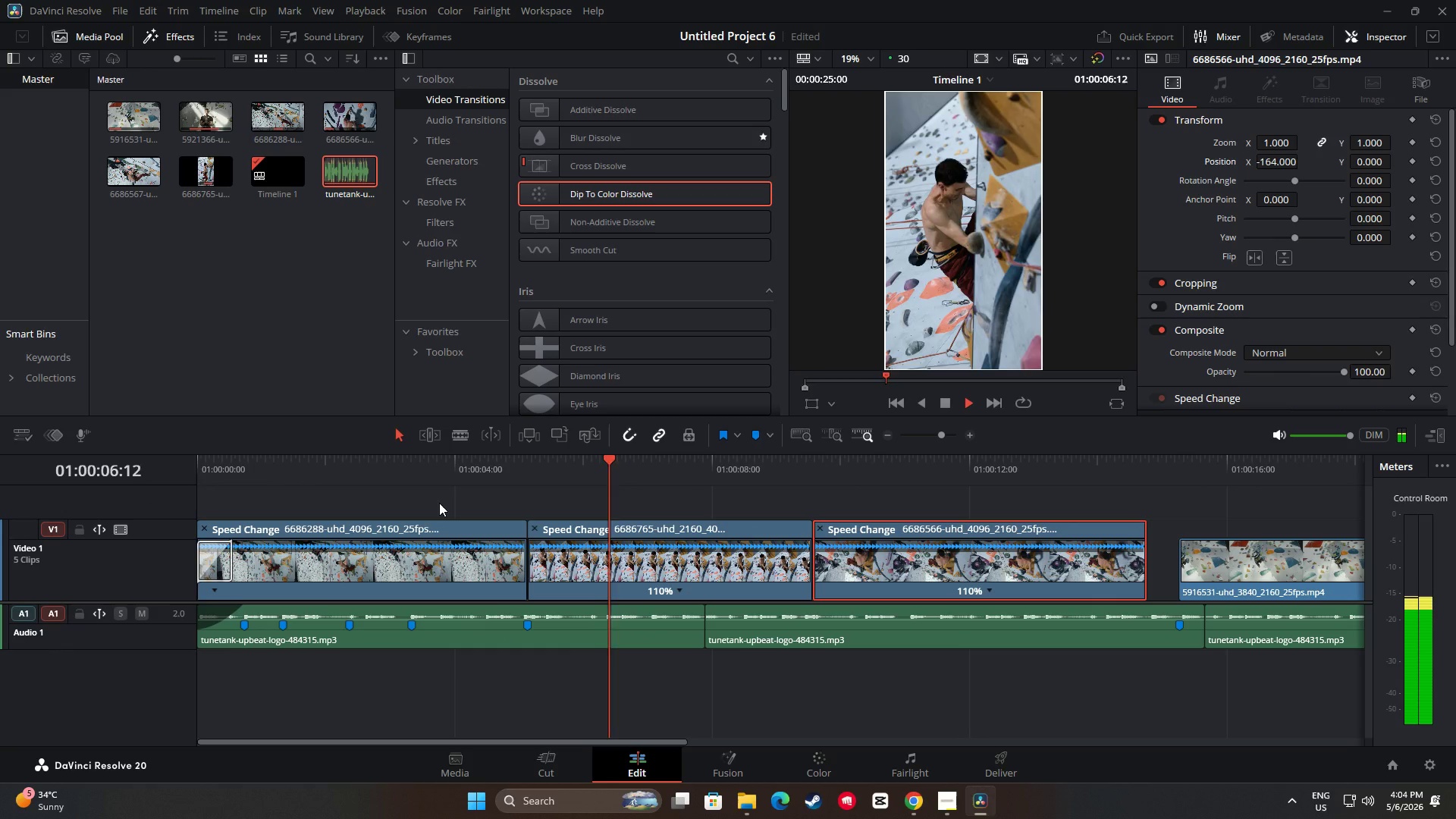 
right_click([440, 502])
 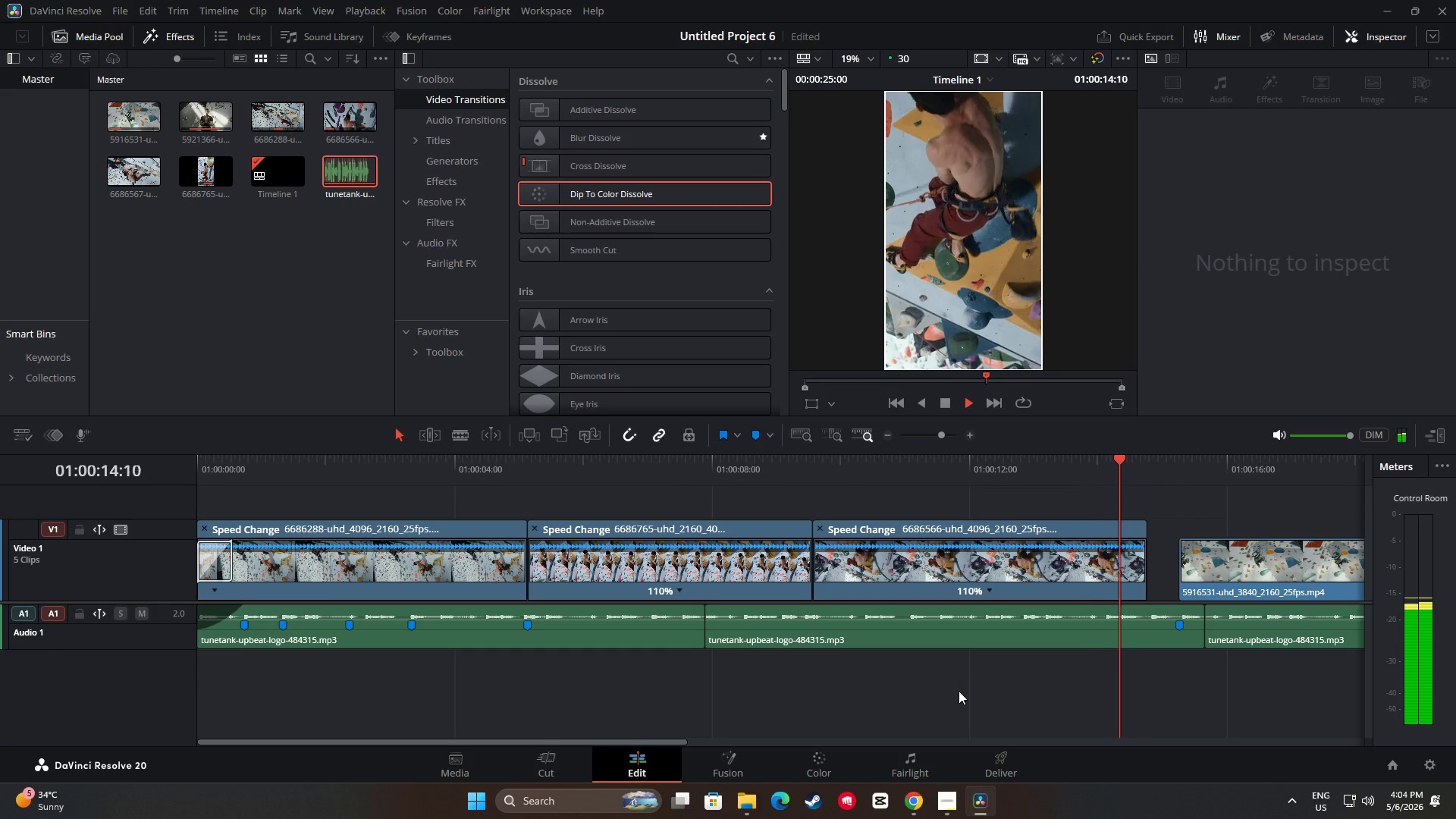 
key(Space)
 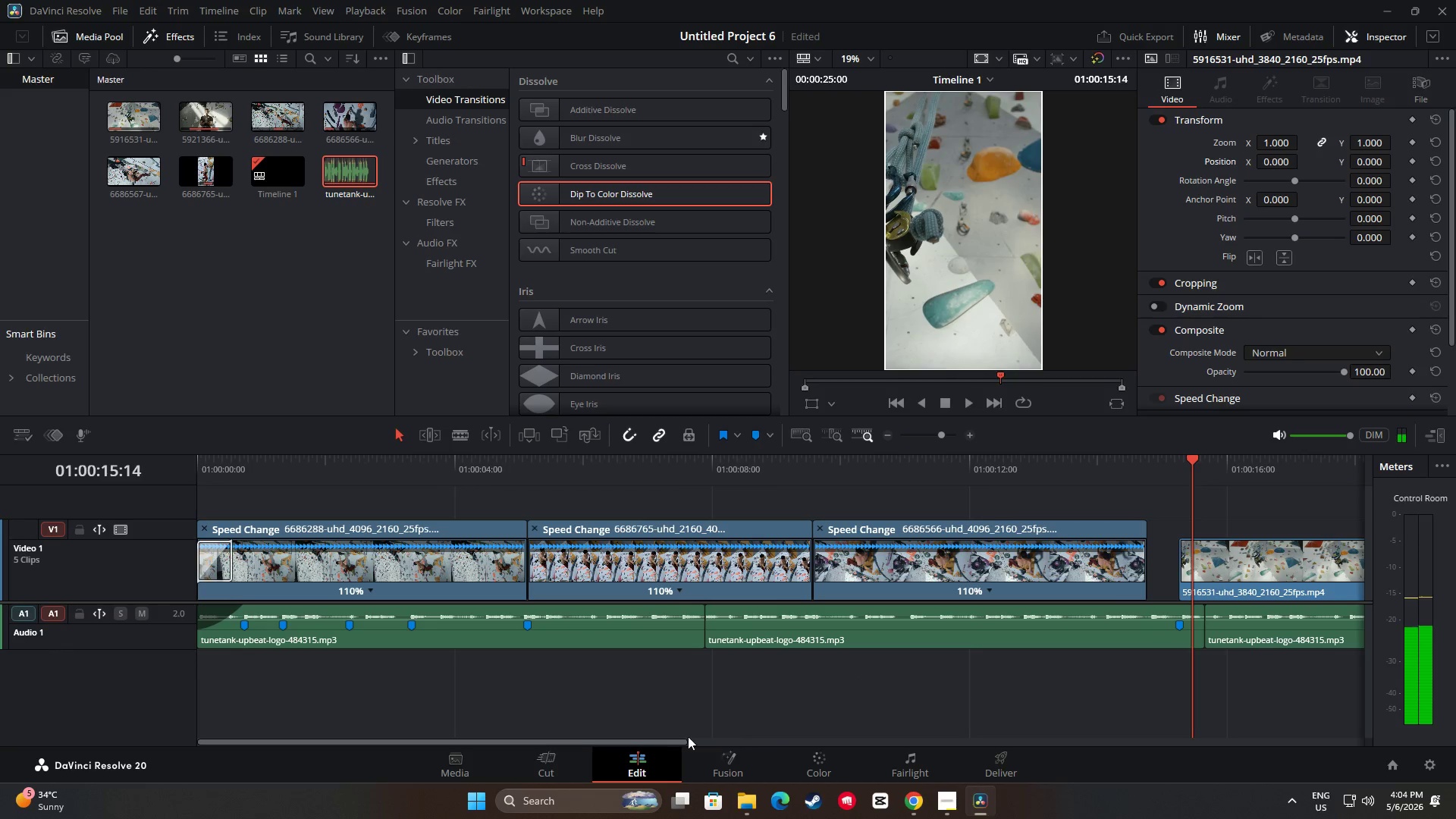 
left_click_drag(start_coordinate=[673, 738], to_coordinate=[816, 745])
 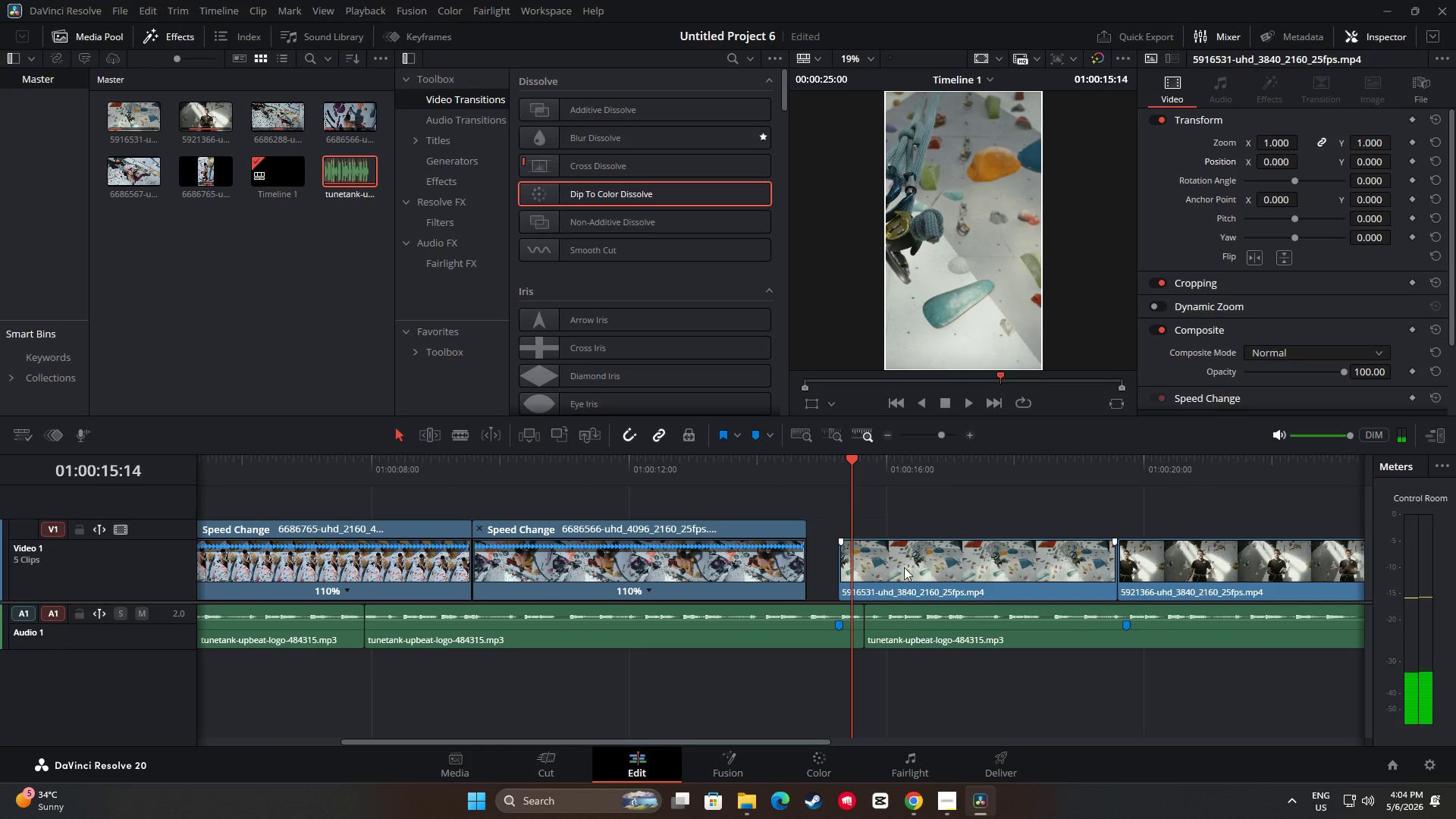 
left_click_drag(start_coordinate=[908, 559], to_coordinate=[874, 560])
 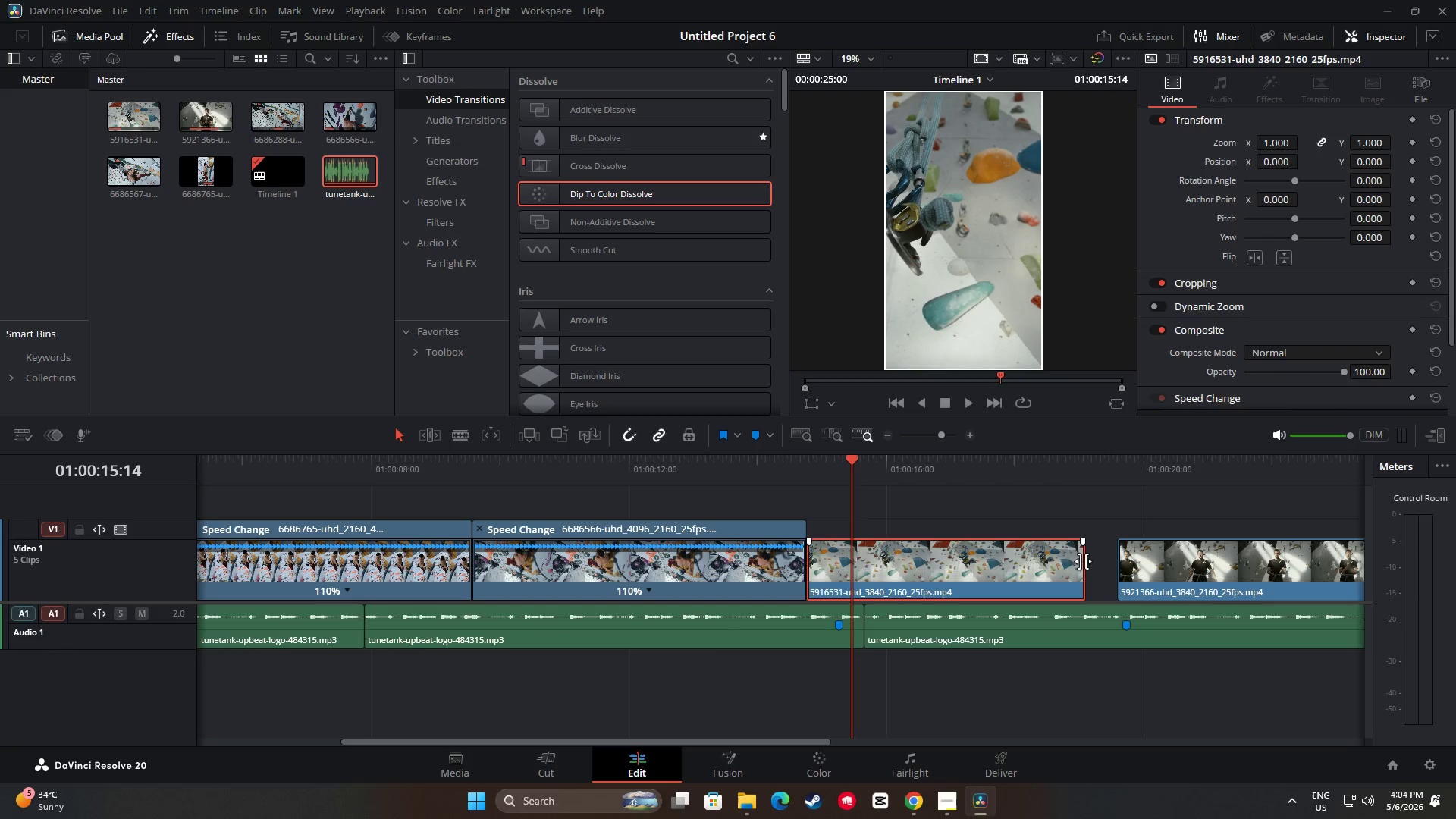 
left_click_drag(start_coordinate=[1117, 563], to_coordinate=[1086, 565])
 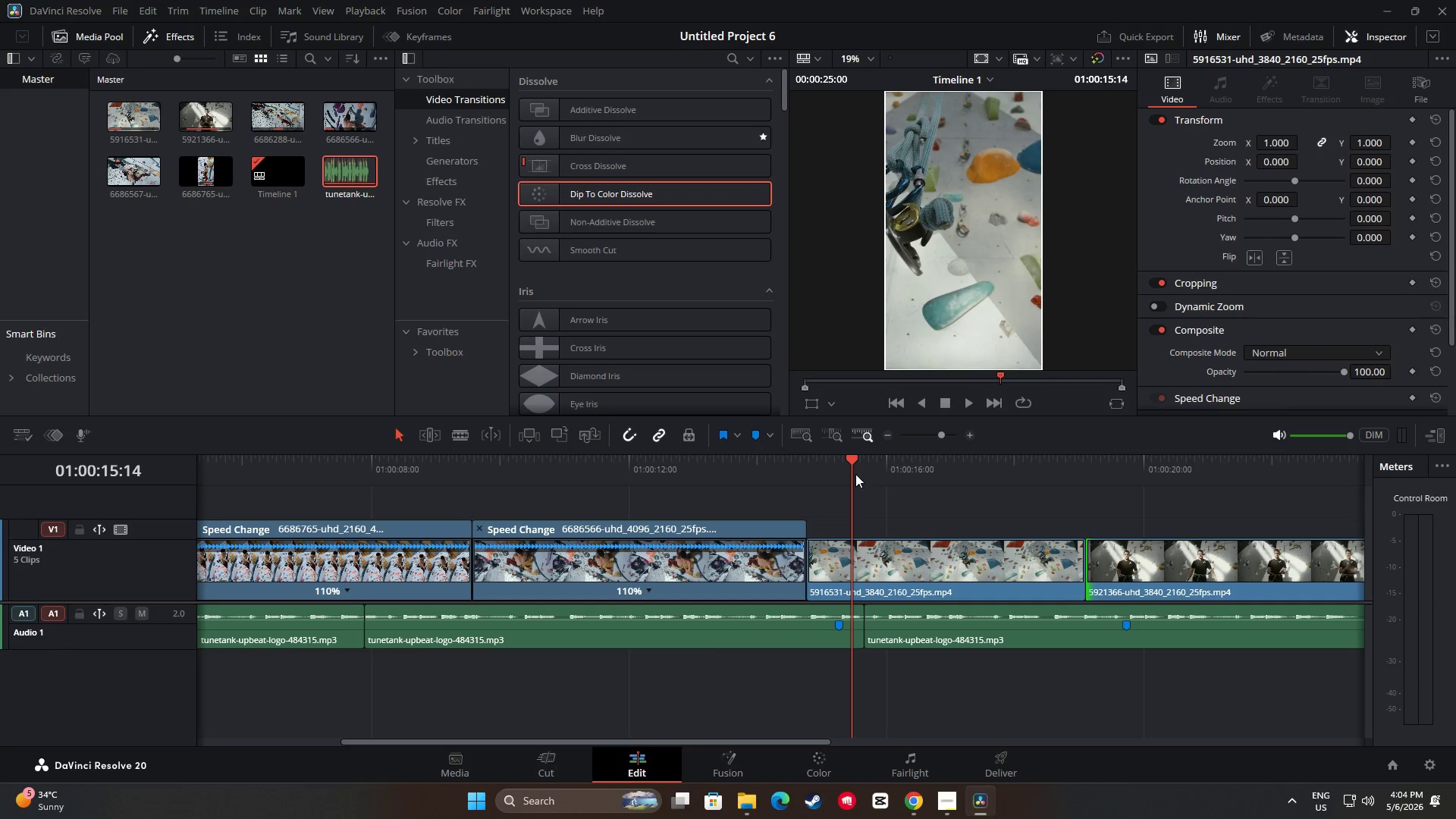 
left_click_drag(start_coordinate=[852, 462], to_coordinate=[888, 467])
 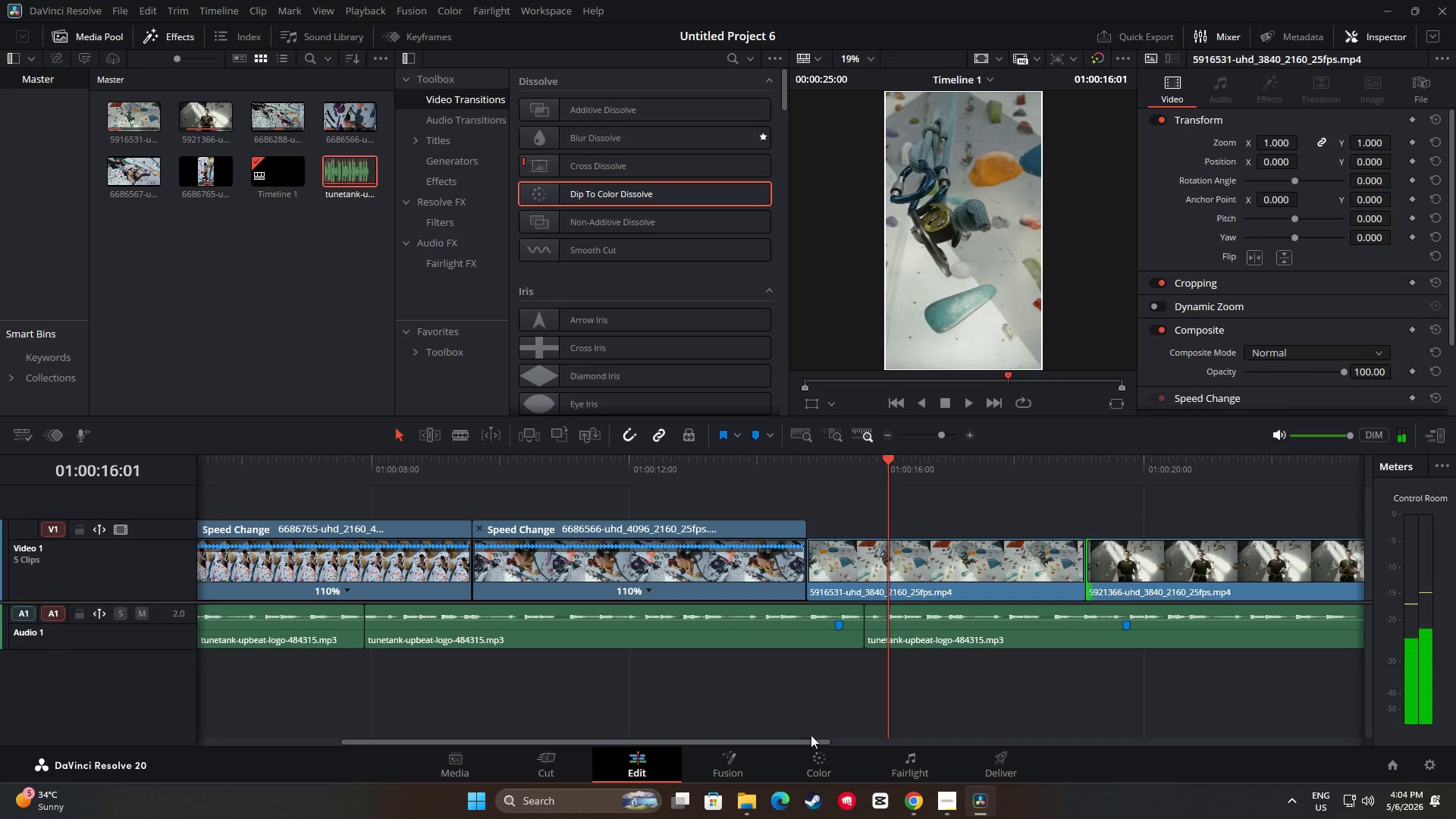 
left_click_drag(start_coordinate=[813, 742], to_coordinate=[924, 737])
 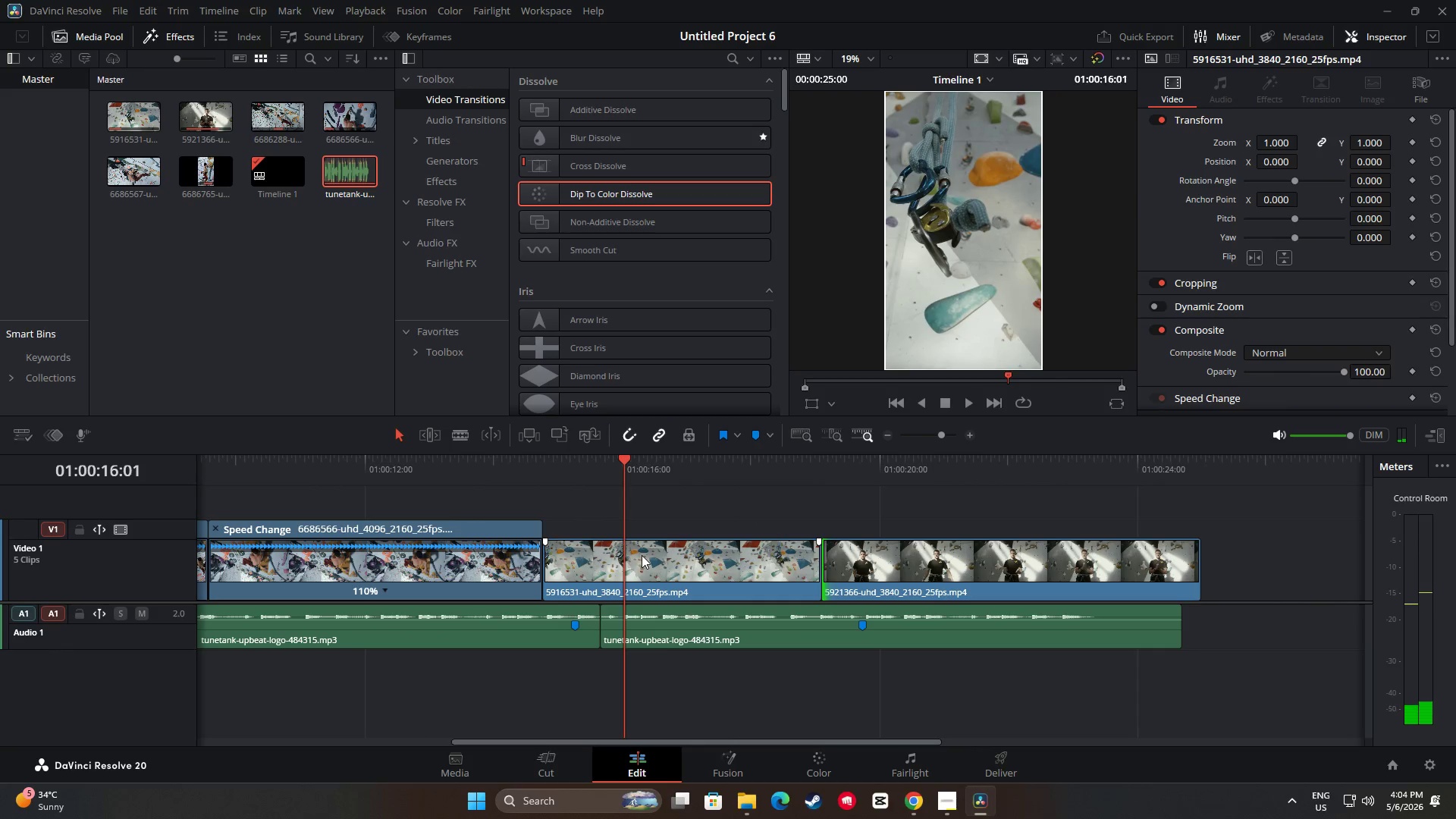 
left_click_drag(start_coordinate=[626, 460], to_coordinate=[497, 455])
 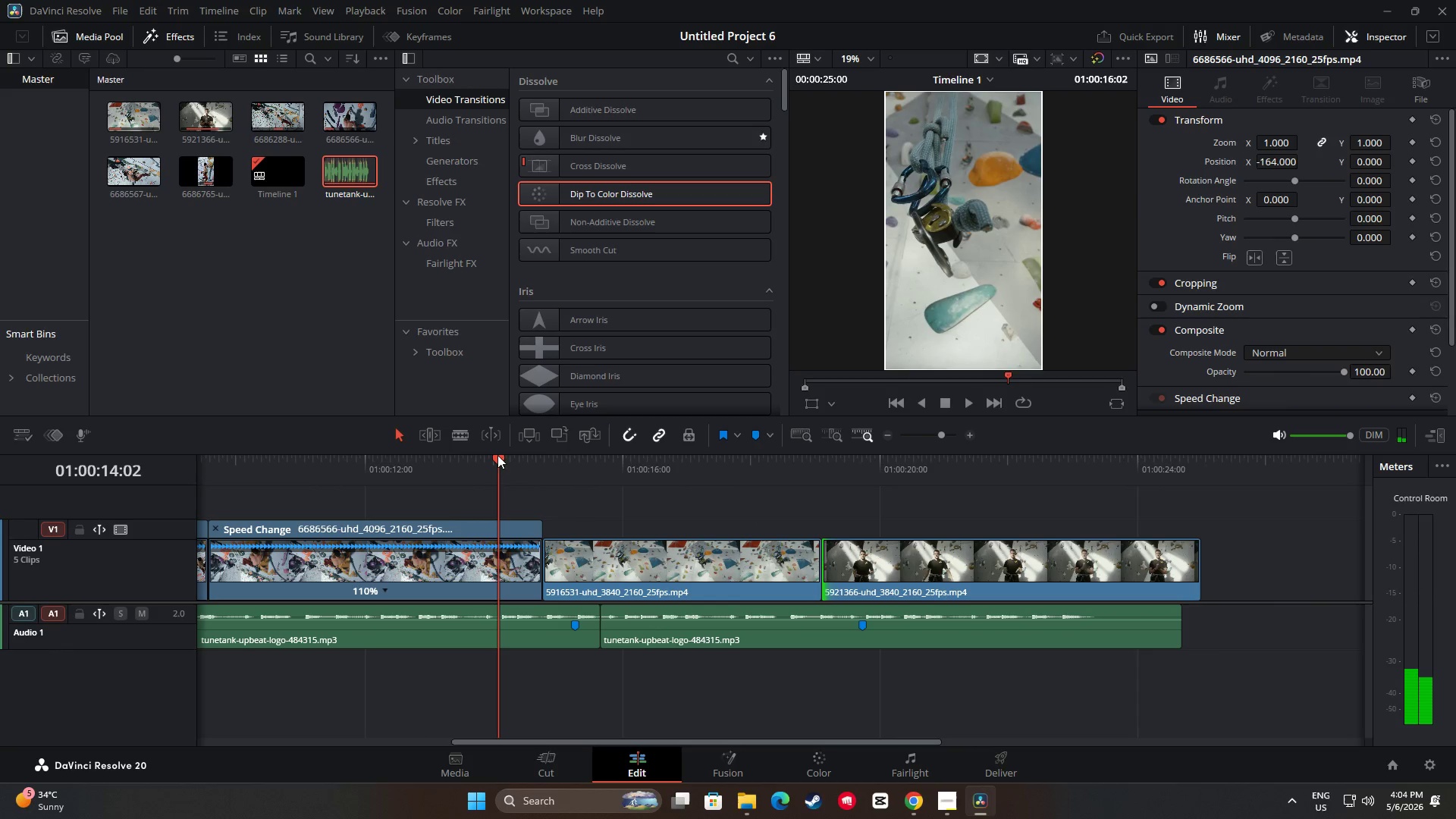 
key(Space)
 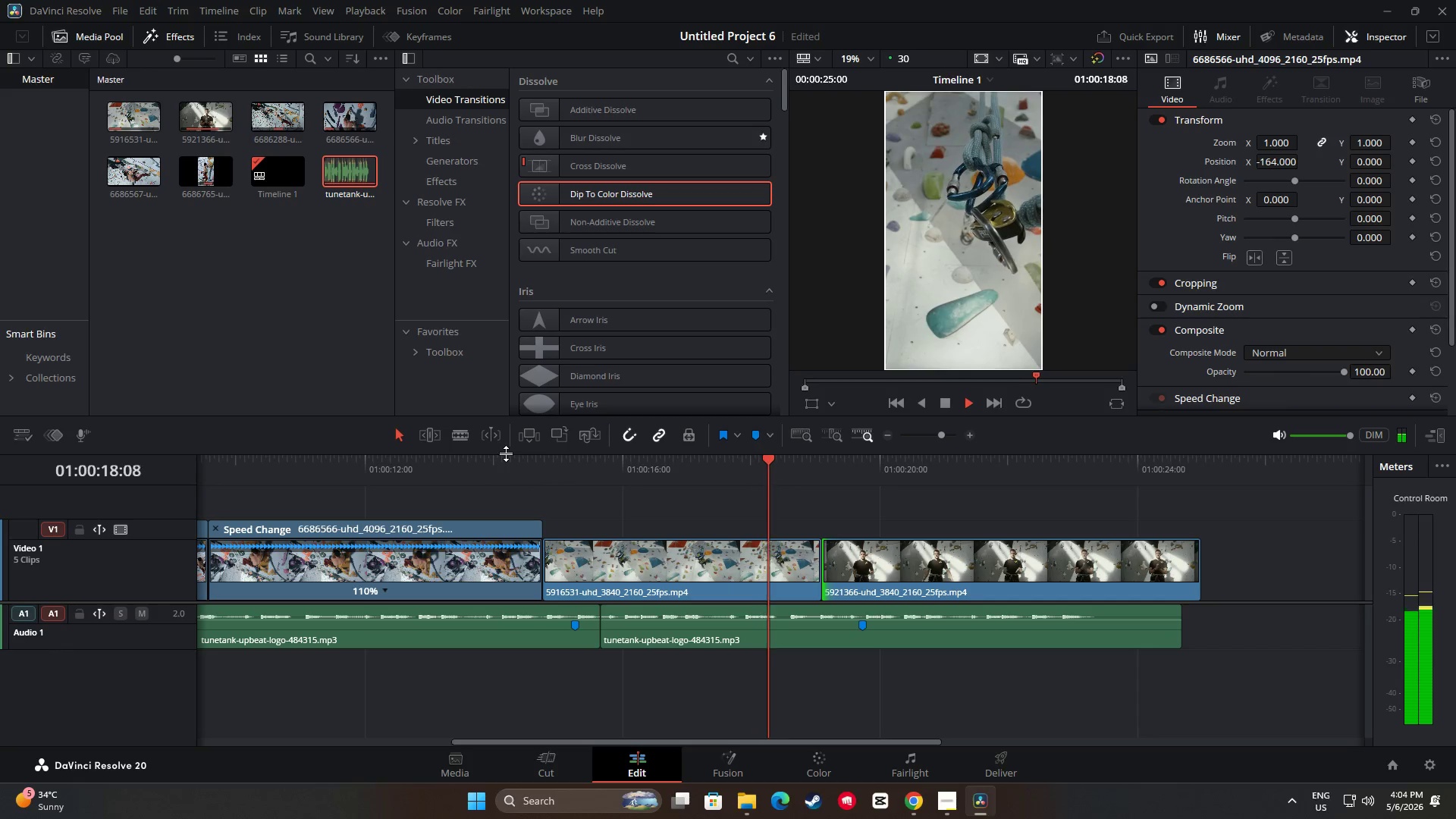 
wait(9.83)
 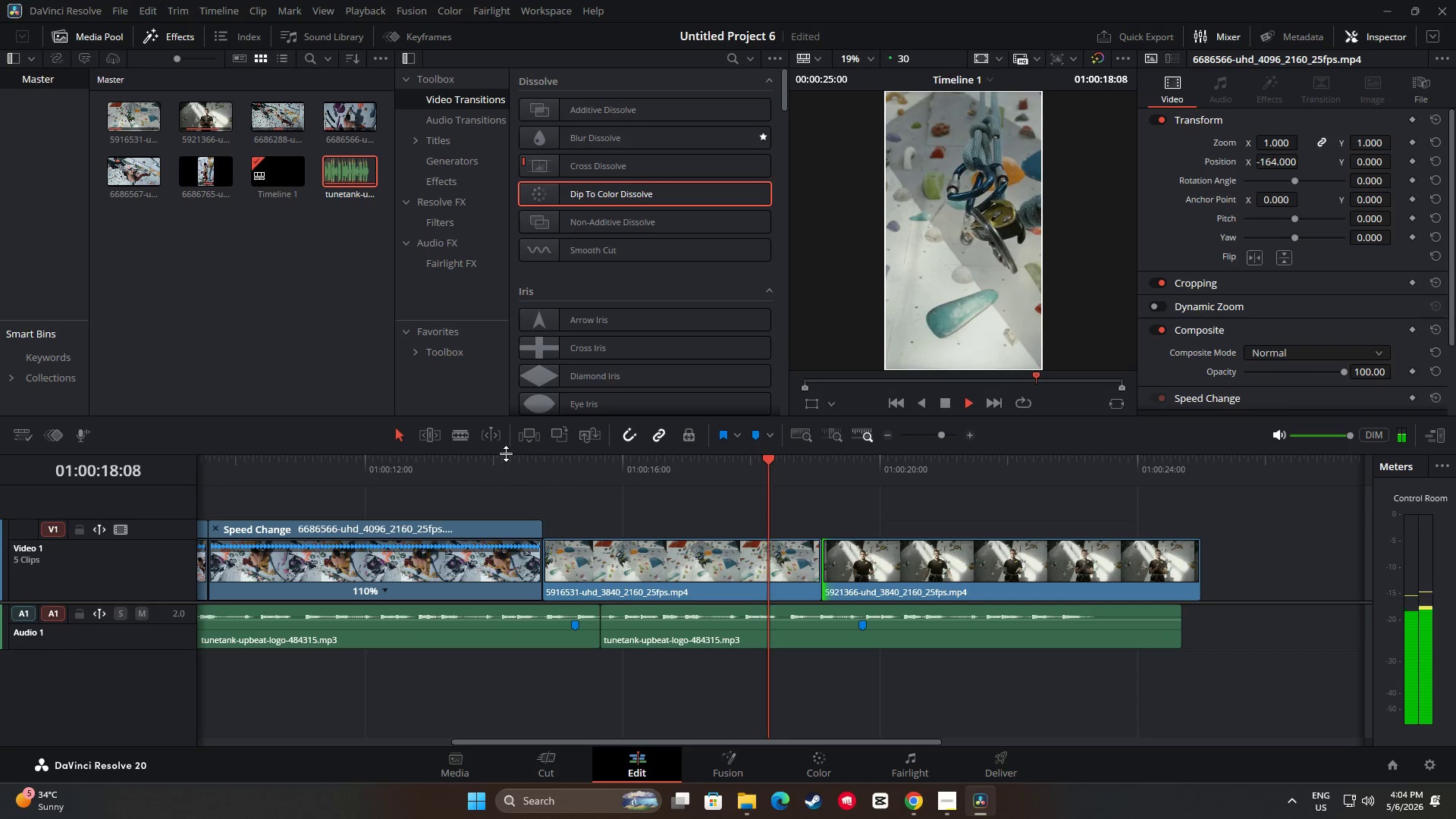 
key(Space)
 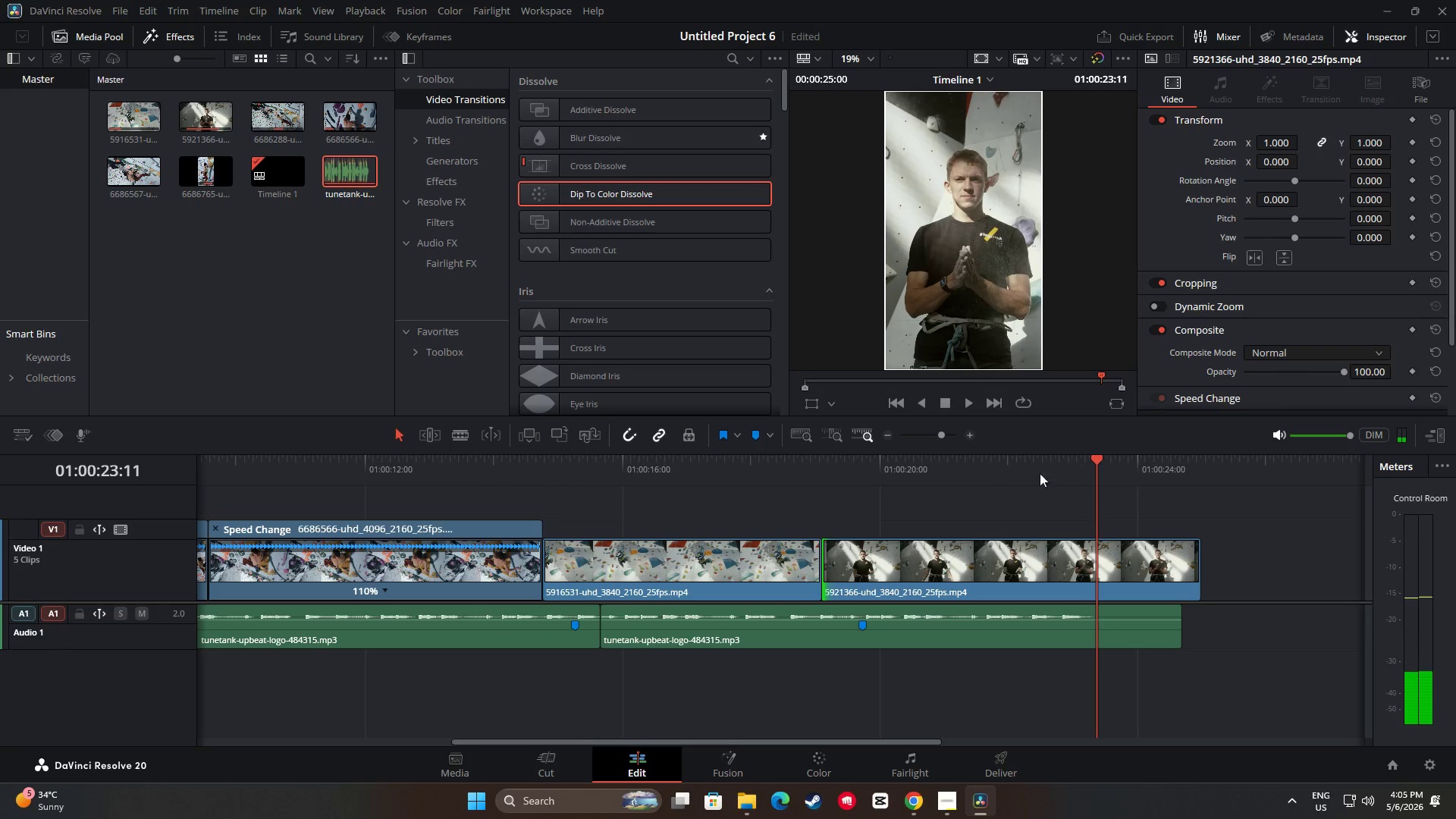 
left_click_drag(start_coordinate=[1100, 455], to_coordinate=[988, 465])
 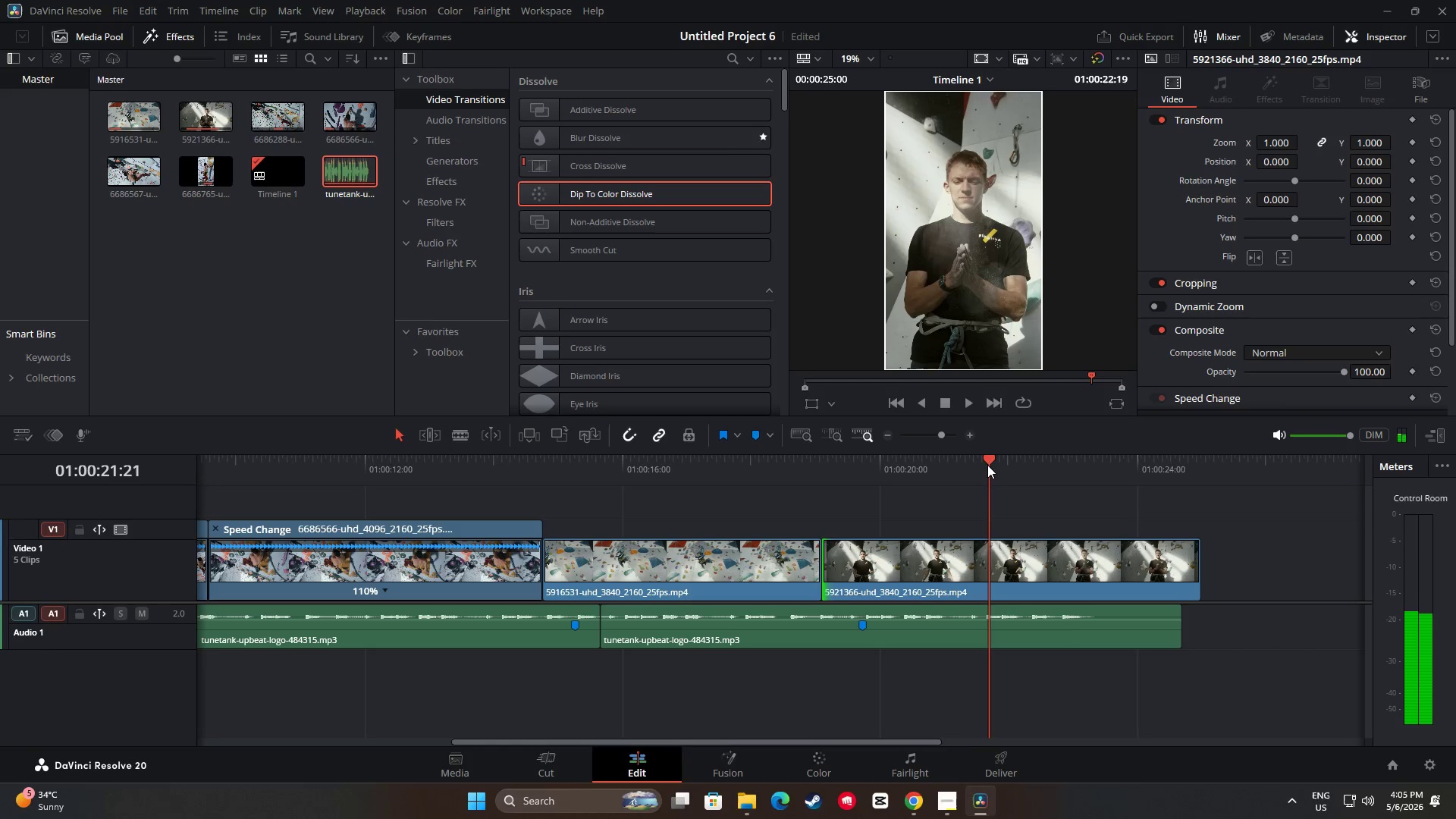 
key(Space)
 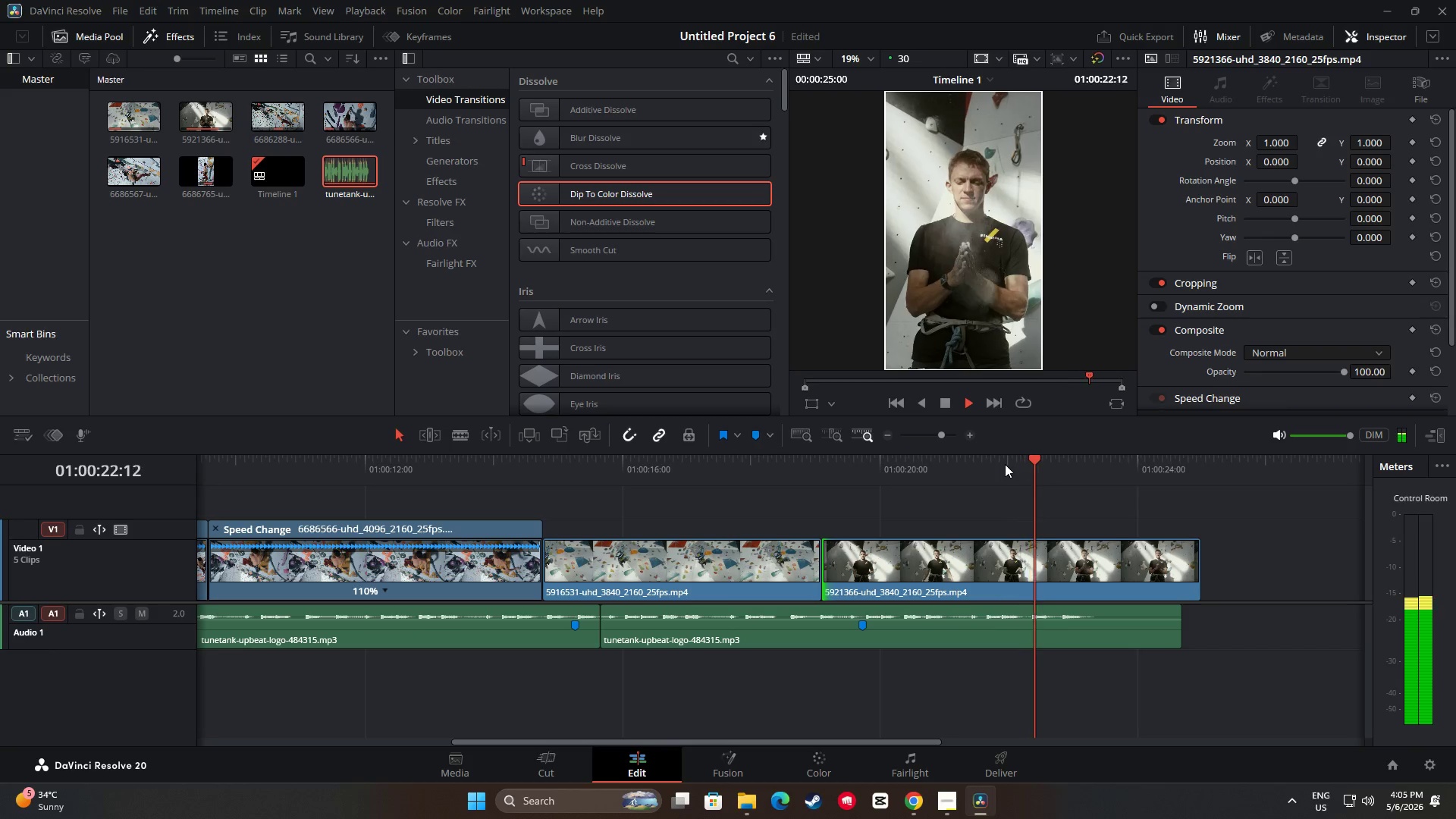 
key(Space)
 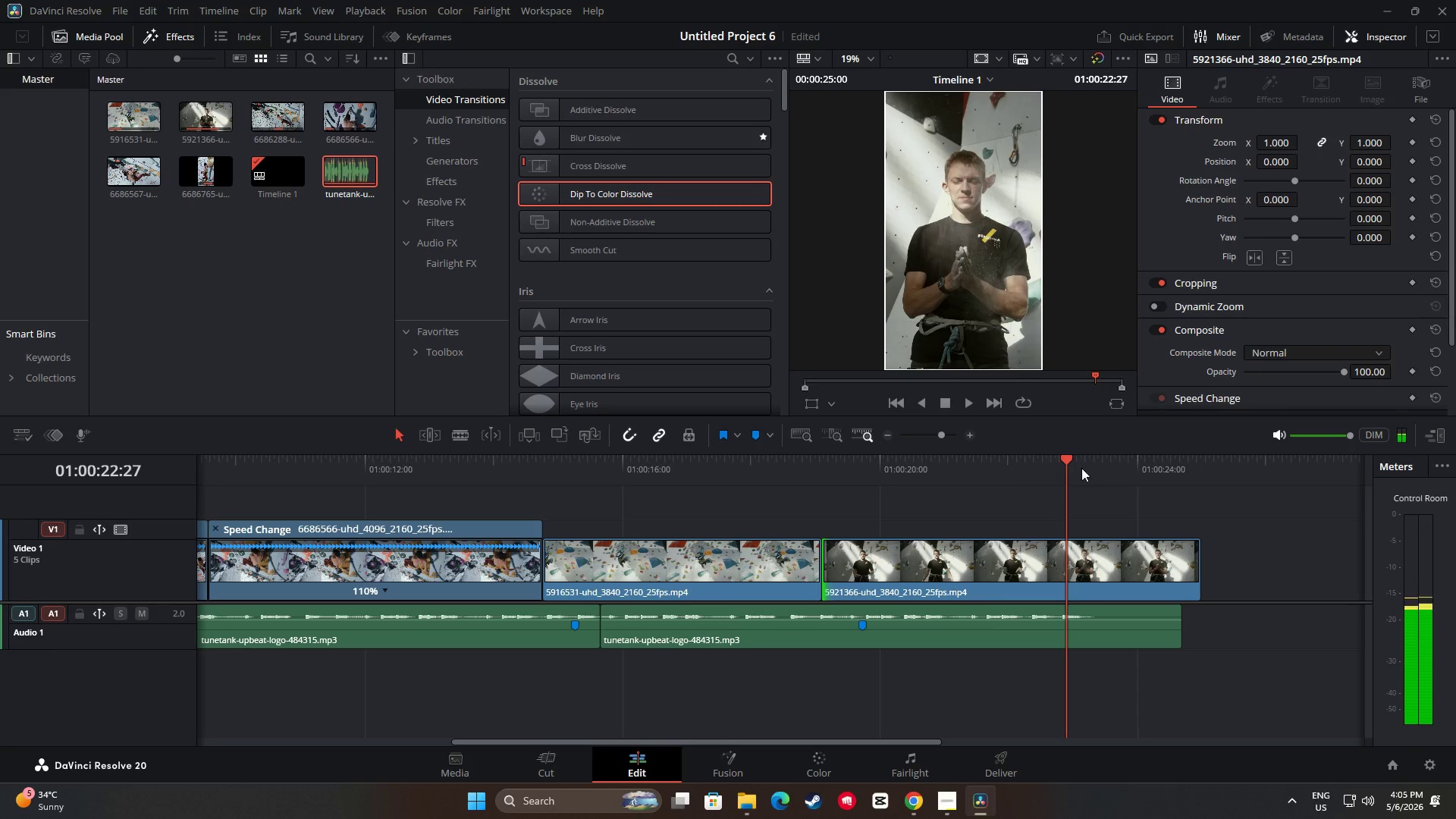 
left_click_drag(start_coordinate=[1070, 461], to_coordinate=[969, 464])
 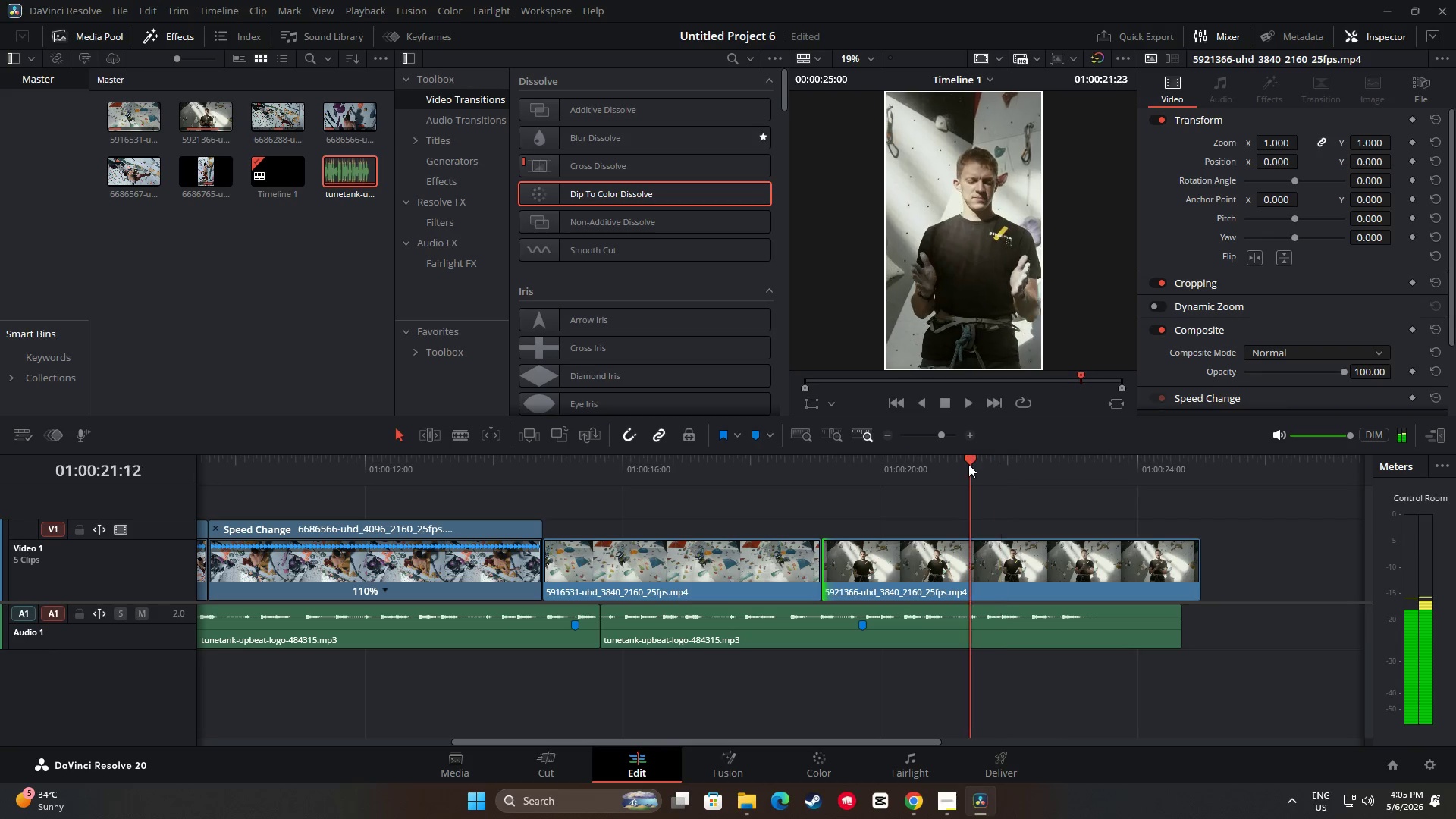 
key(Space)
 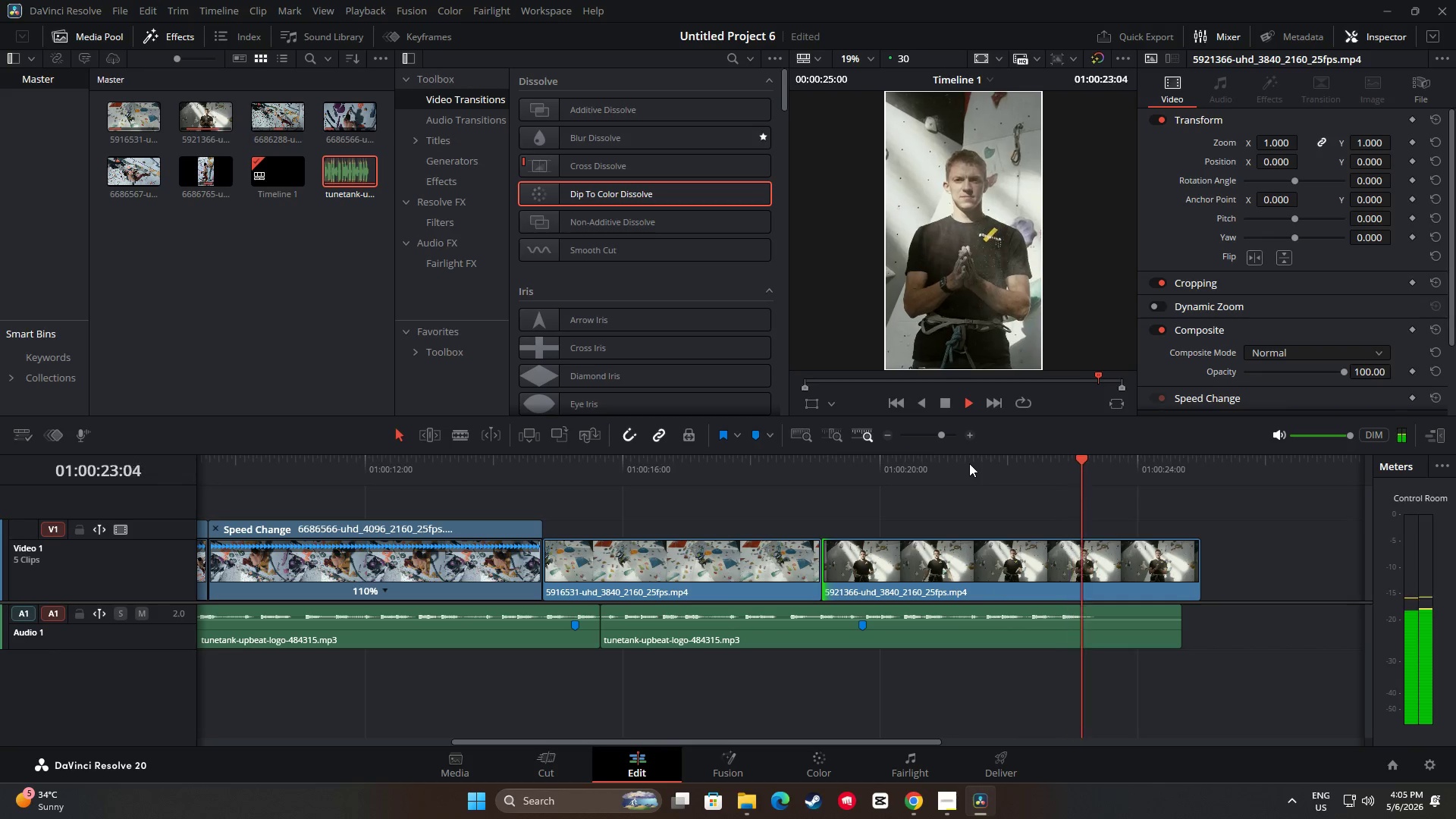 
left_click_drag(start_coordinate=[1124, 465], to_coordinate=[821, 469])
 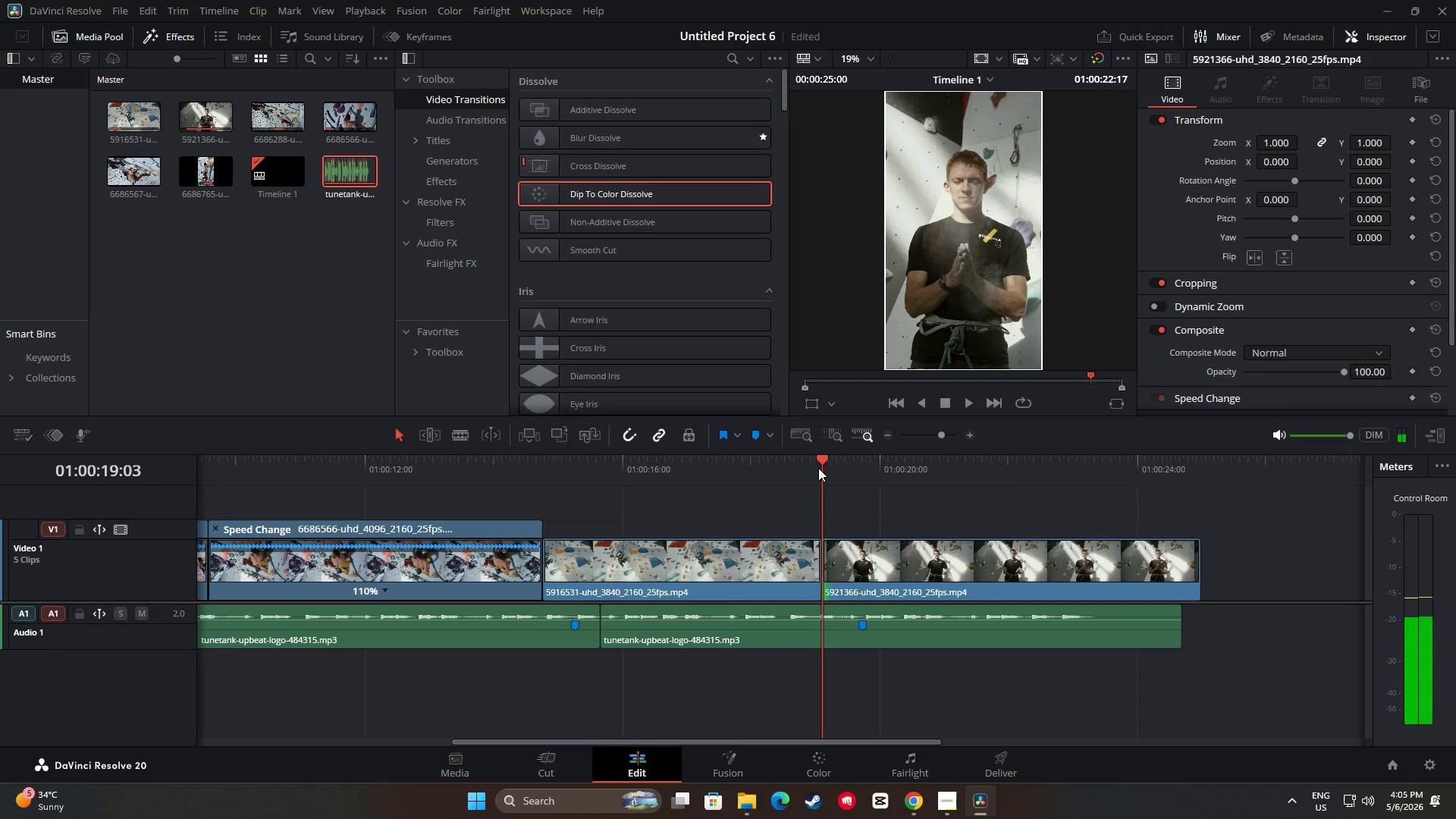 
key(Space)
 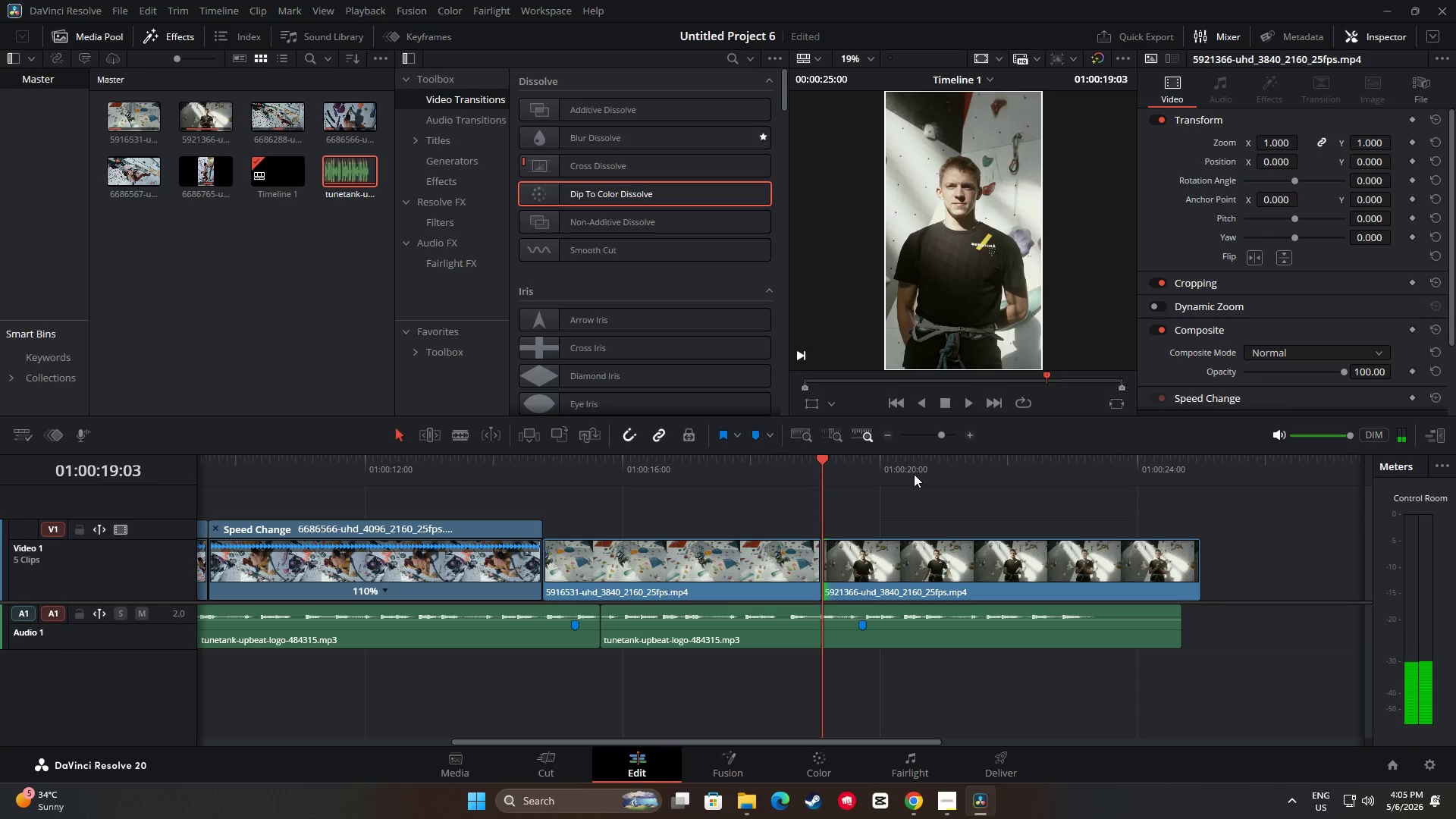 
key(Space)
 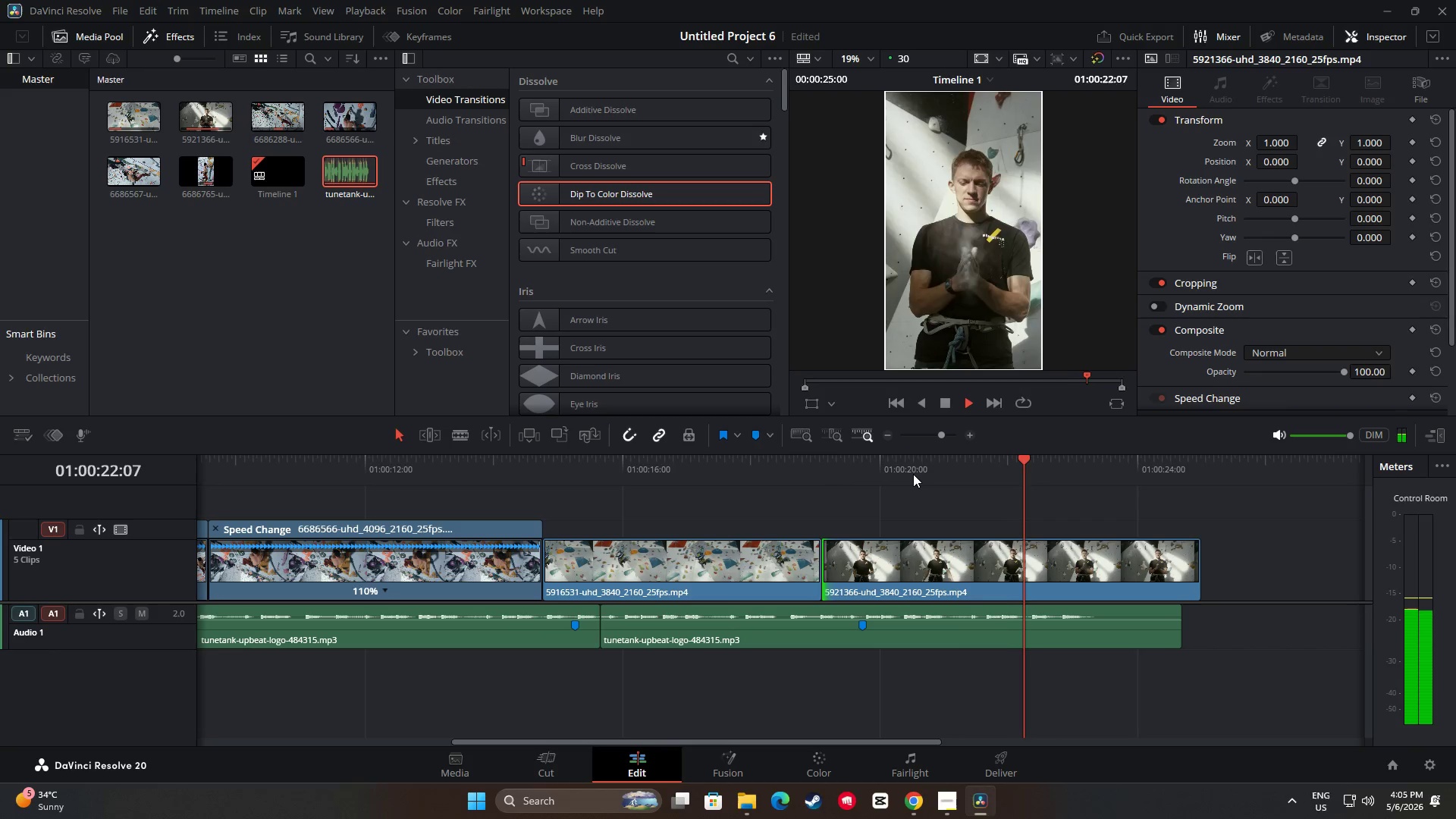 
key(Space)
 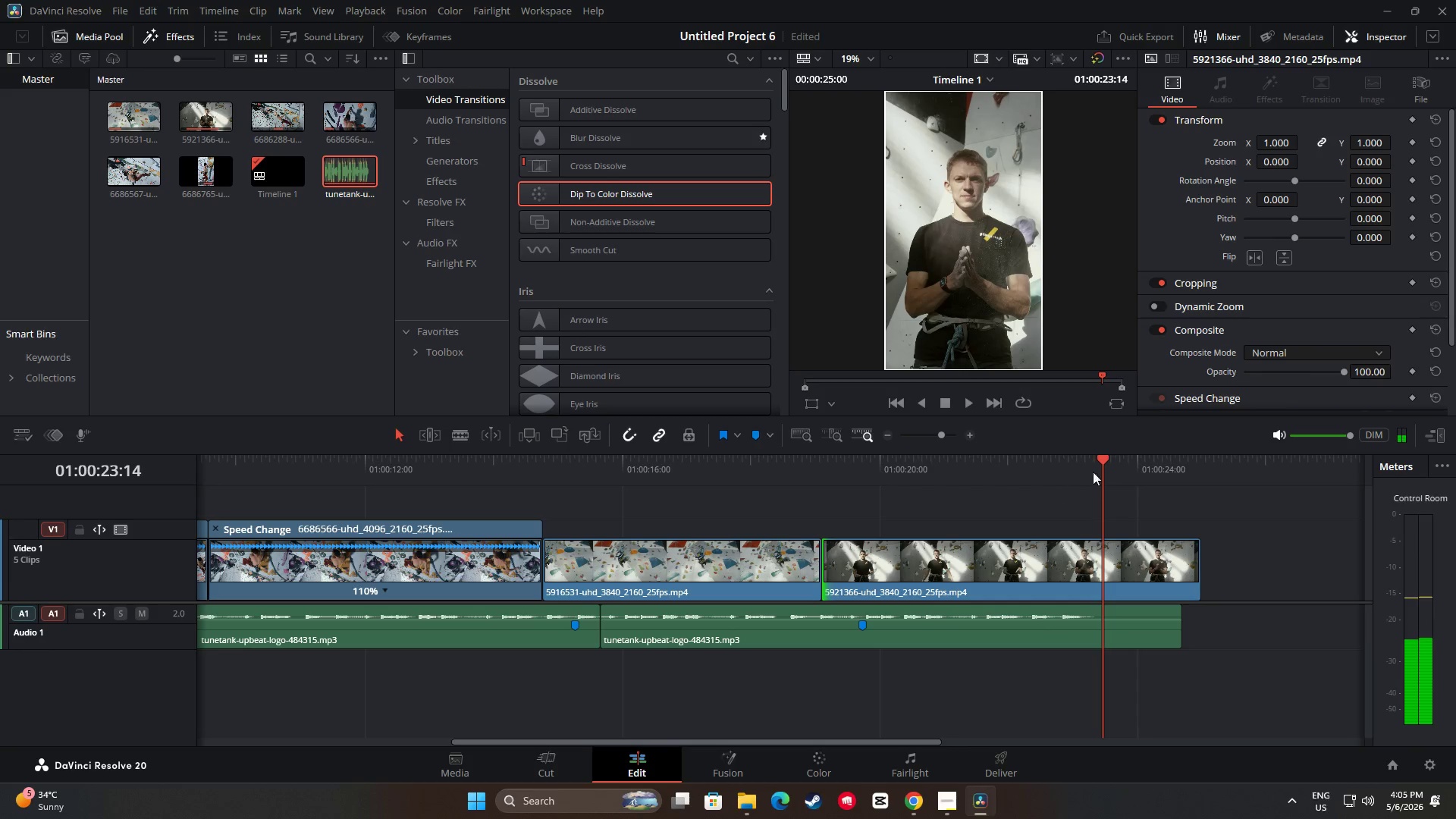 
left_click_drag(start_coordinate=[1100, 464], to_coordinate=[806, 466])
 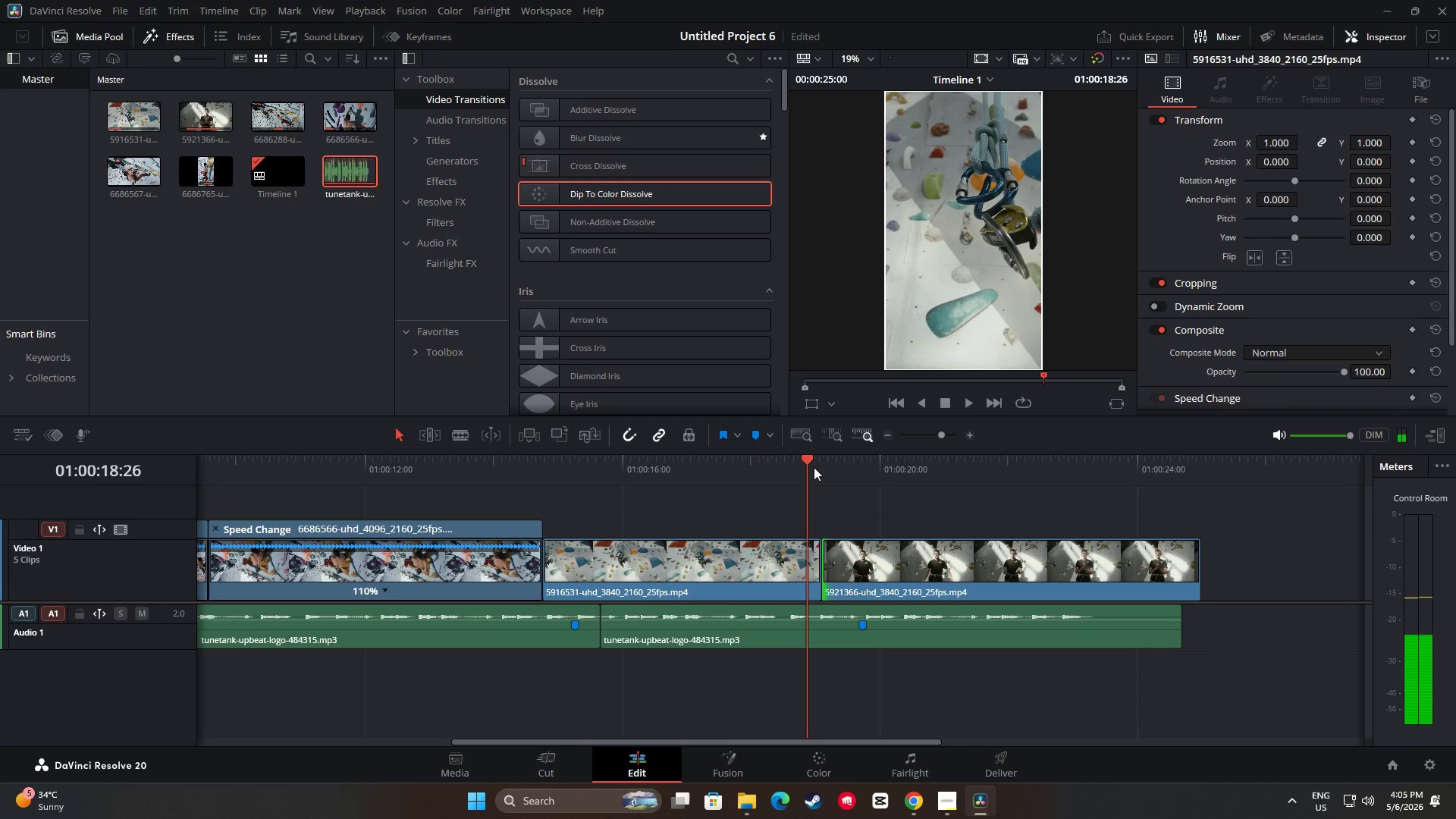 
key(Space)
 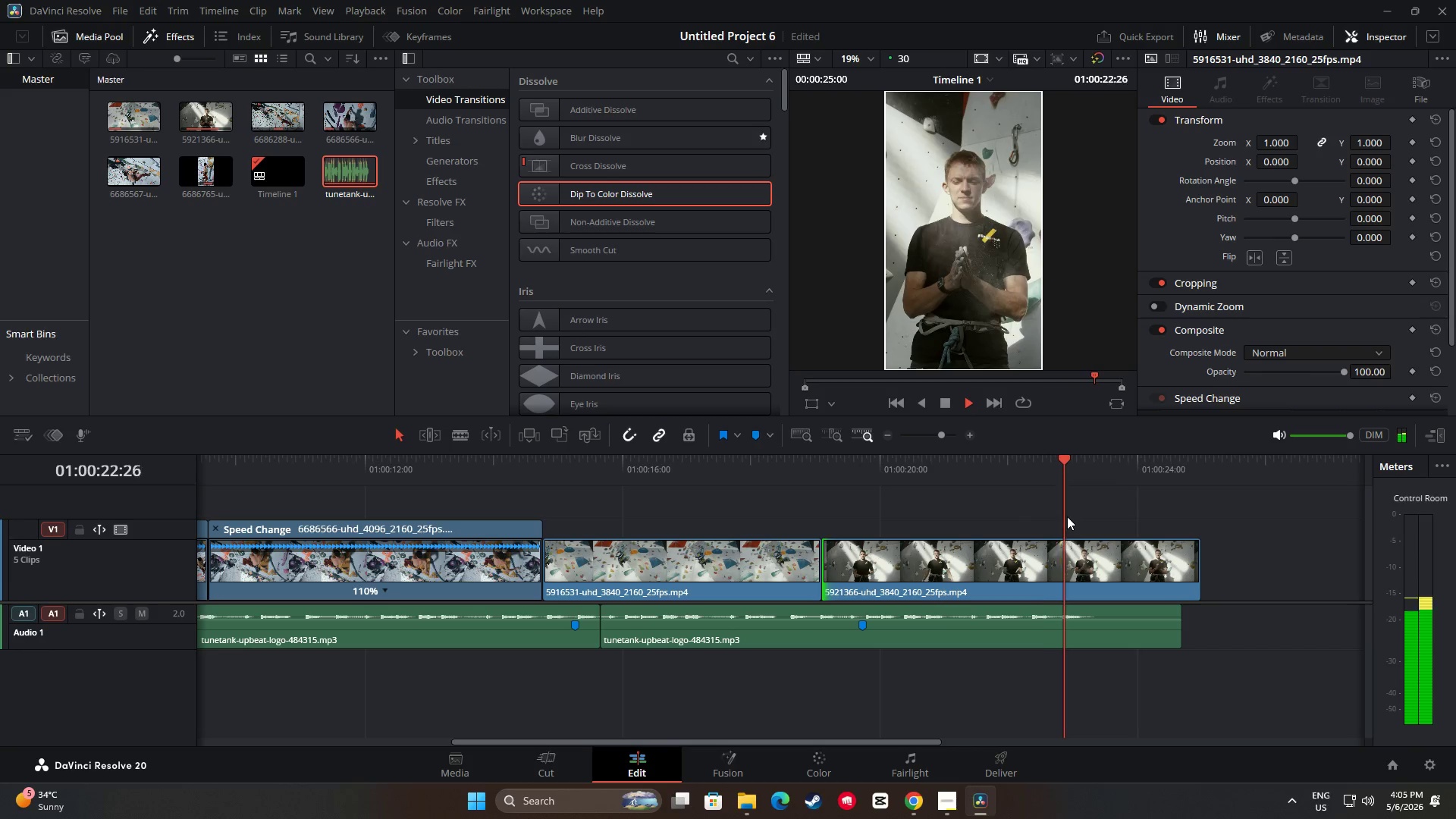 
wait(5.41)
 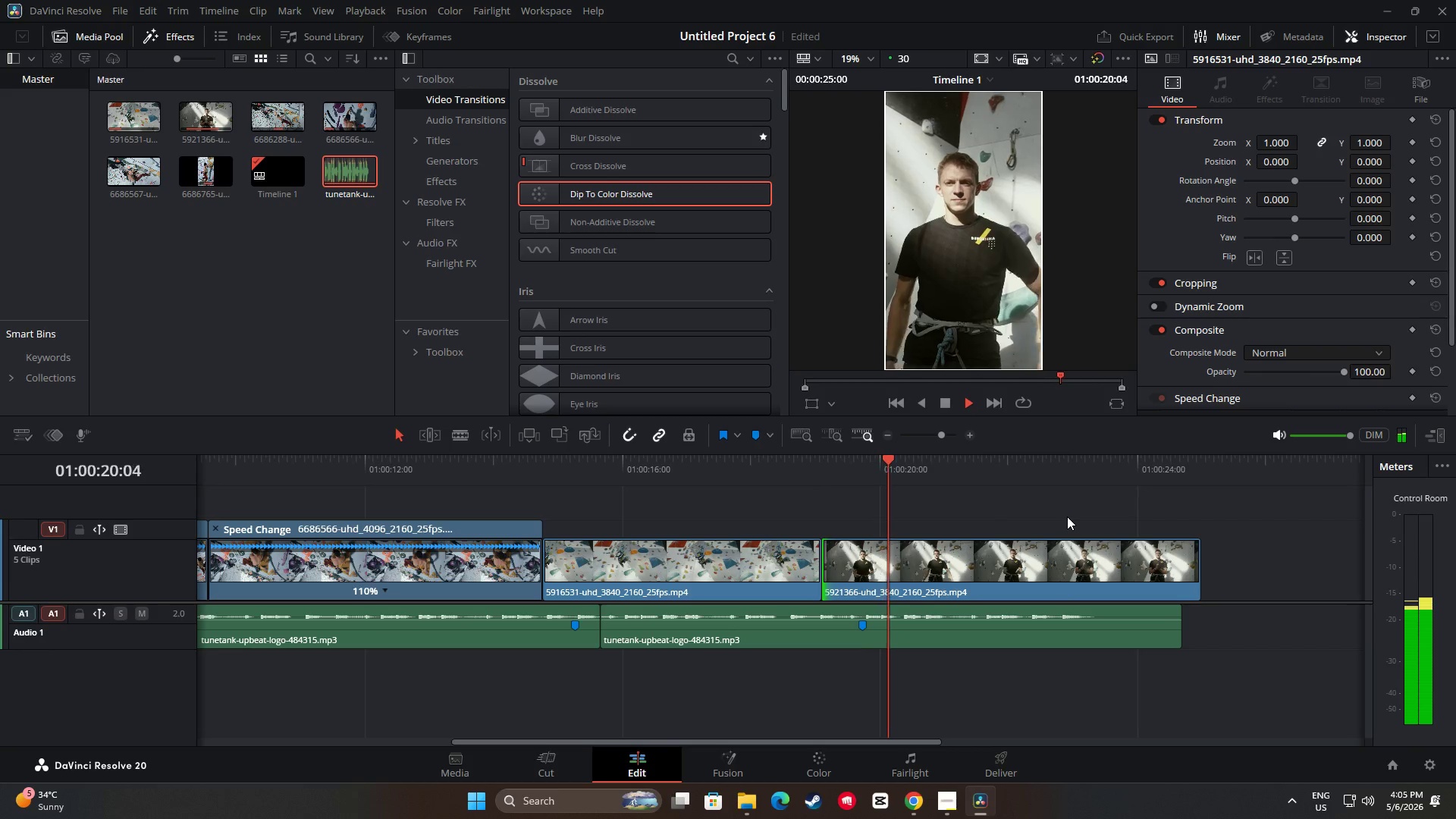 
key(Space)
 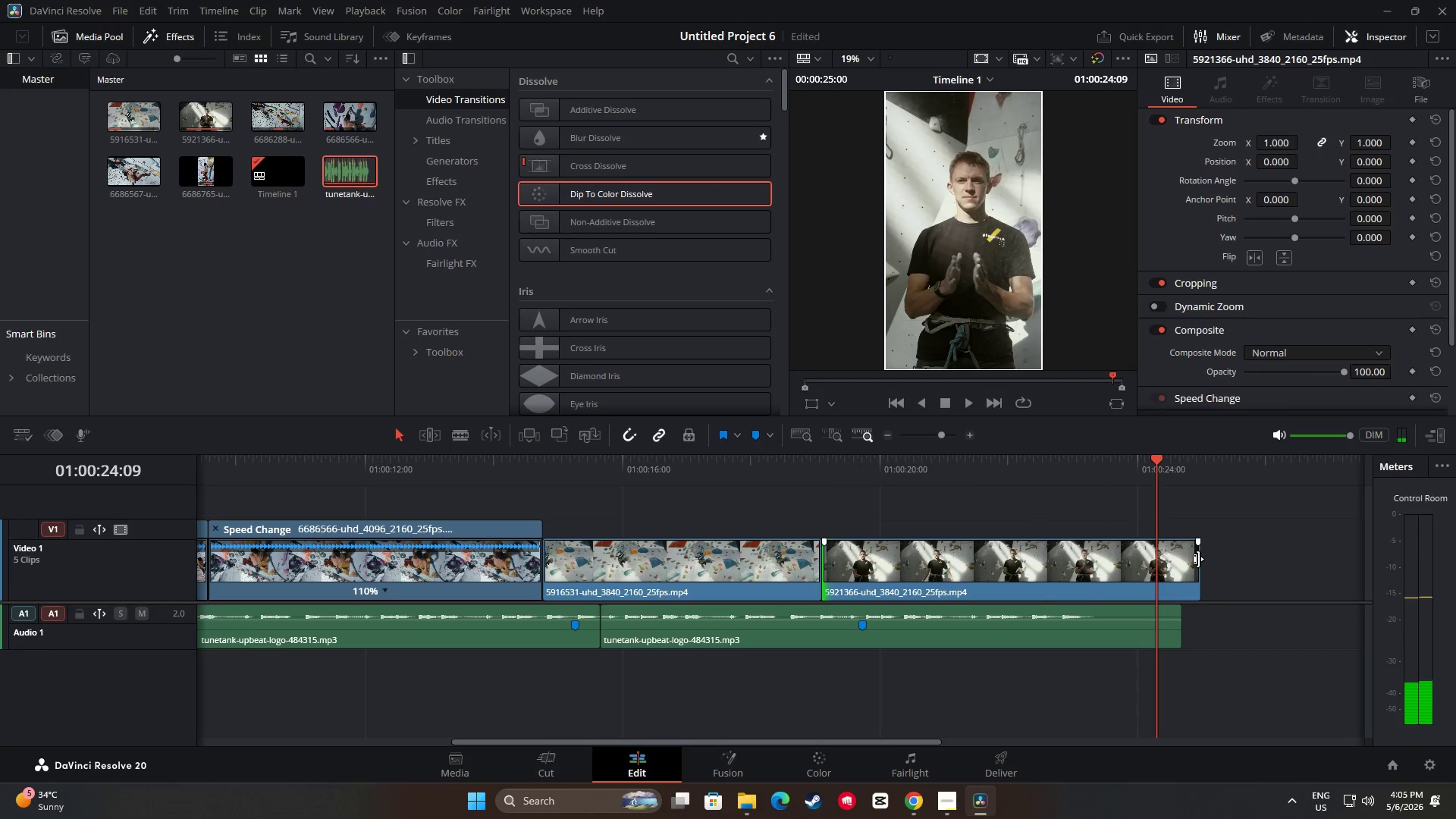 
key(Space)
 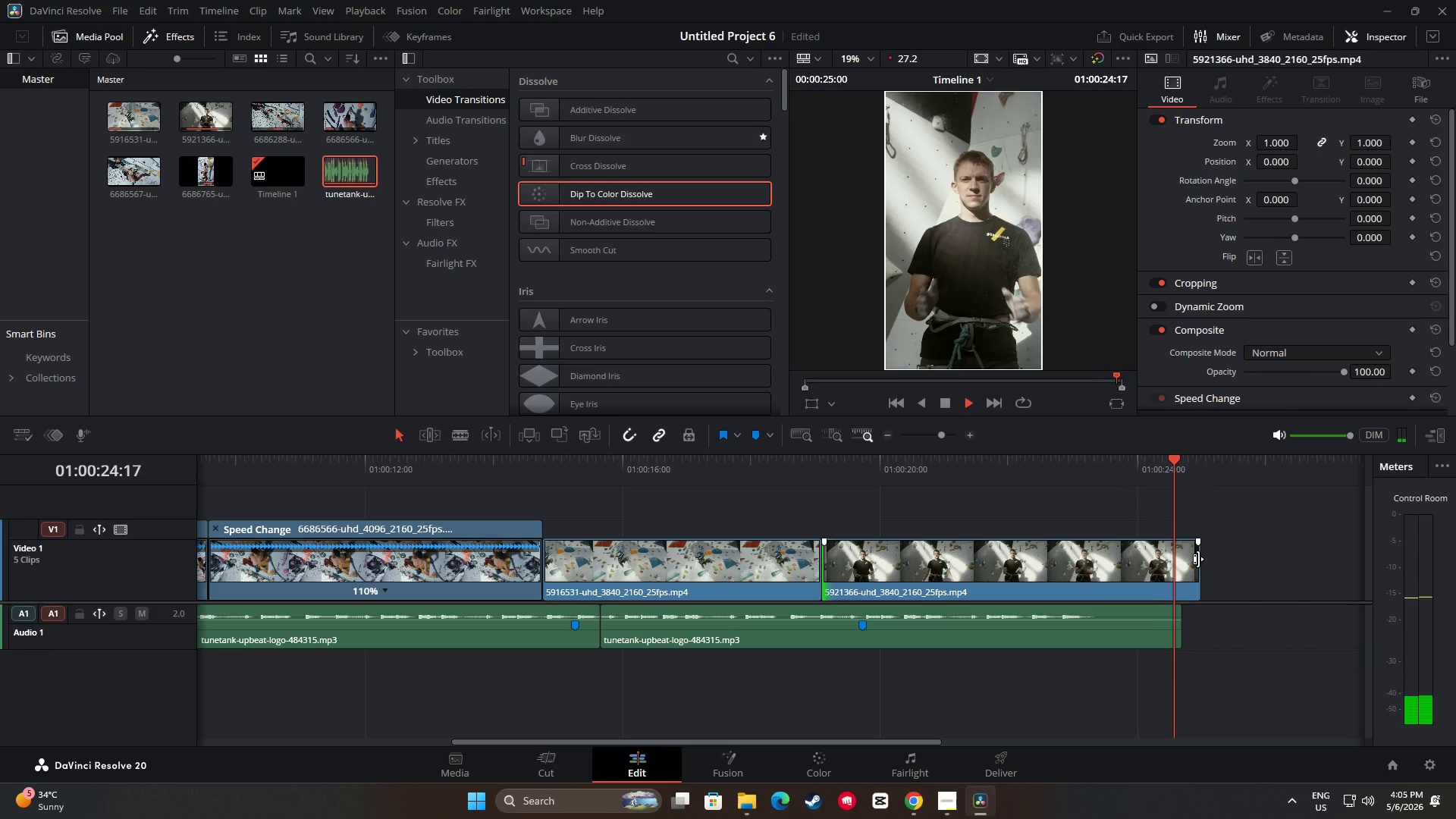 
key(Space)
 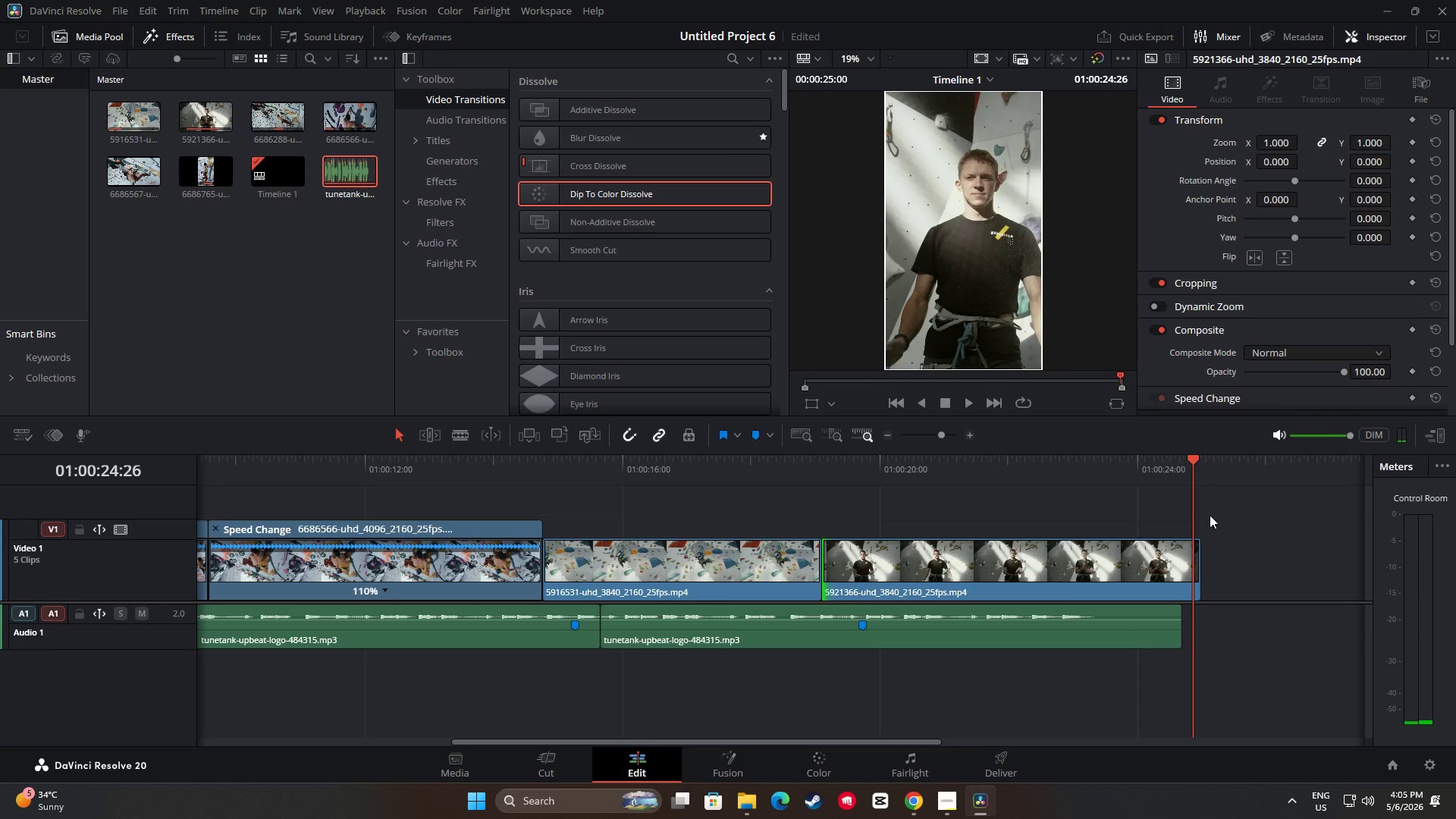 
left_click_drag(start_coordinate=[1197, 460], to_coordinate=[39, 496])
 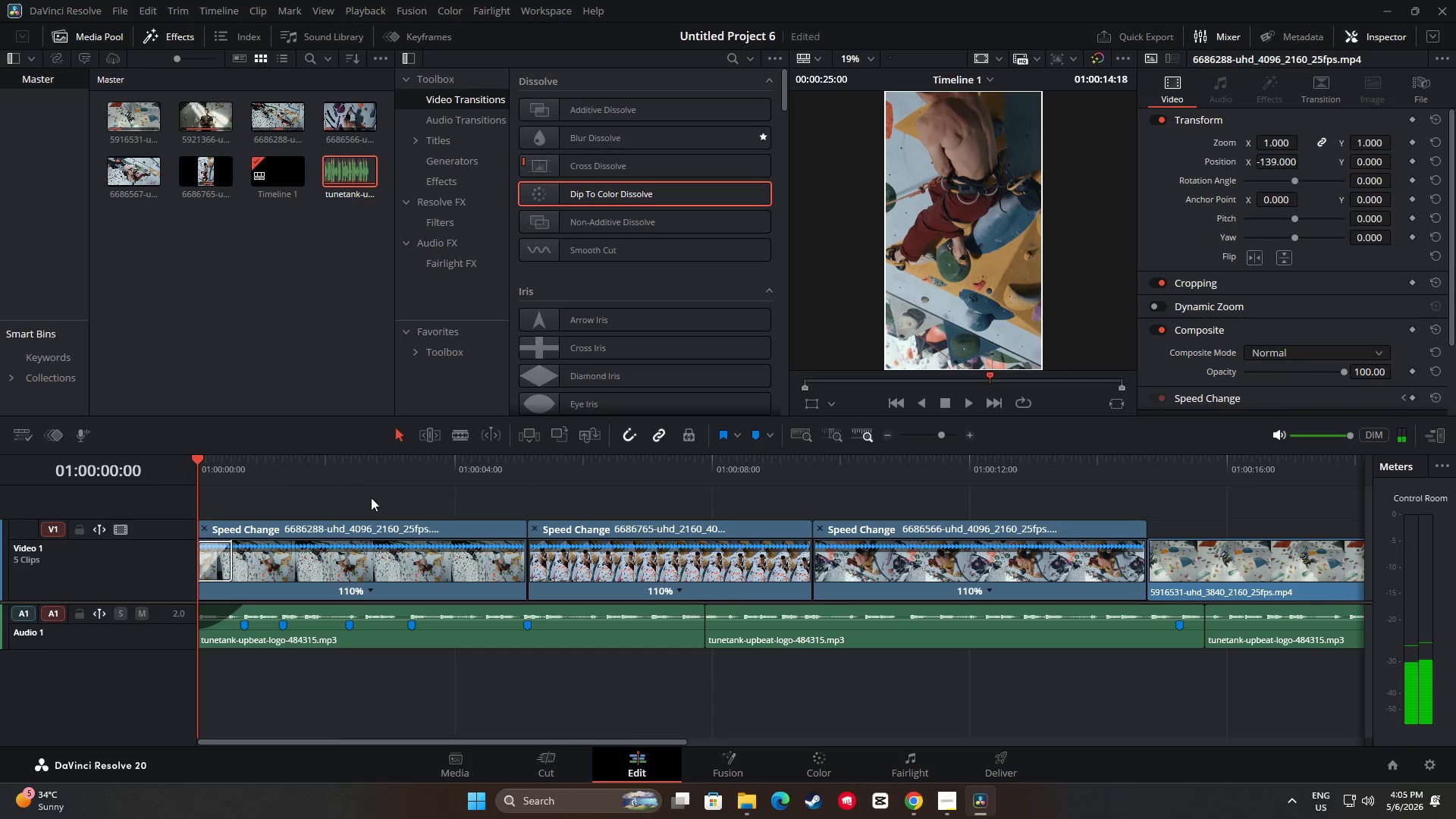 
key(Space)
 